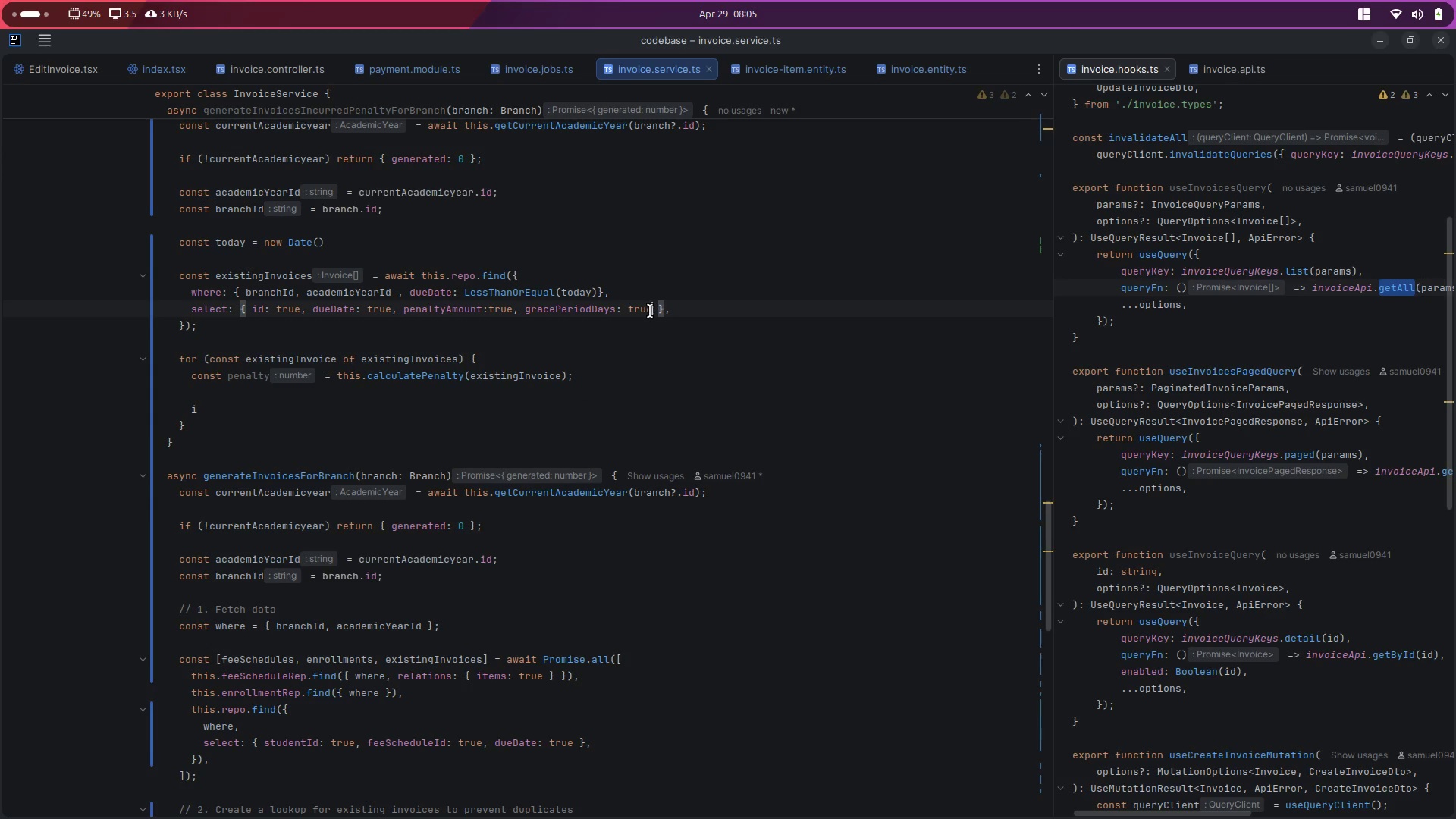 
type(,pe)
 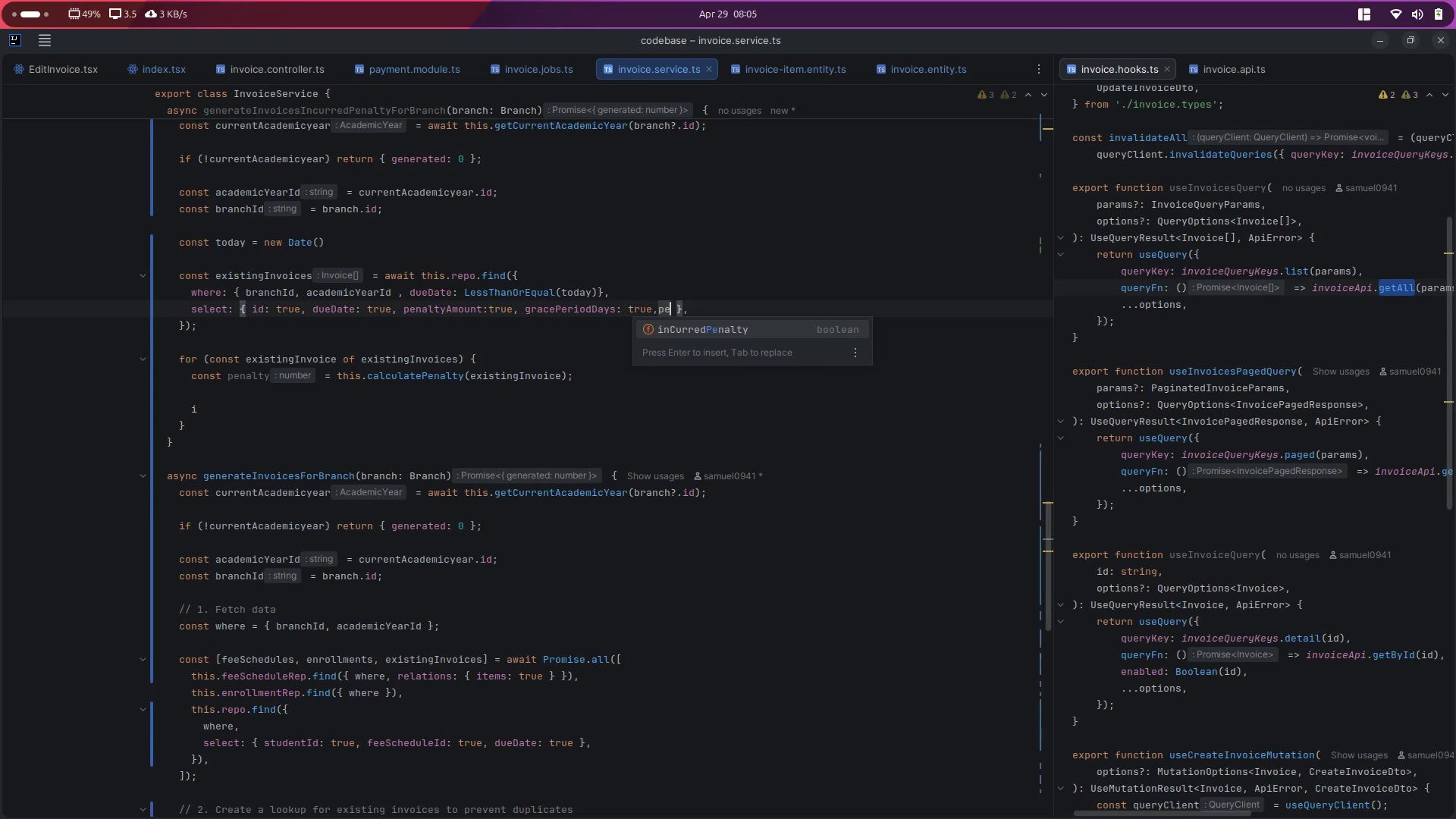 
key(Enter)
 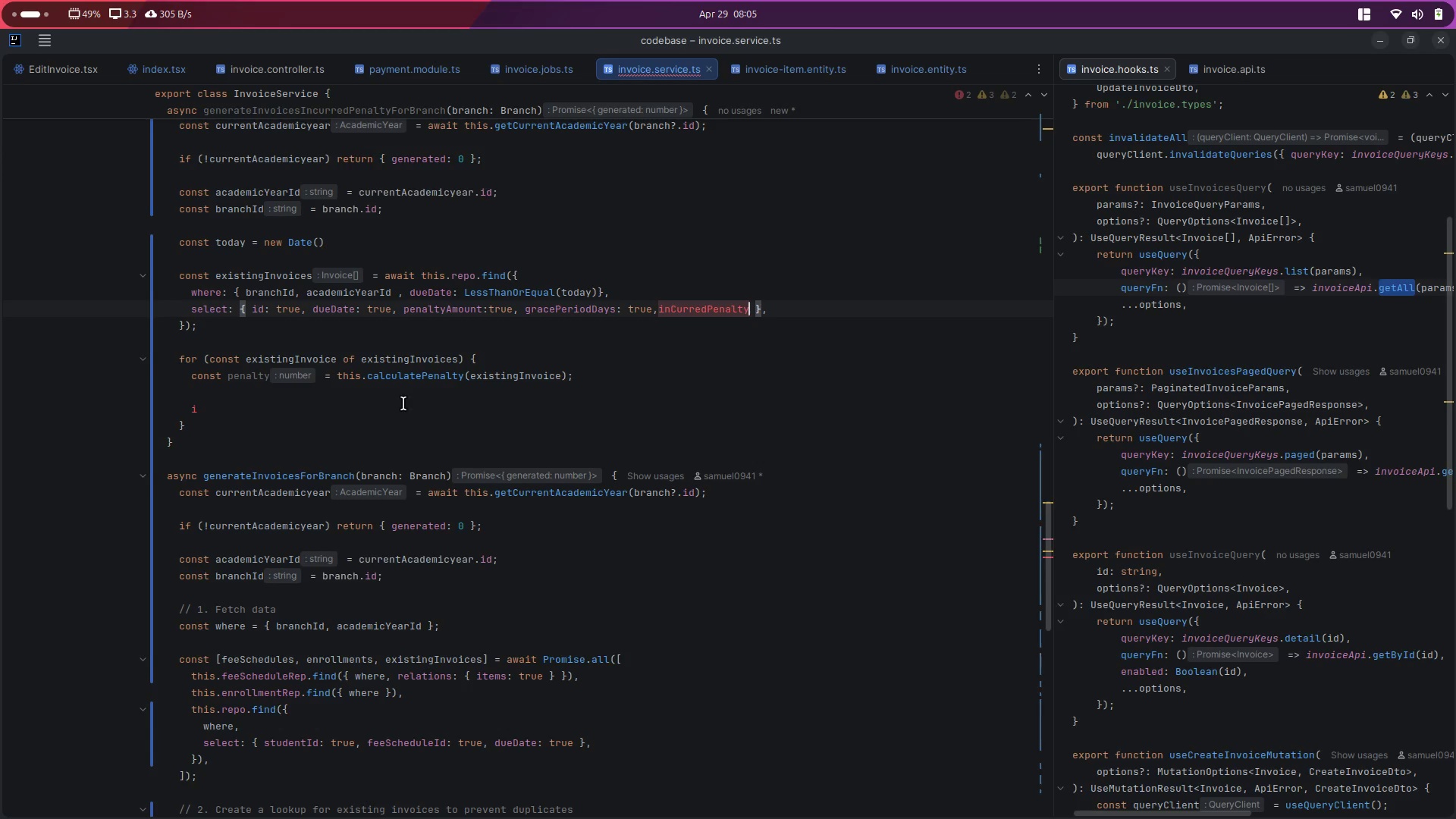 
left_click([357, 402])
 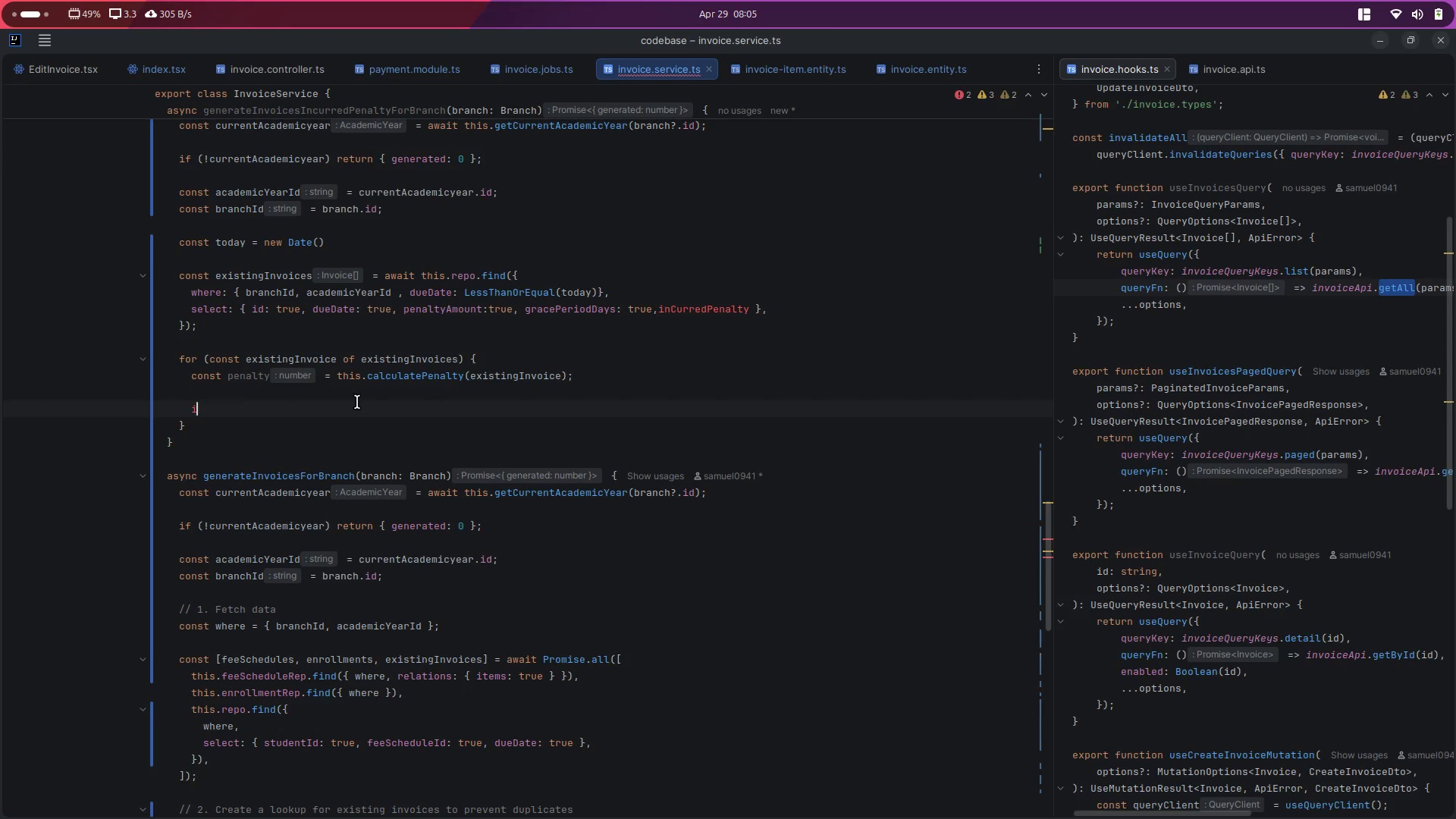 
type(f(p)
 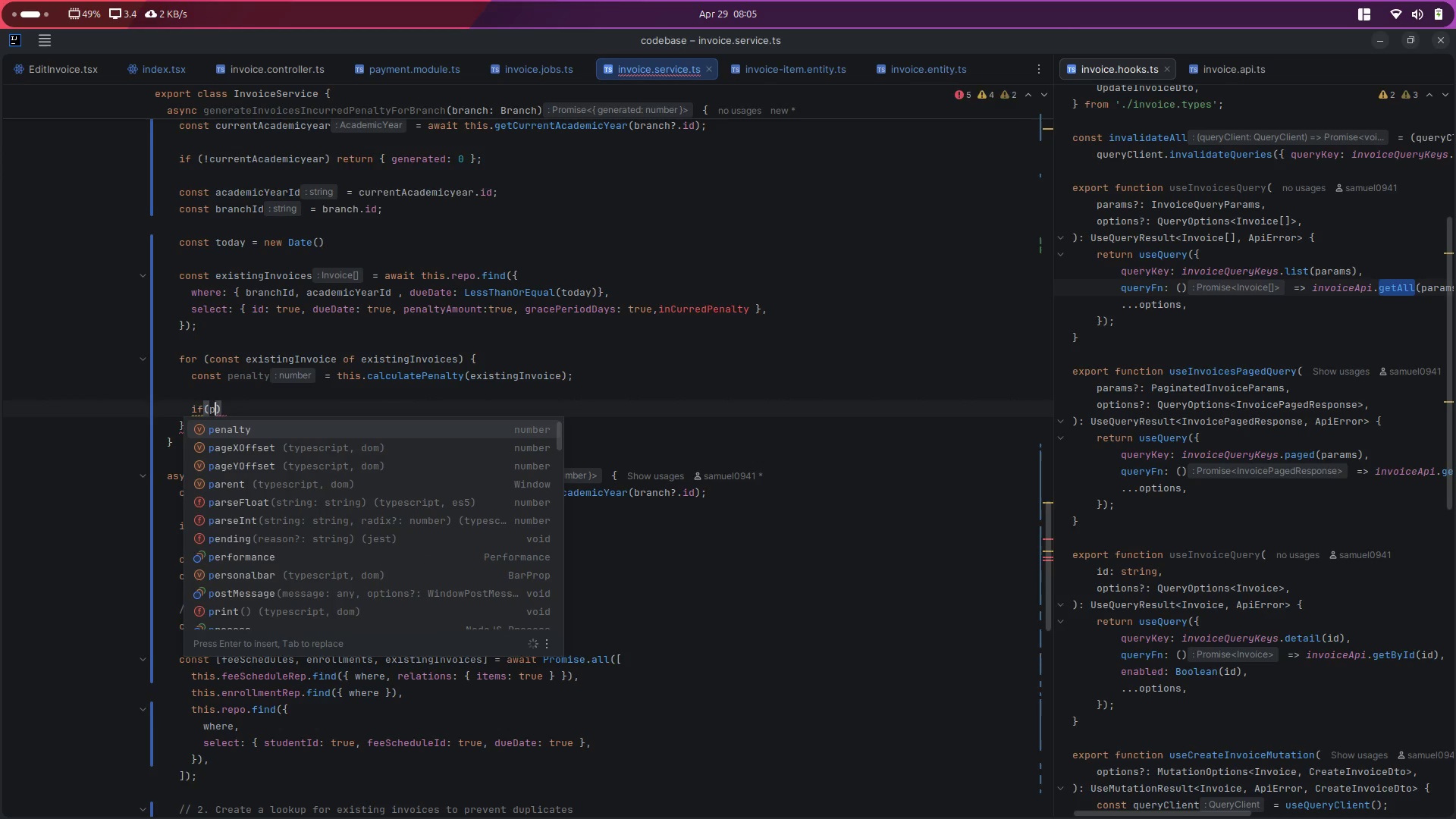 
key(Enter)
 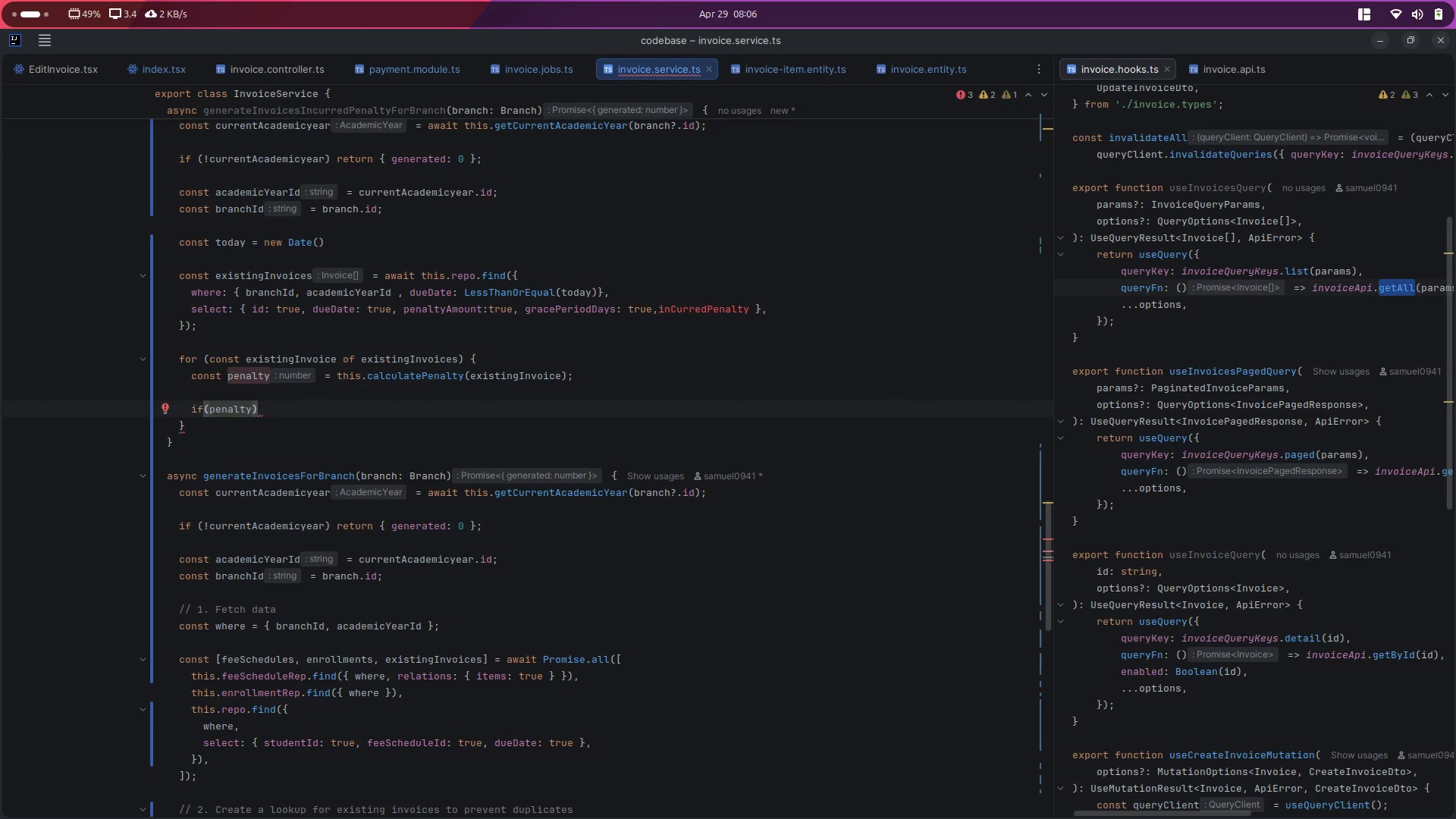 
type(!==in)
key(Backspace)
key(Backspace)
type(ex)
 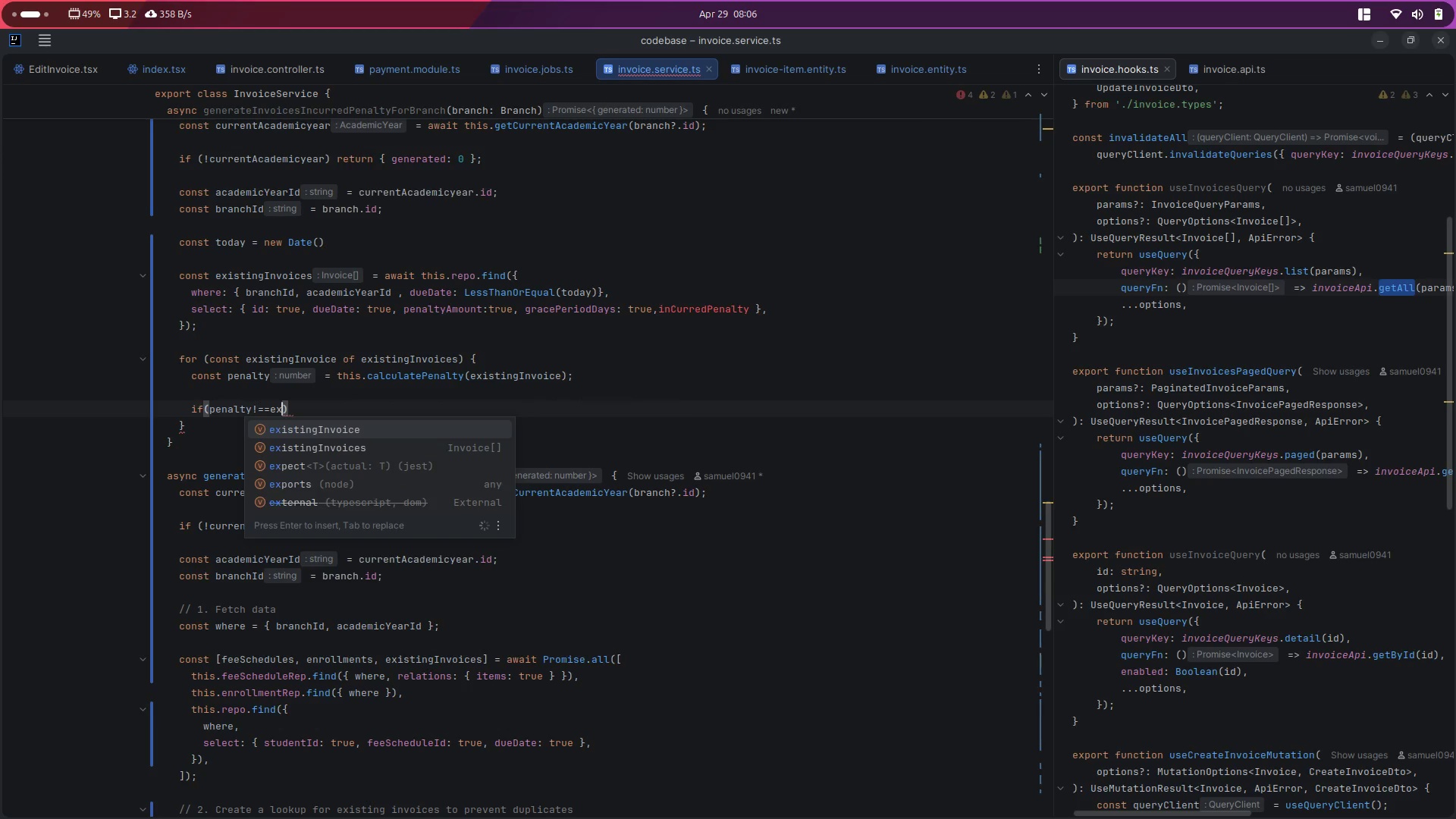 
key(Enter)
 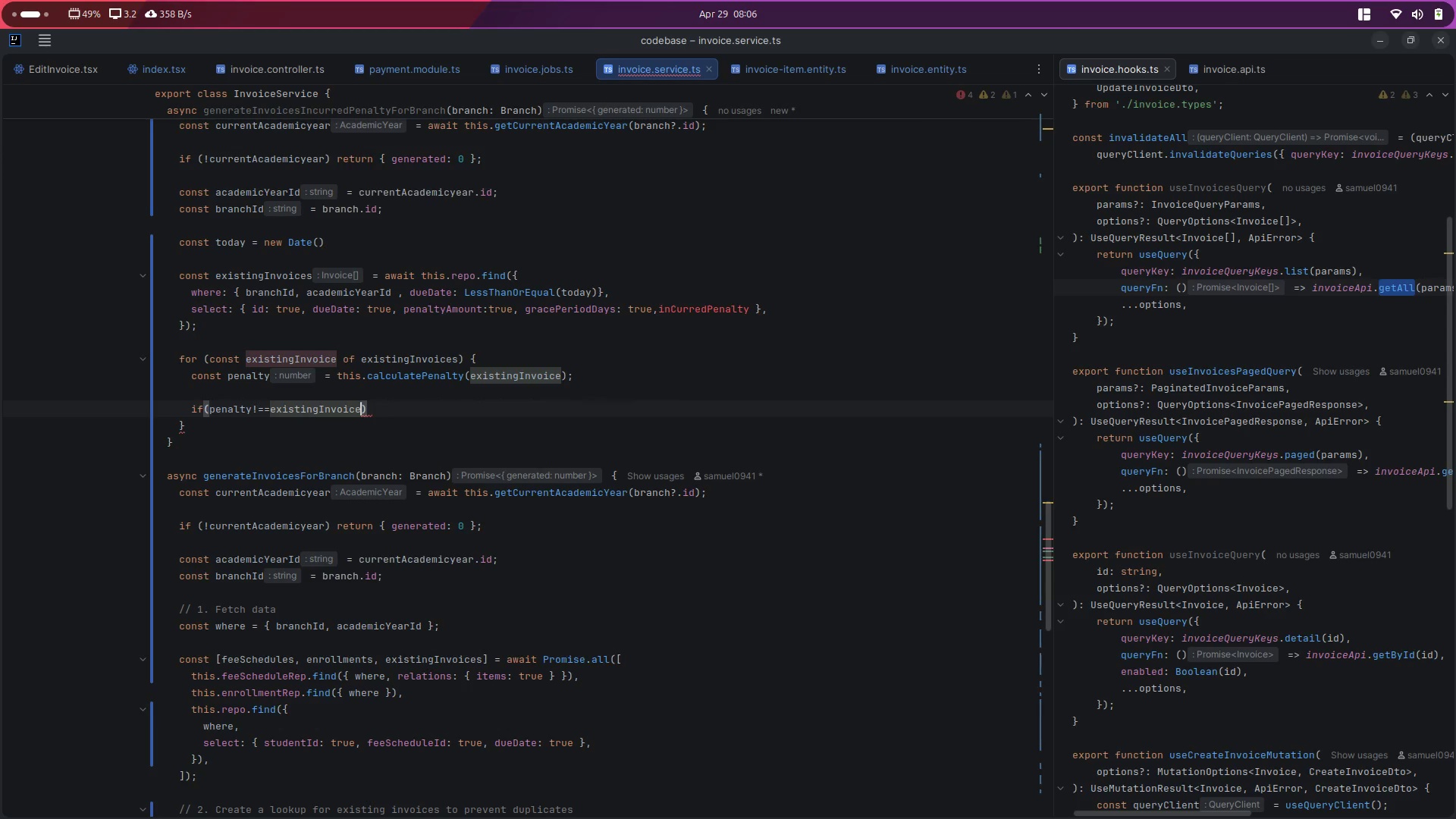 
key(Period)
 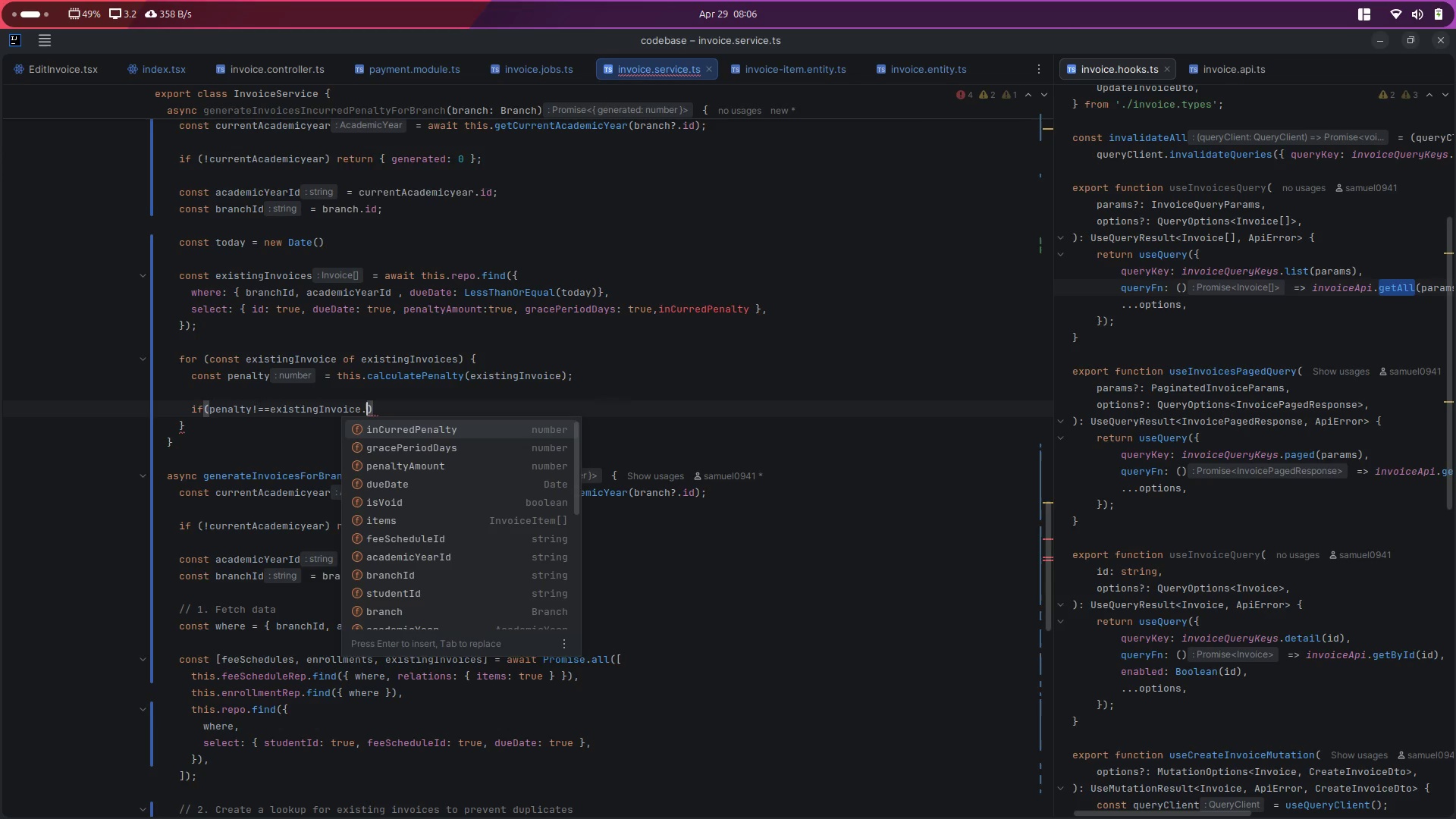 
key(I)
 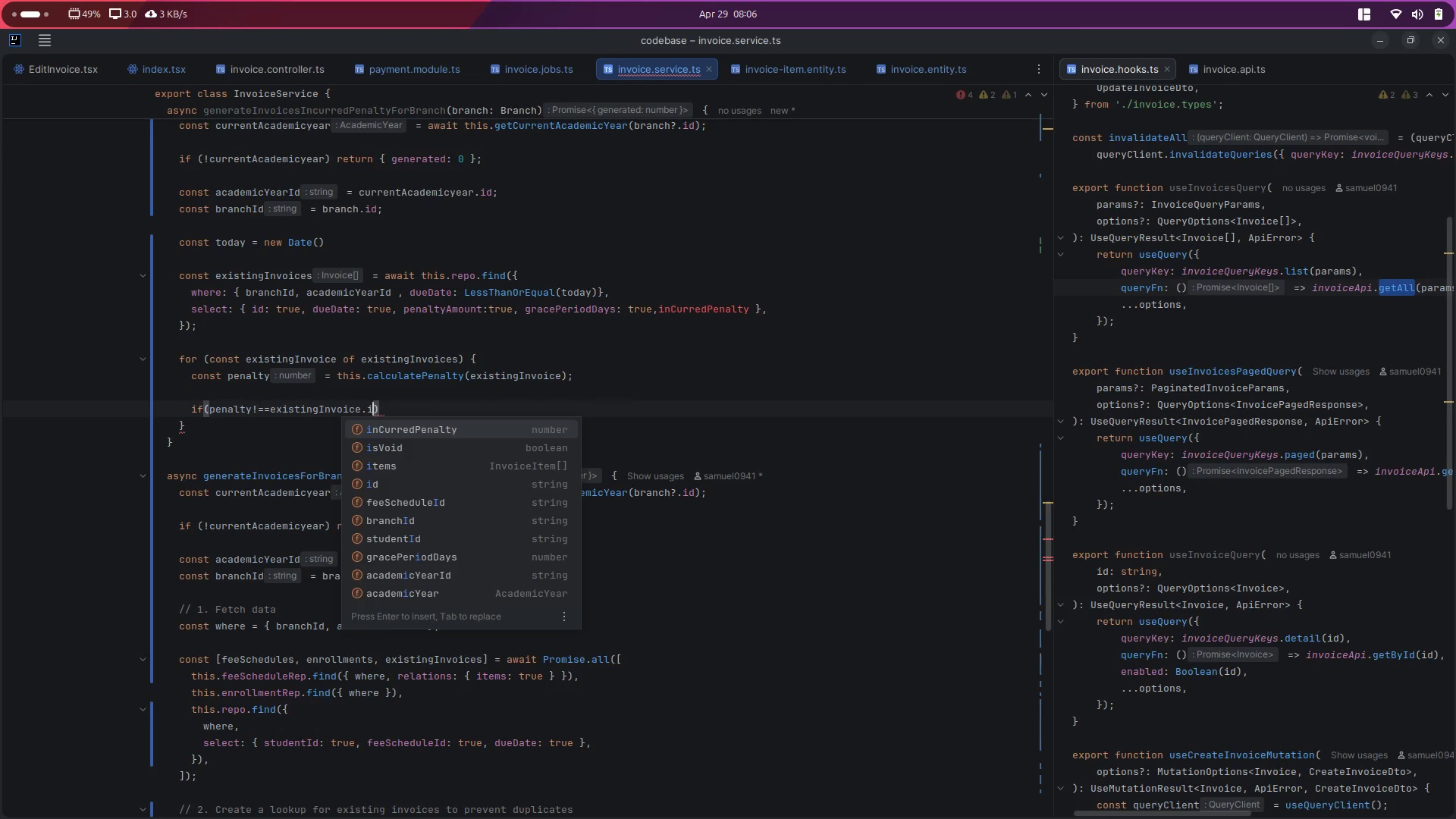 
key(Enter)
 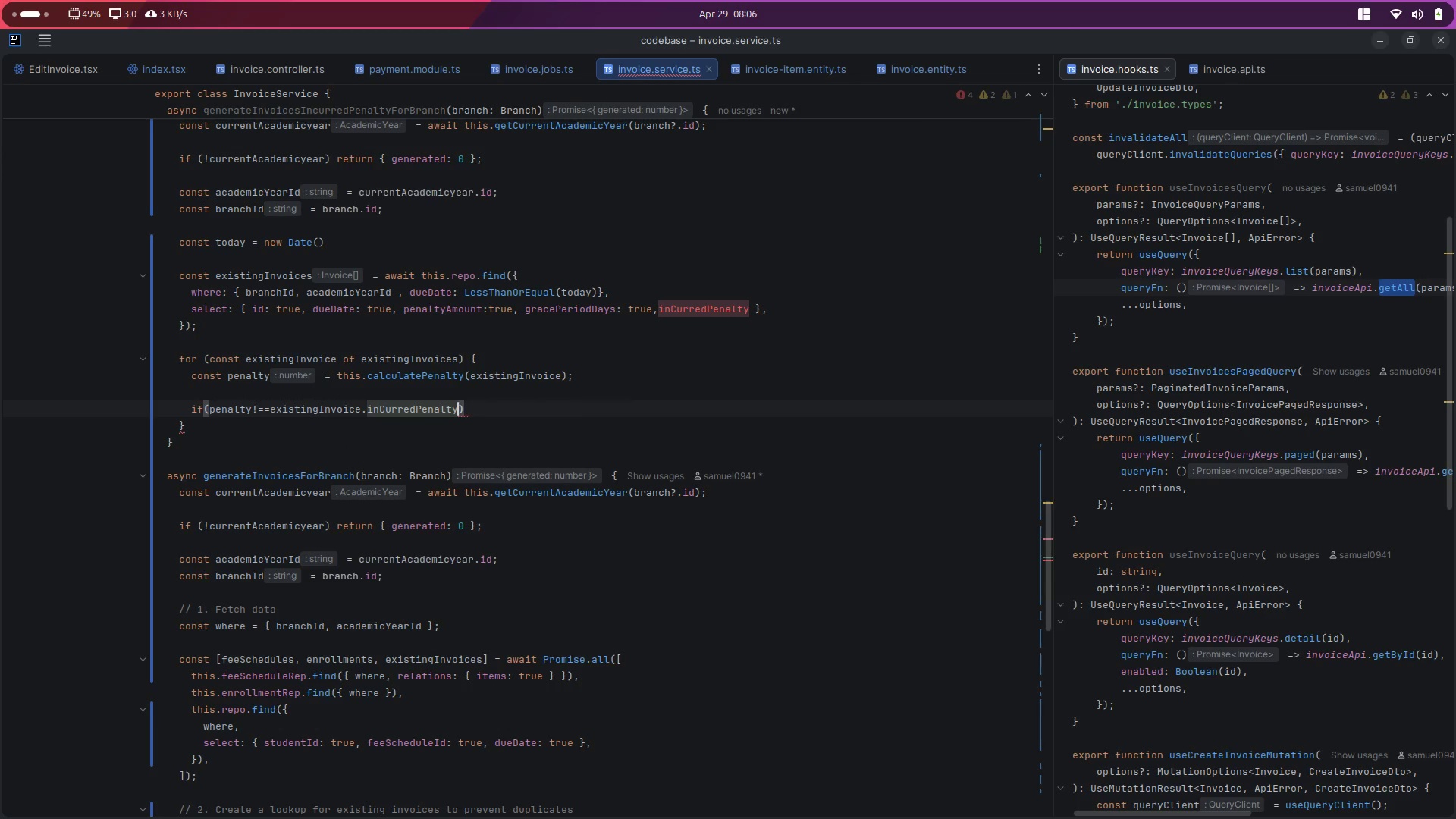 
key(ArrowRight)
 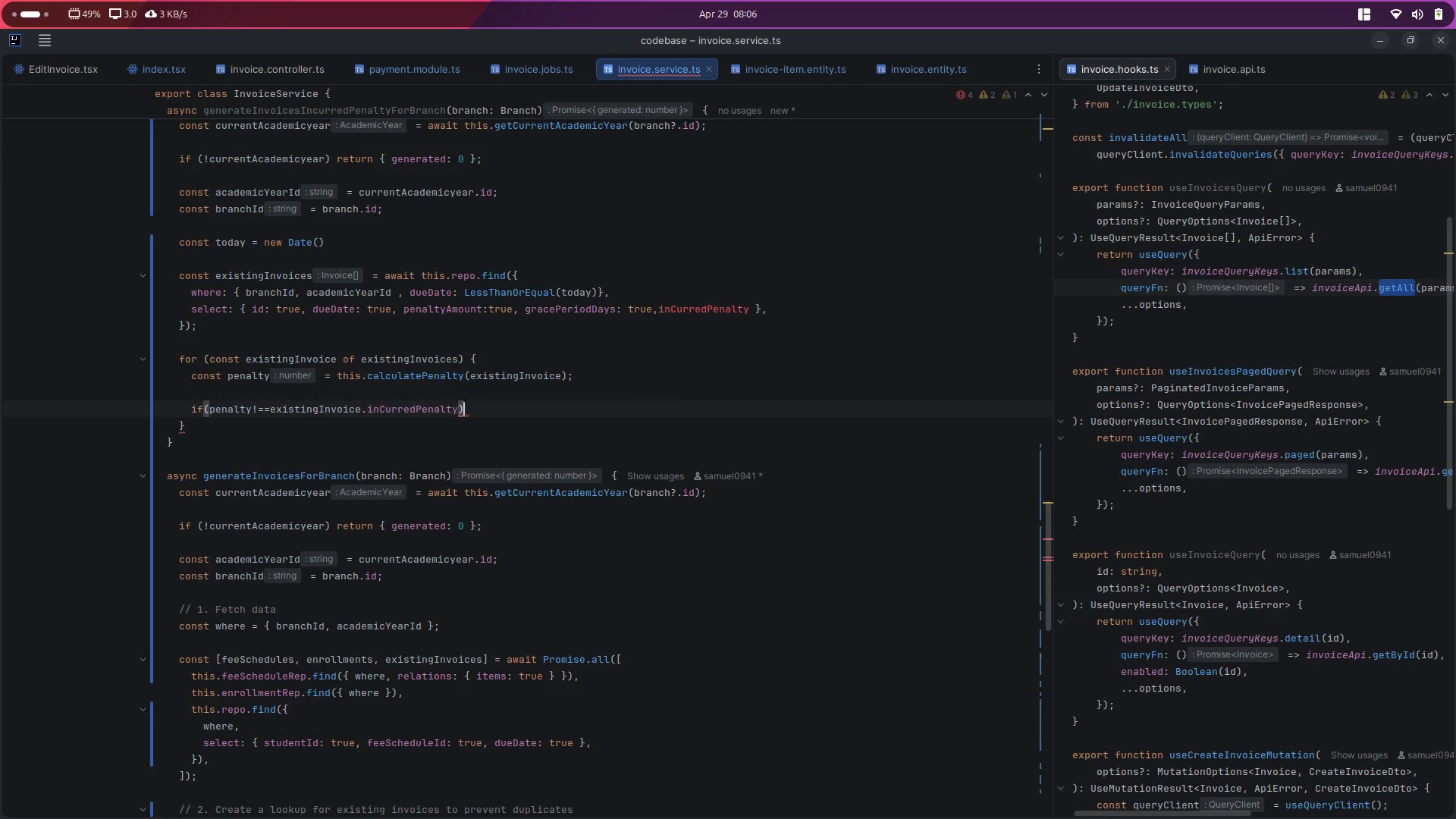 
key(Space)
 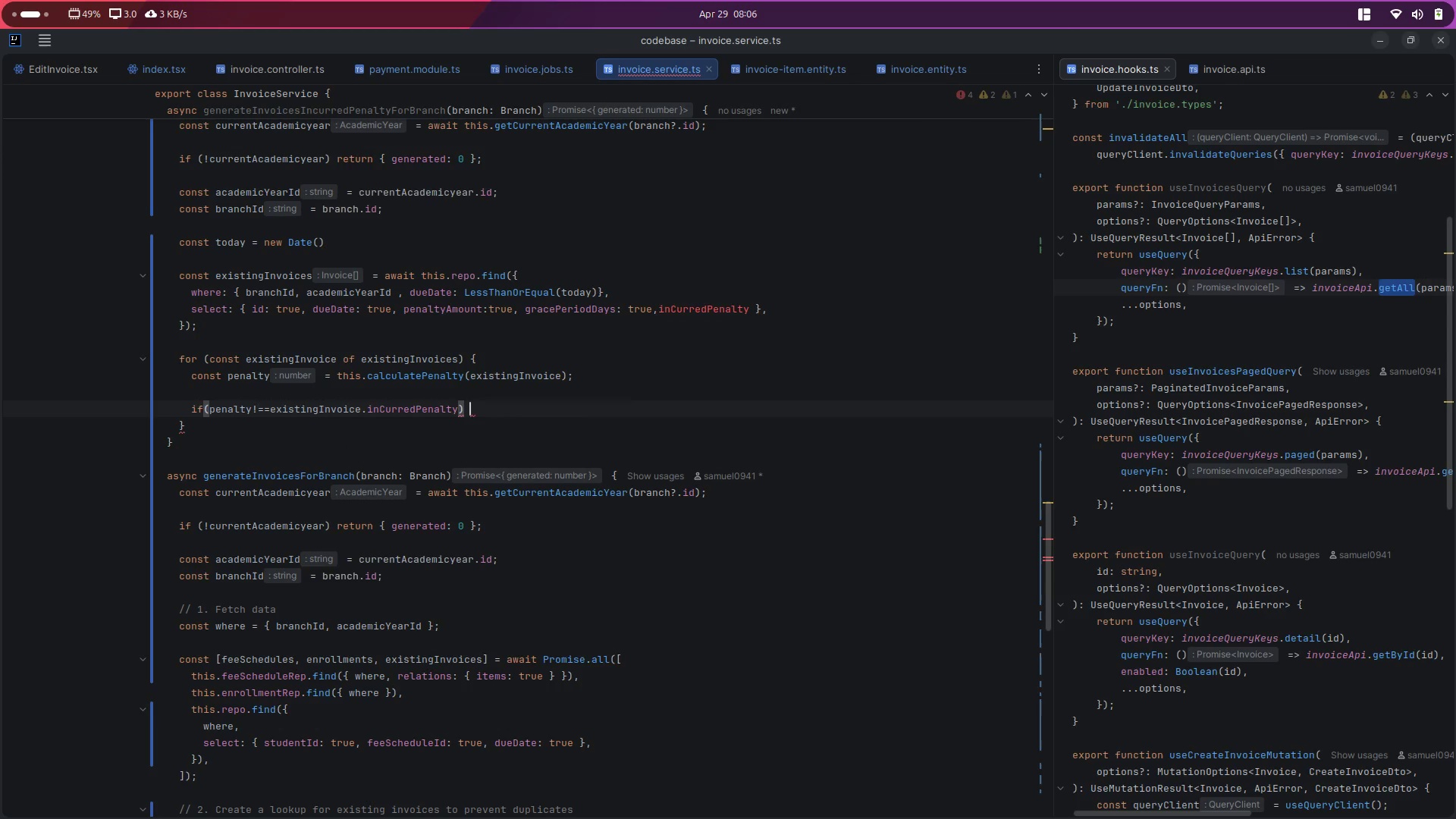 
key(Shift+BracketLeft)
 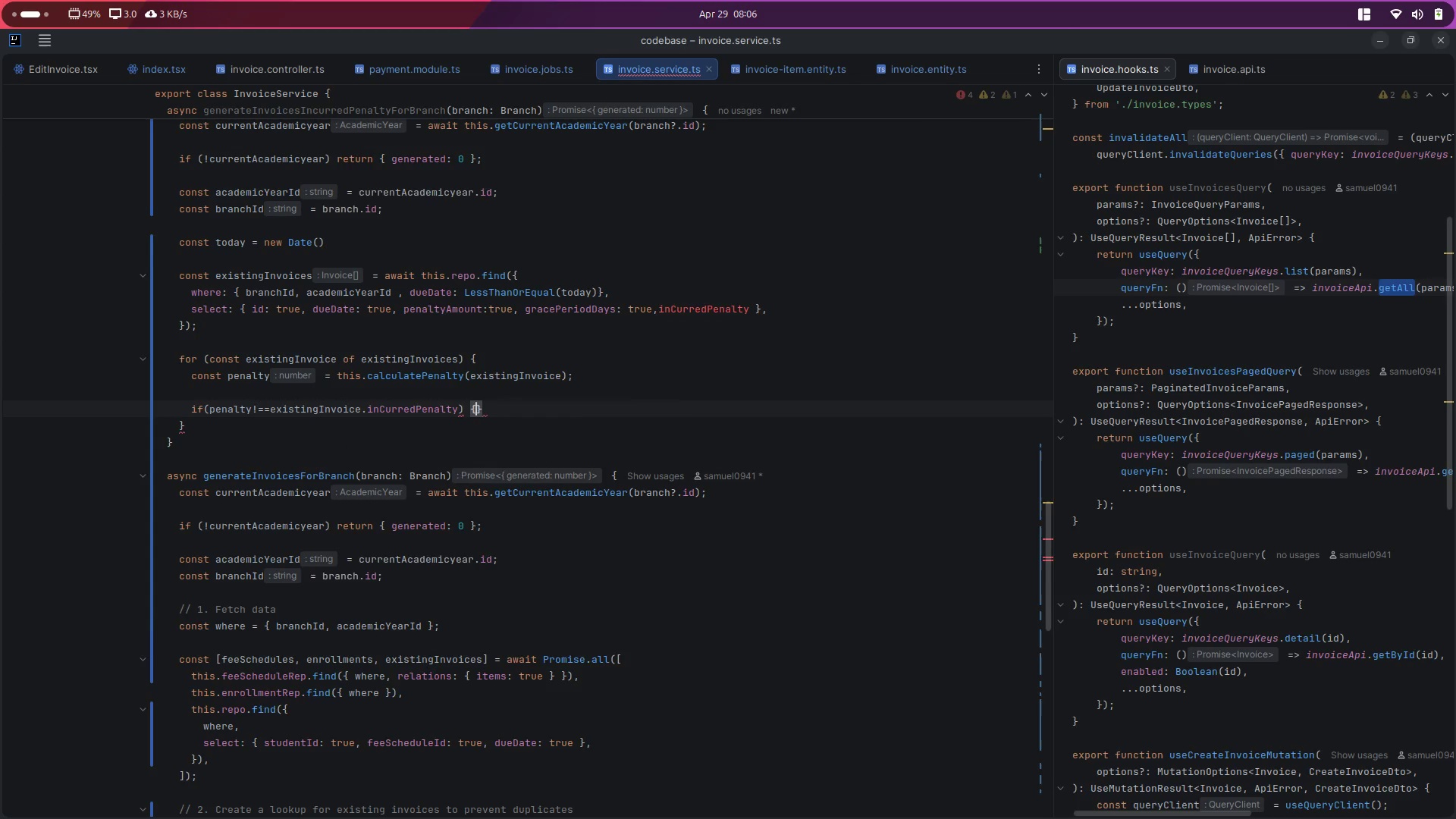 
key(Enter)
 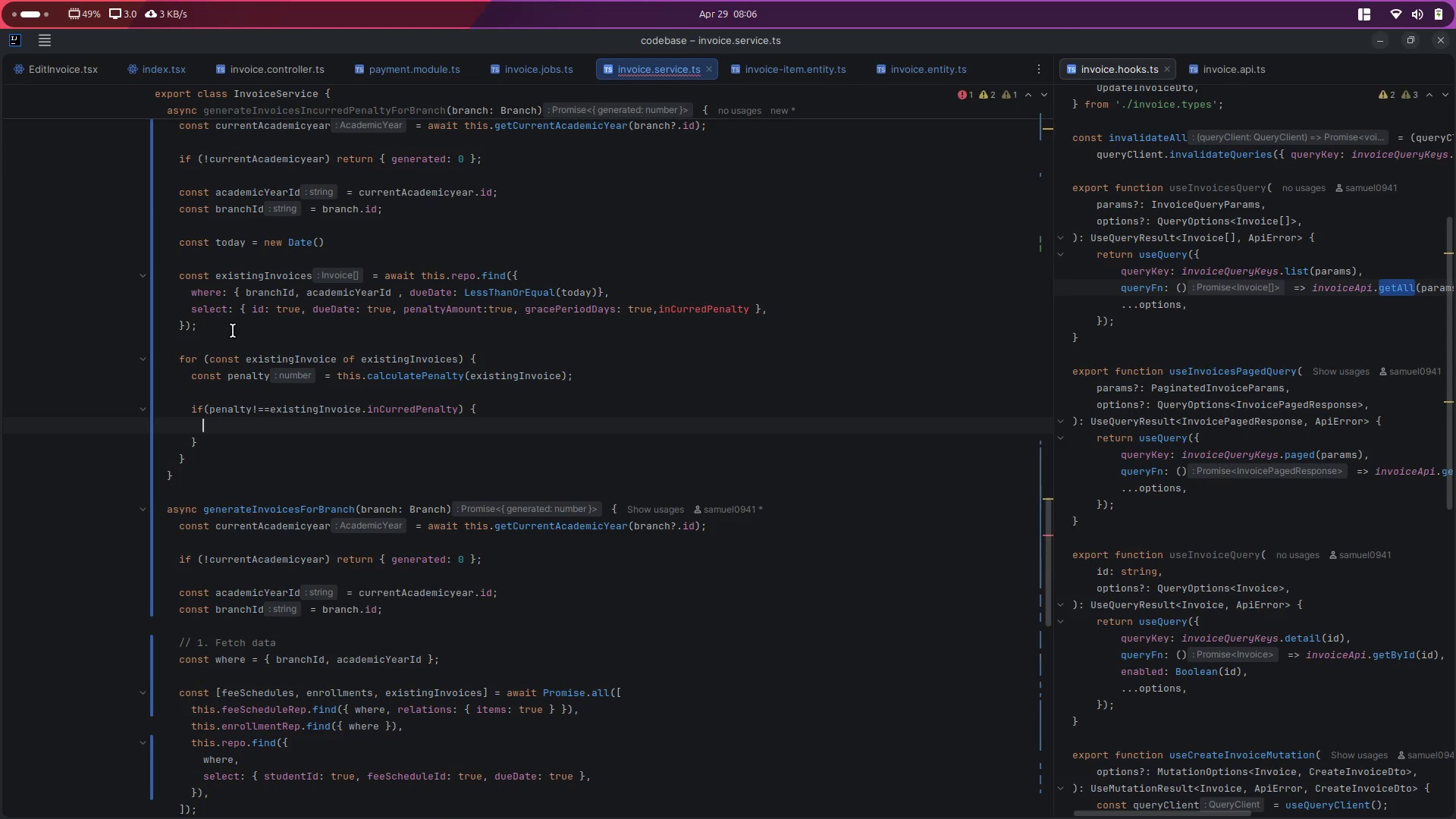 
left_click([229, 355])
 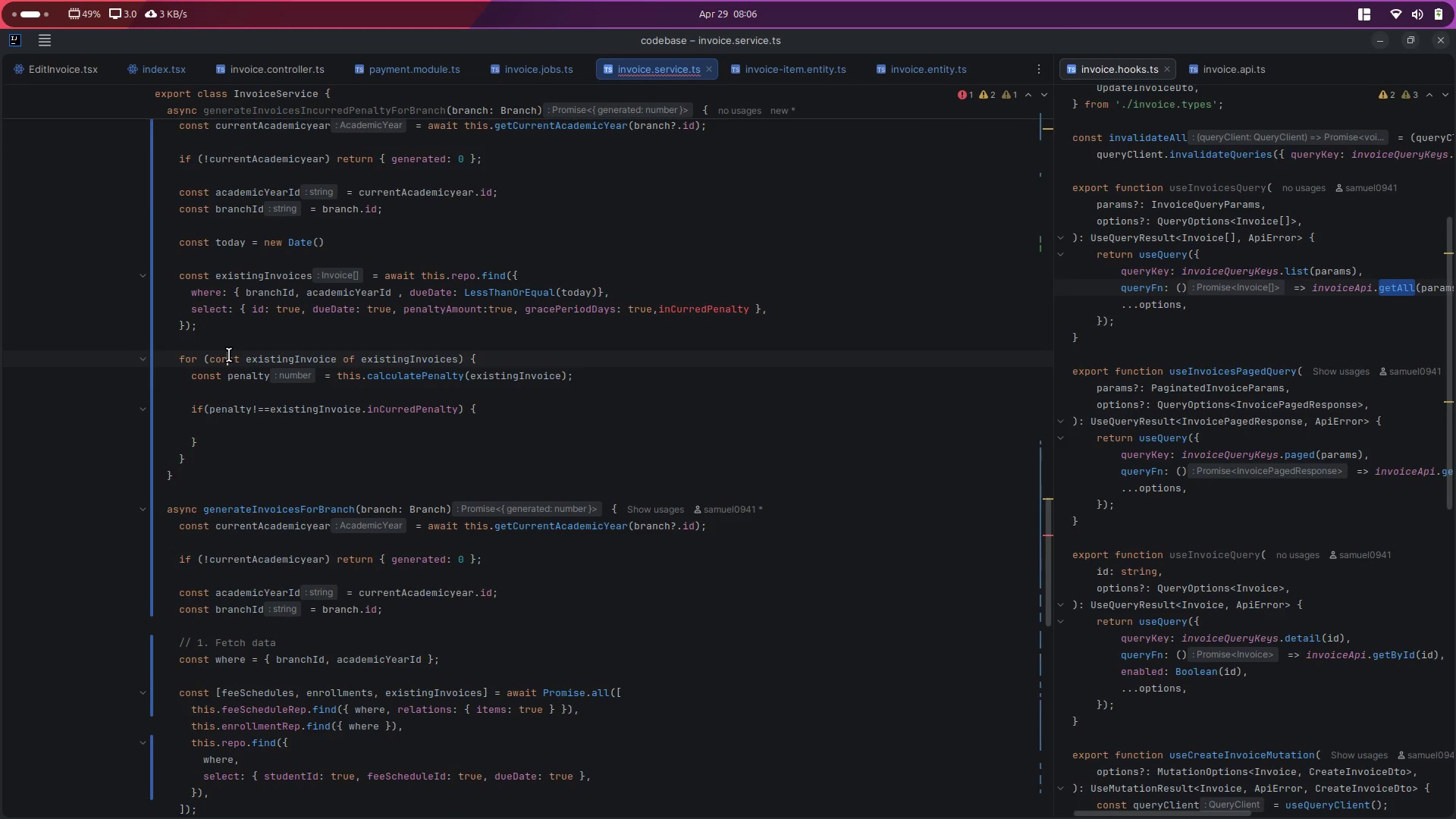 
key(ArrowUp)
 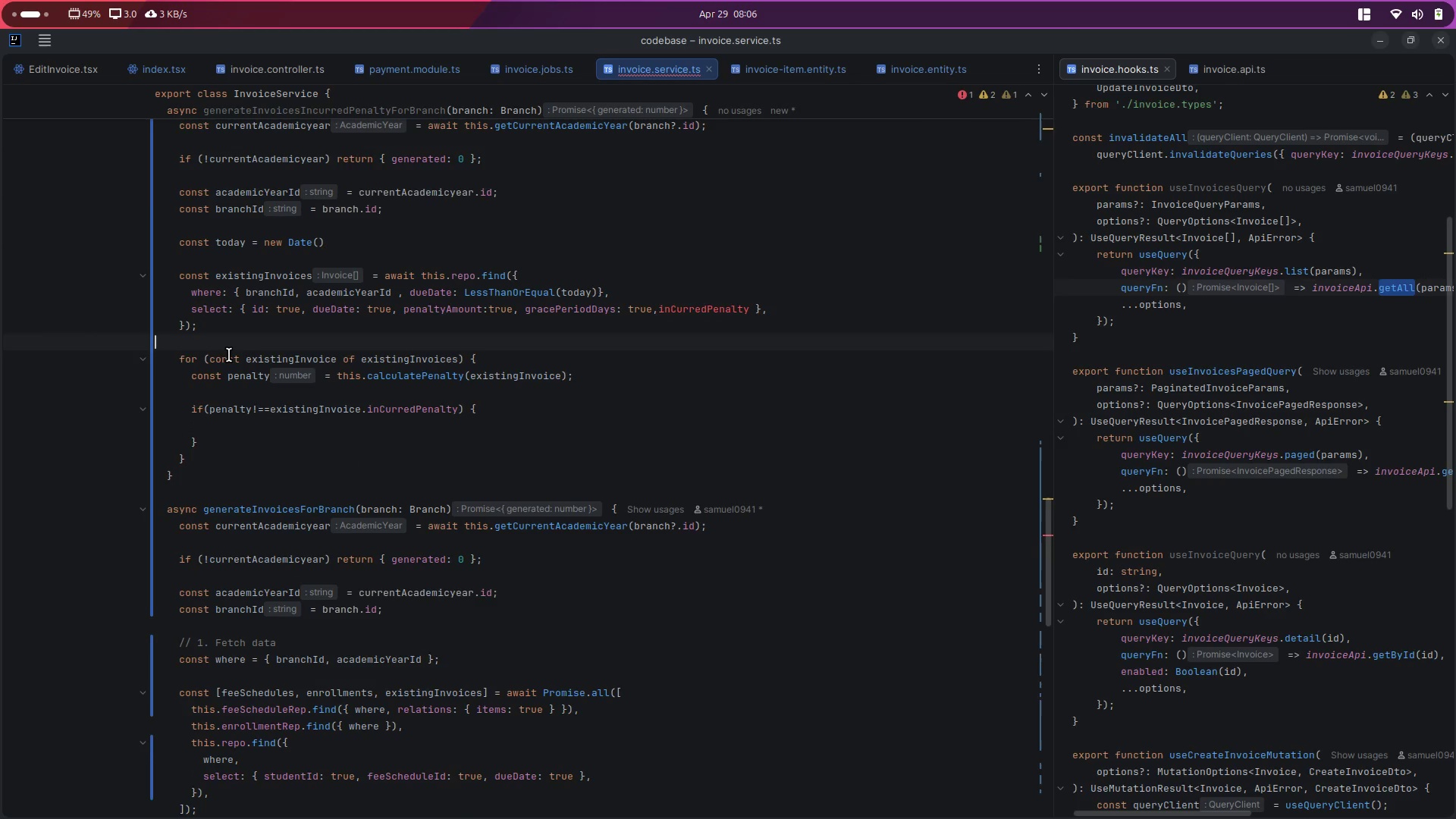 
key(Enter)
 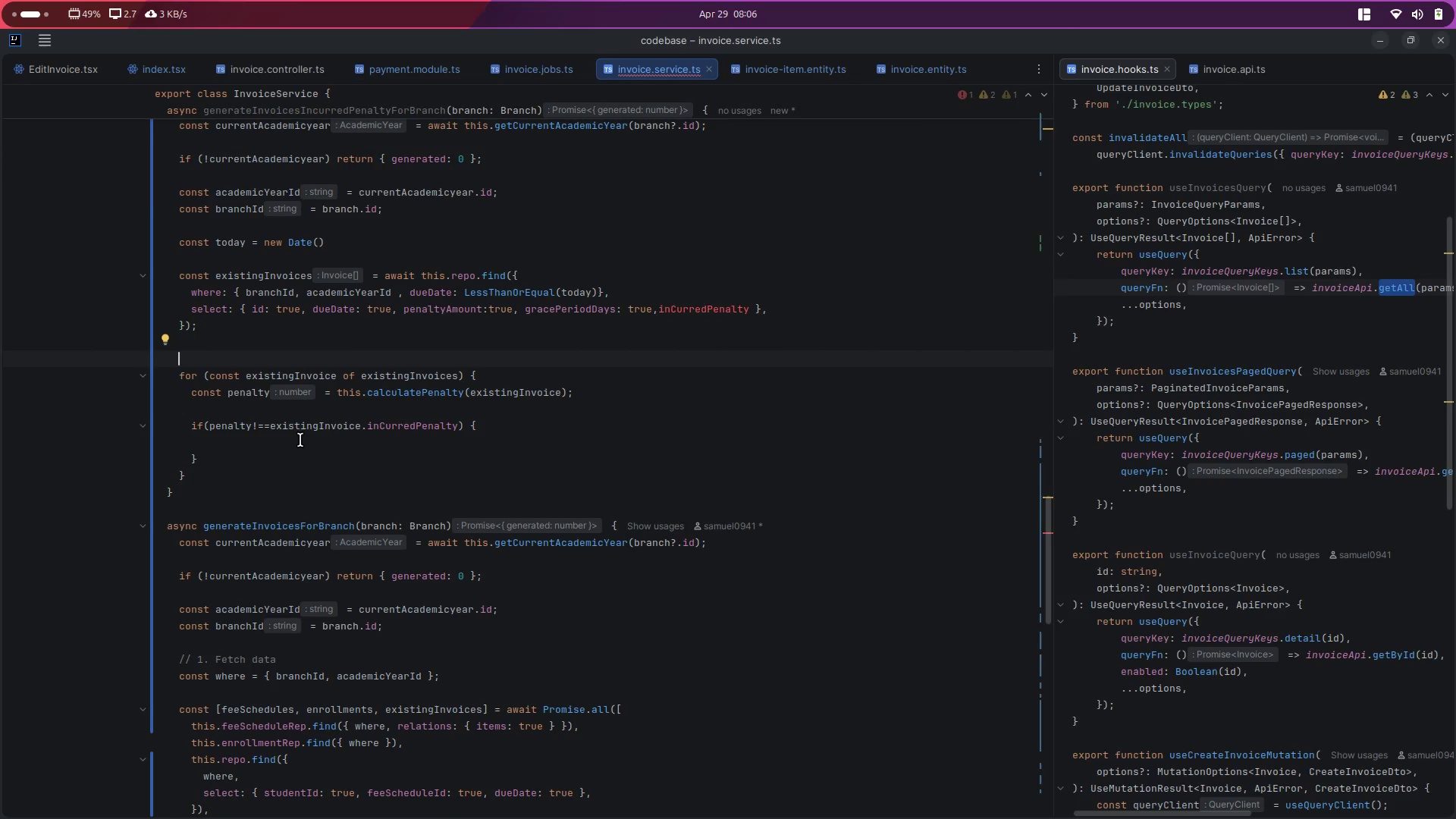 
scroll: coordinate [300, 440], scroll_direction: down, amount: 1.0
 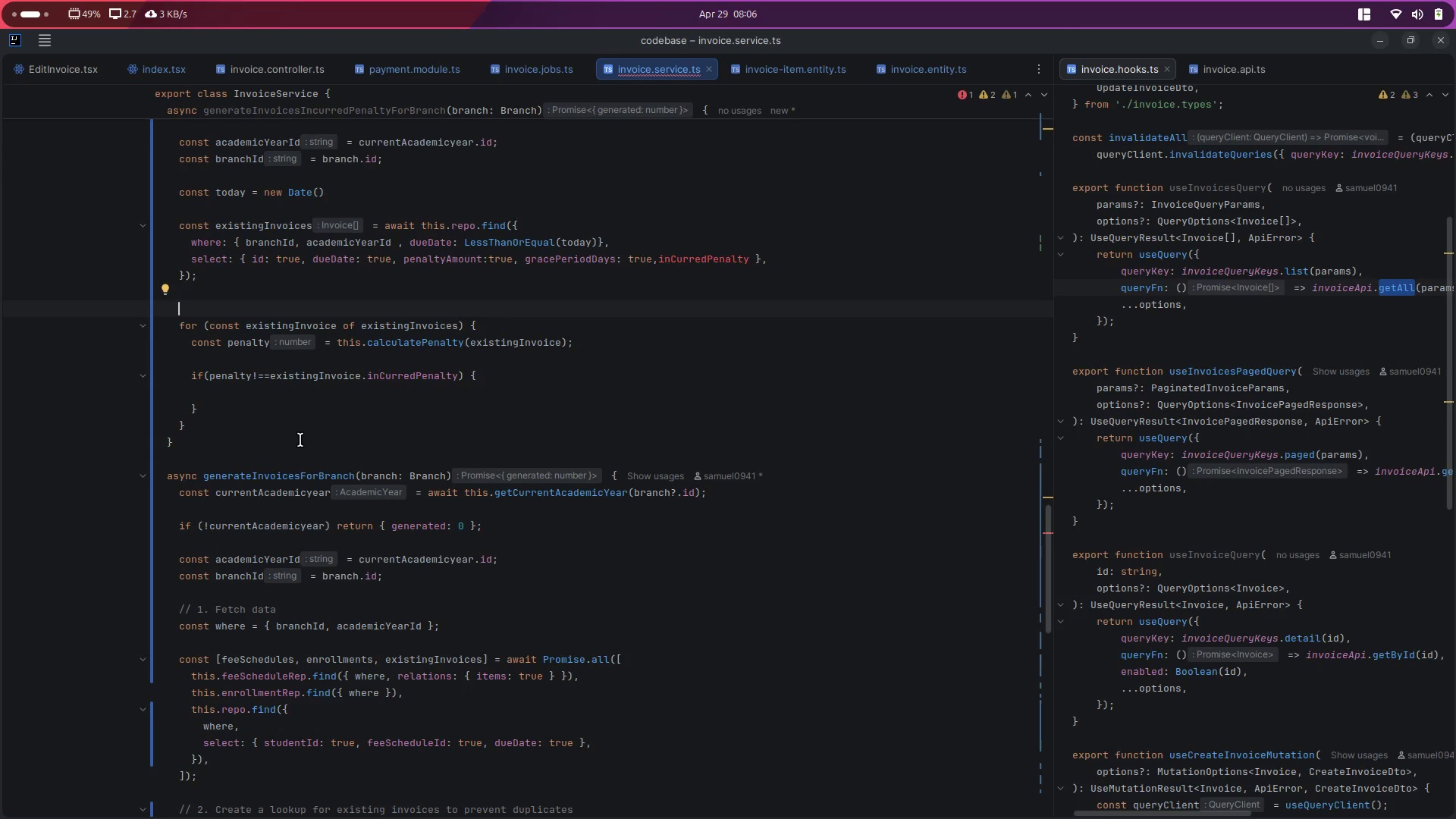 
type(const o)
key(Backspace)
type(toB)
key(Backspace)
type(beUpdatedInvoices = )
key(Backspace)
key(Backspace)
key(Backspace)
type(:In)
 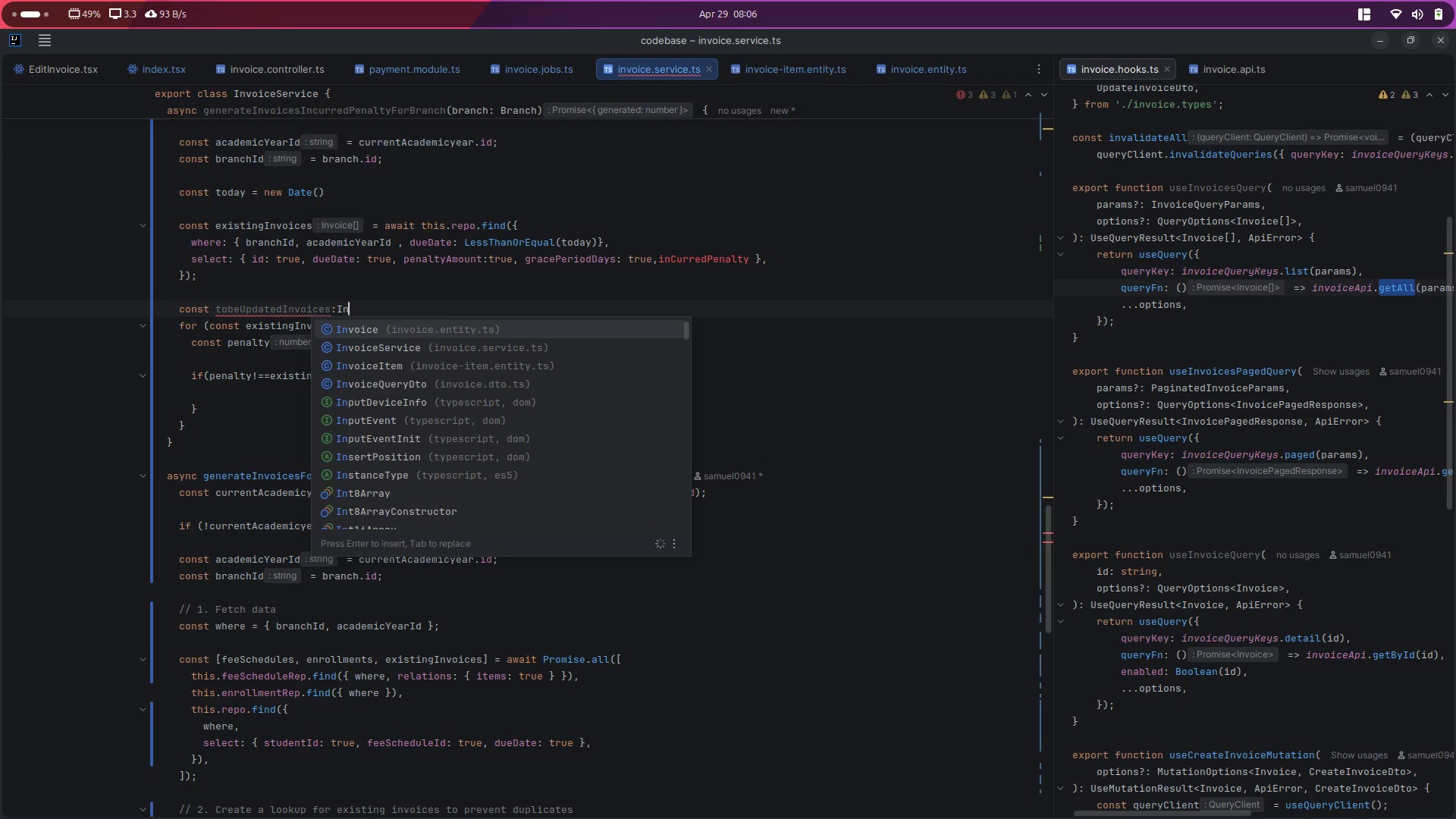 
 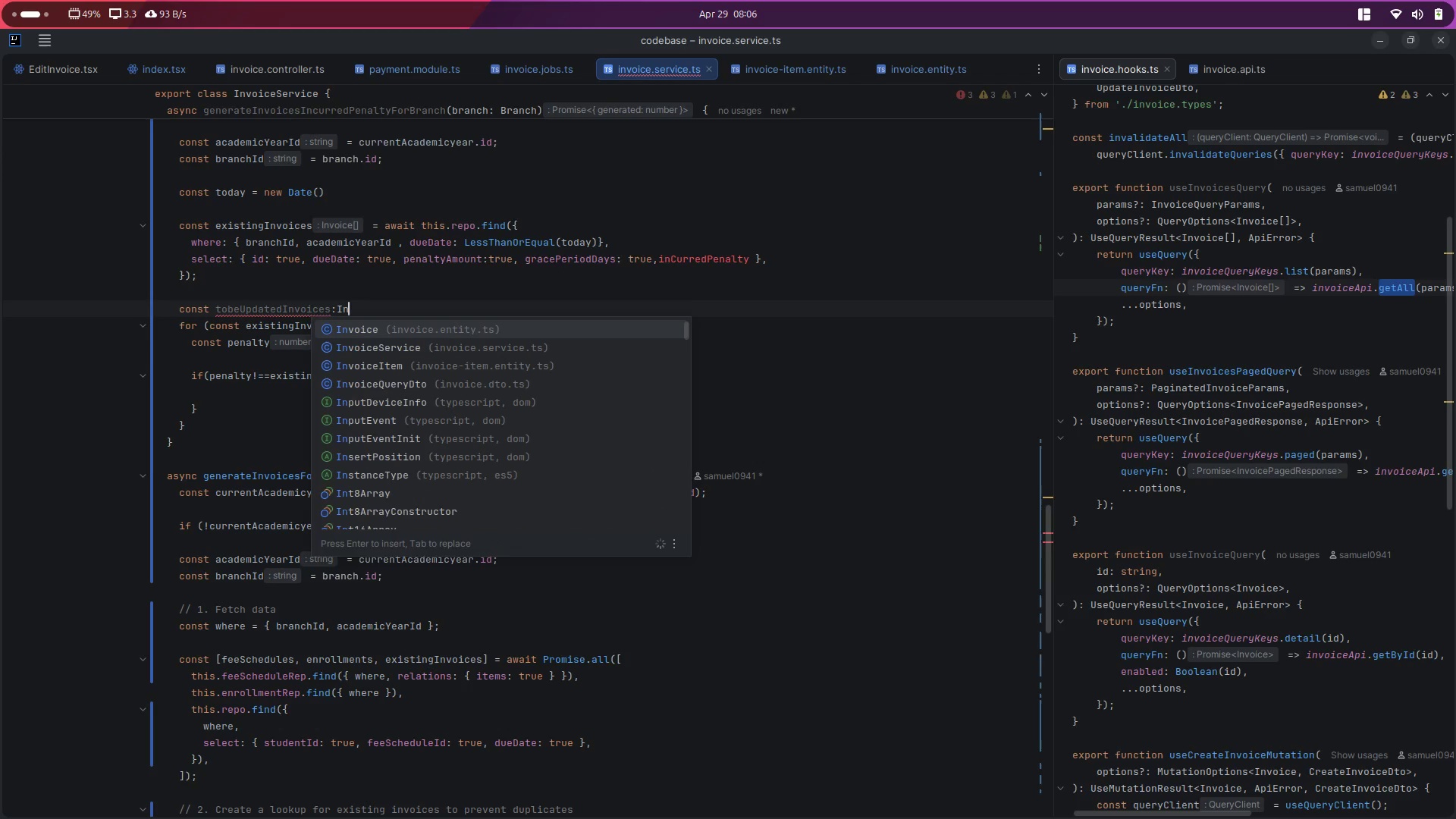 
key(Enter)
 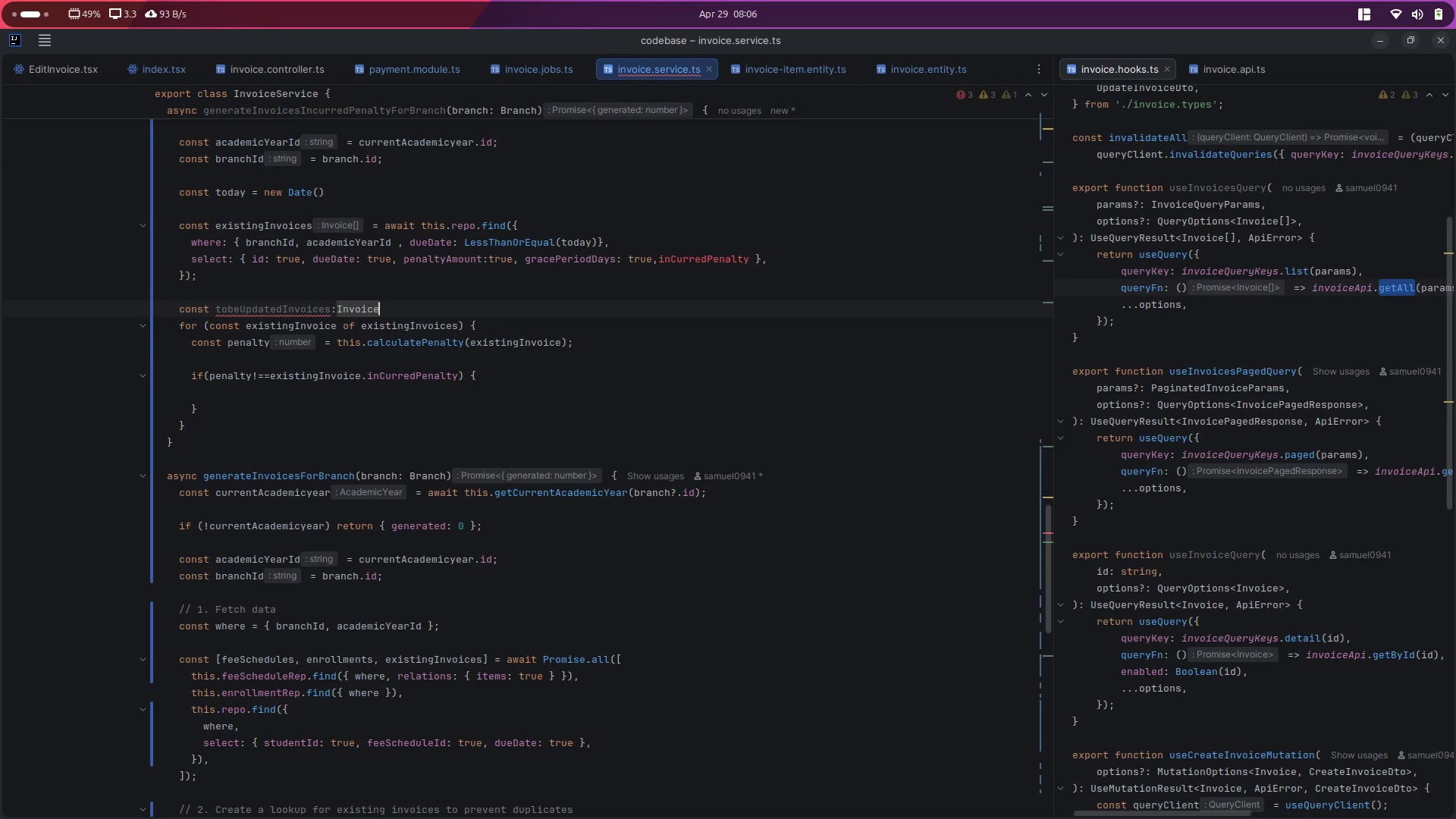 
key(BracketLeft)
 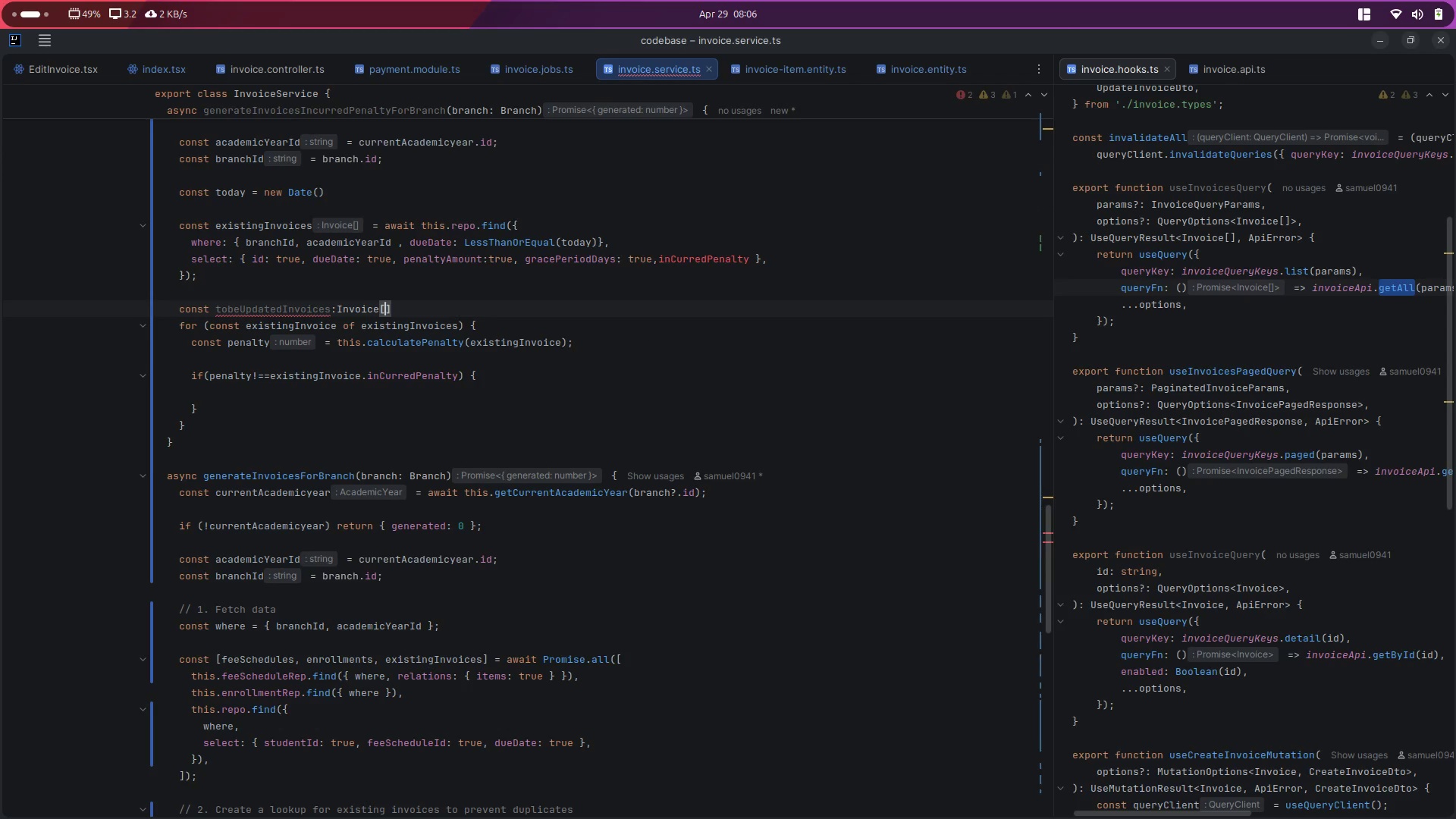 
key(ArrowRight)
 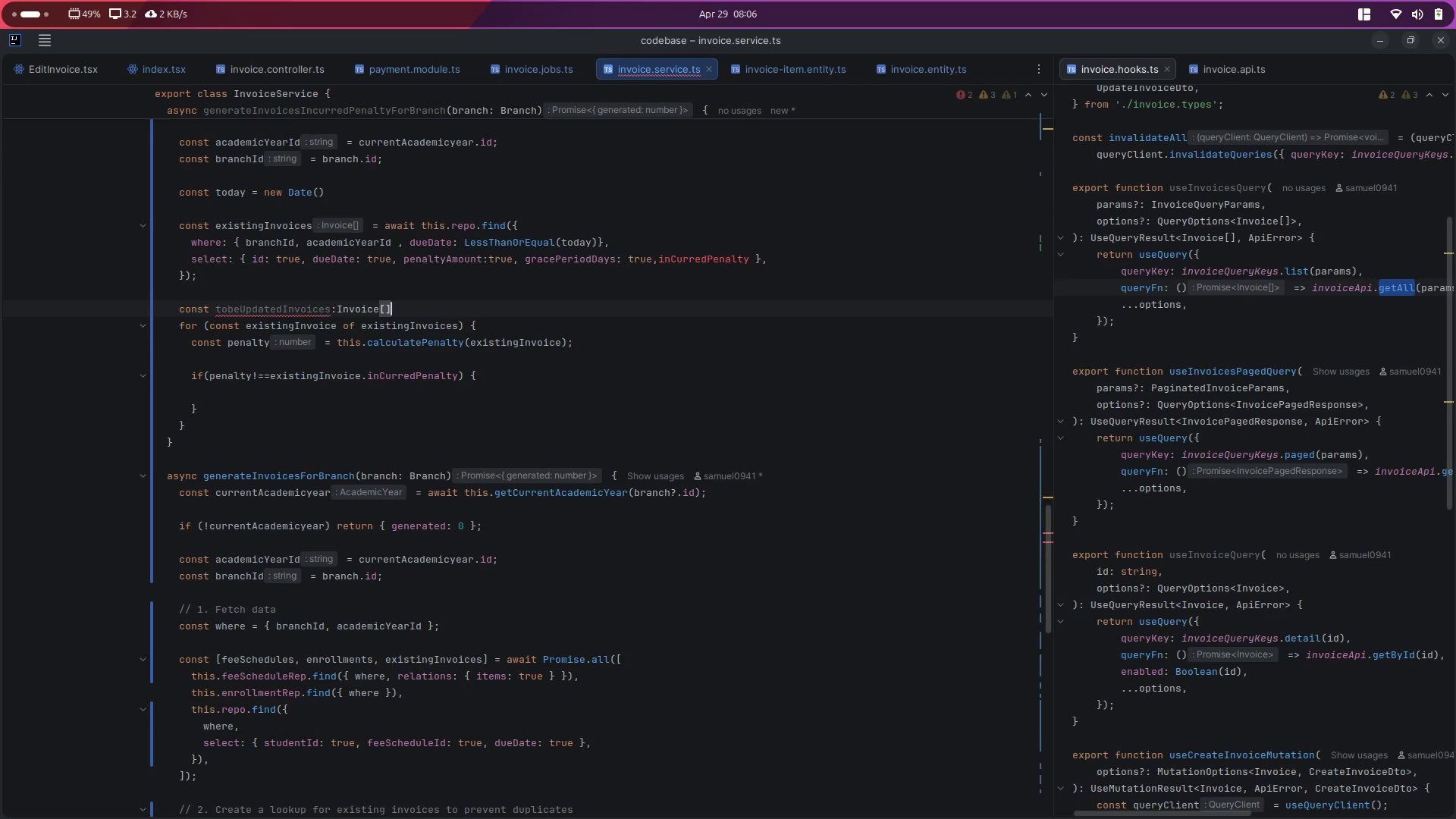 
key(Space)
 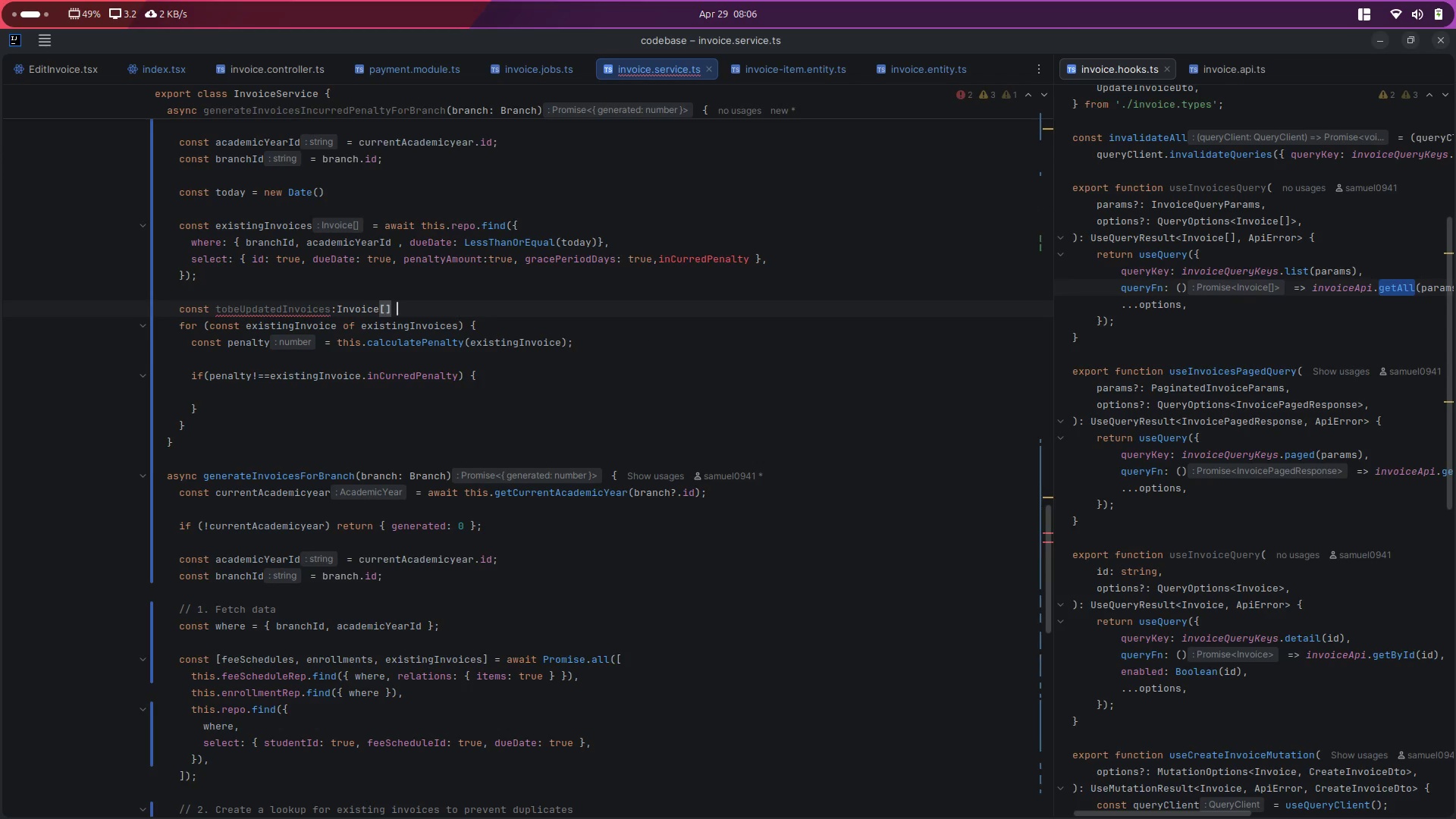 
key(Equal)
 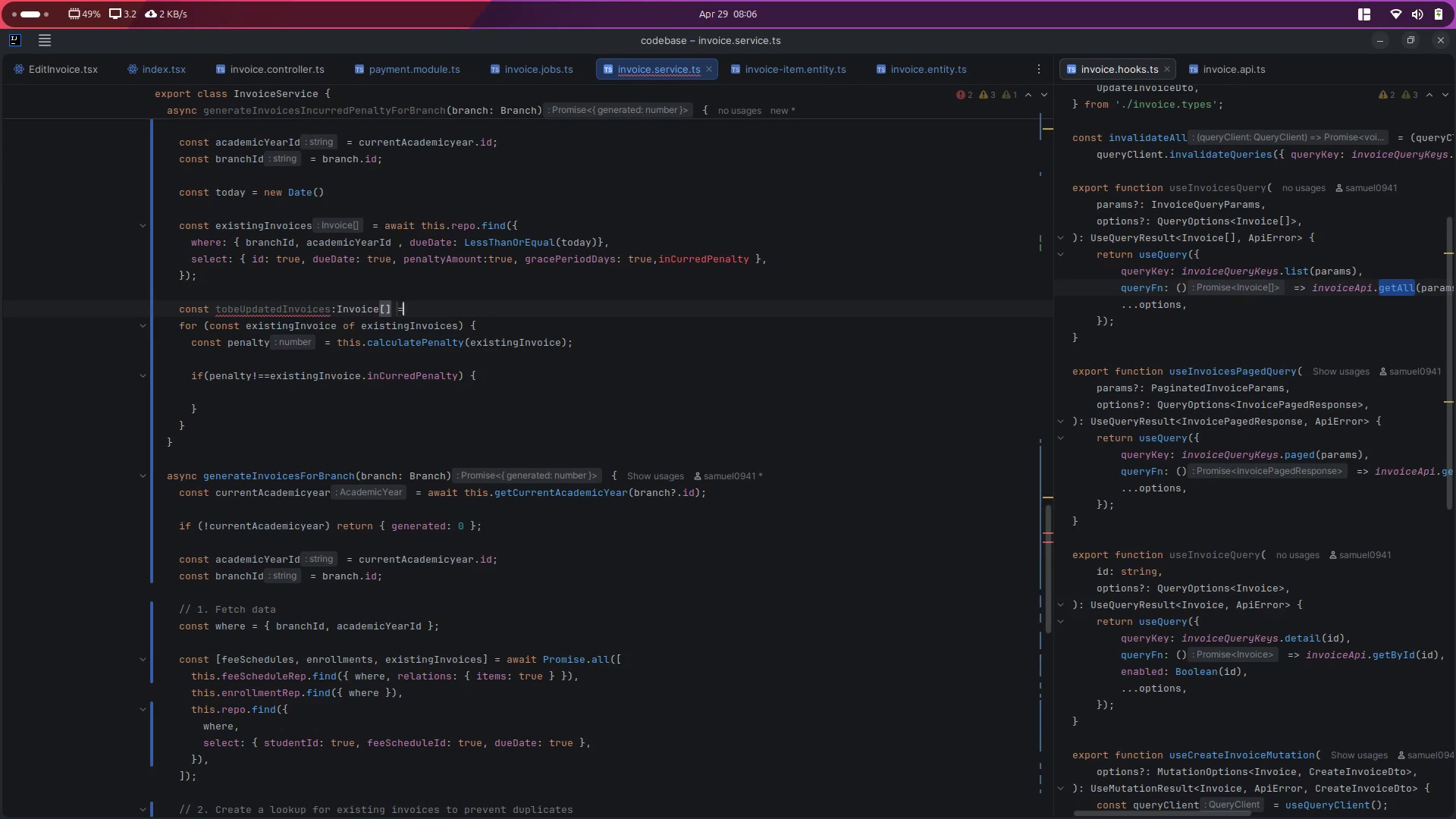 
key(Space)
 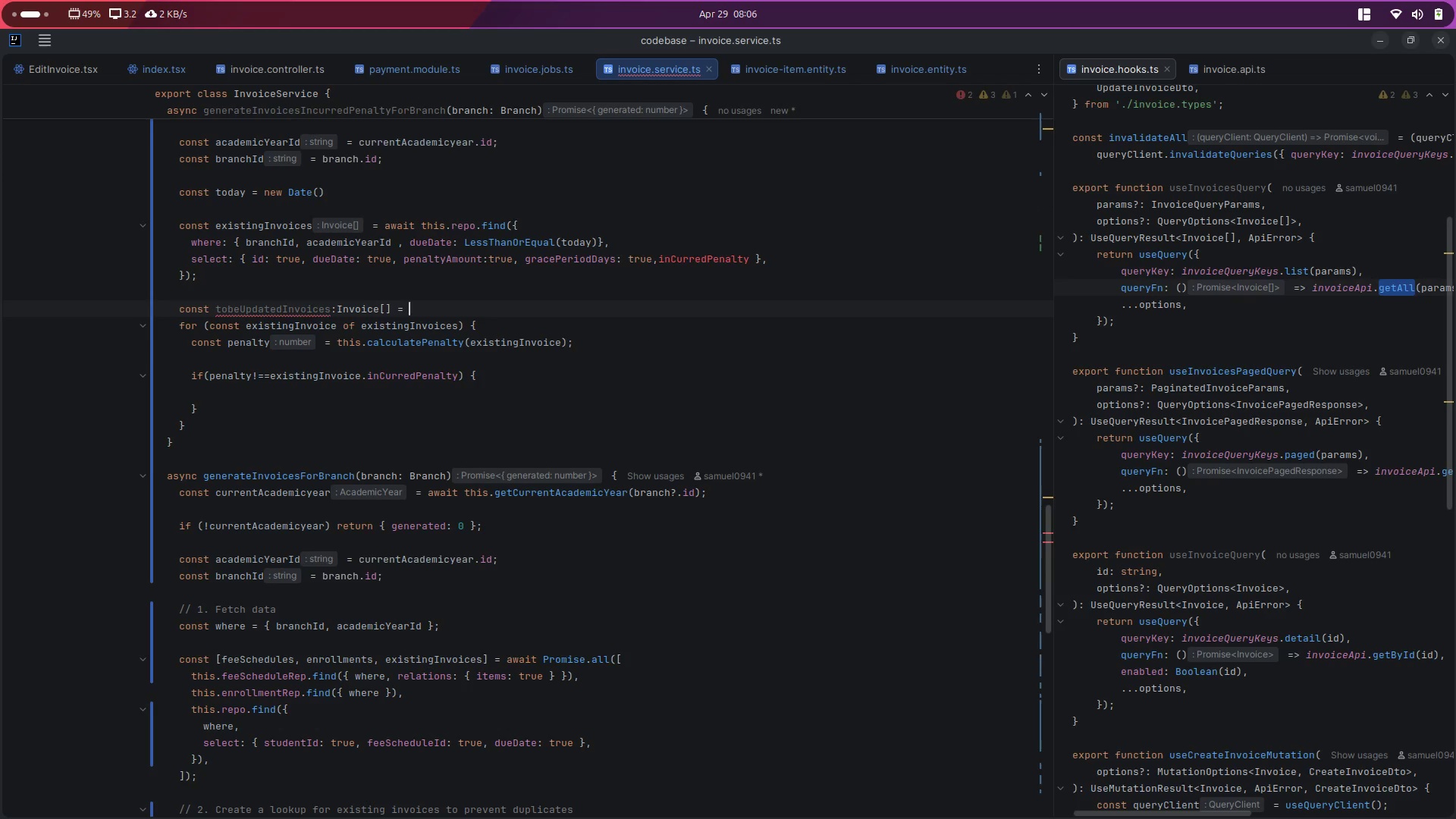 
key(BracketLeft)
 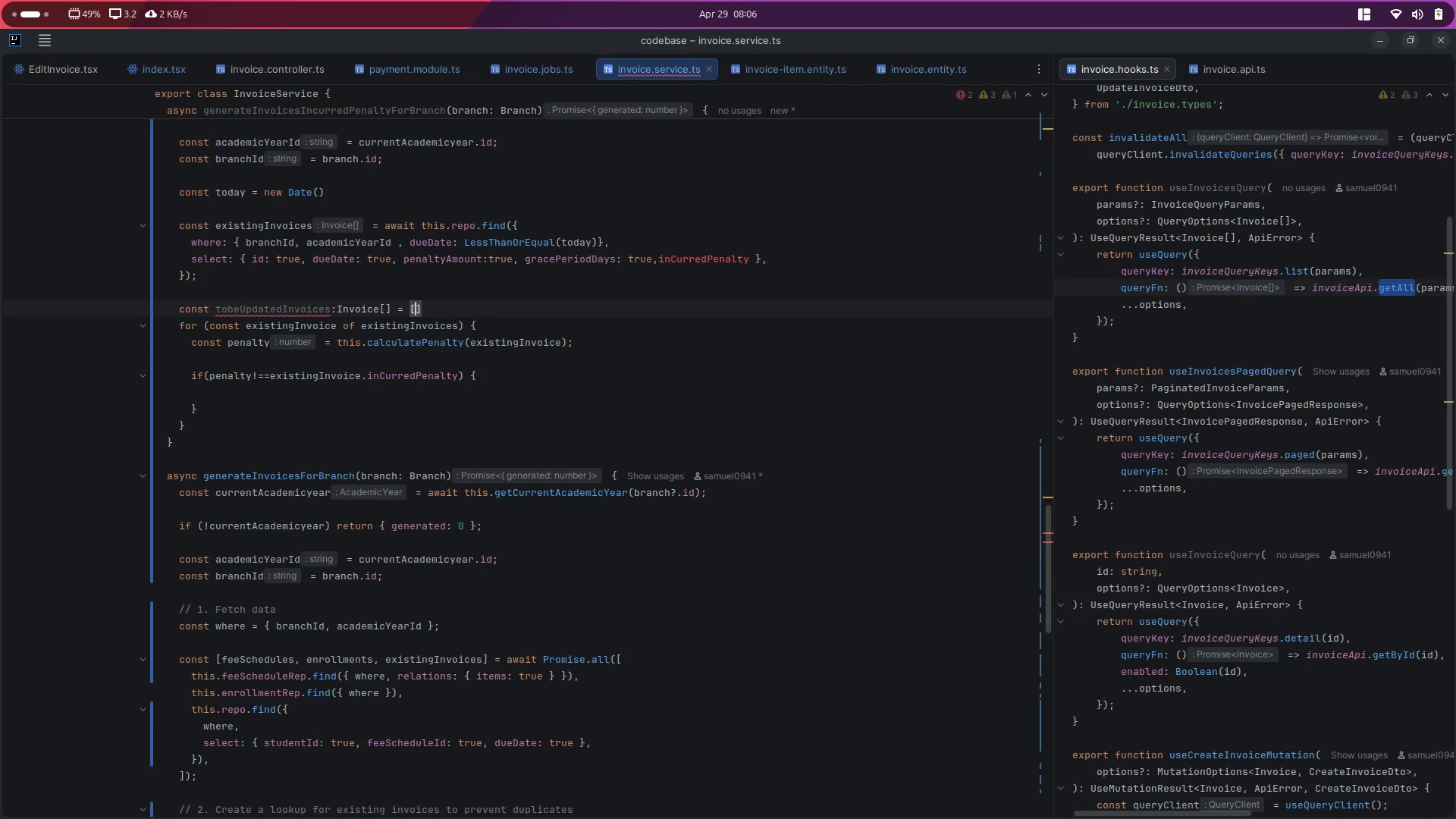 
key(ArrowRight)
 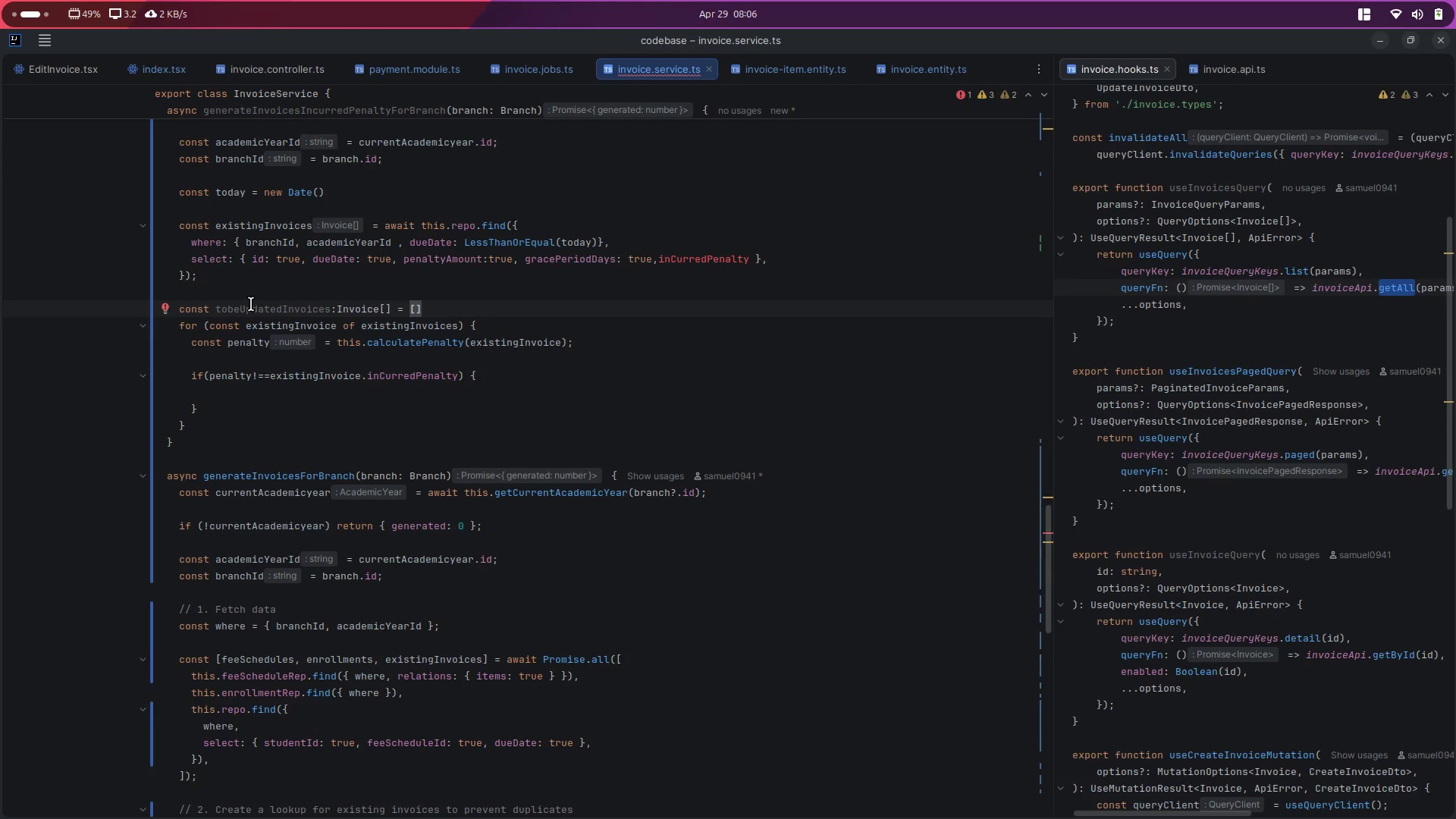 
double_click([239, 309])
 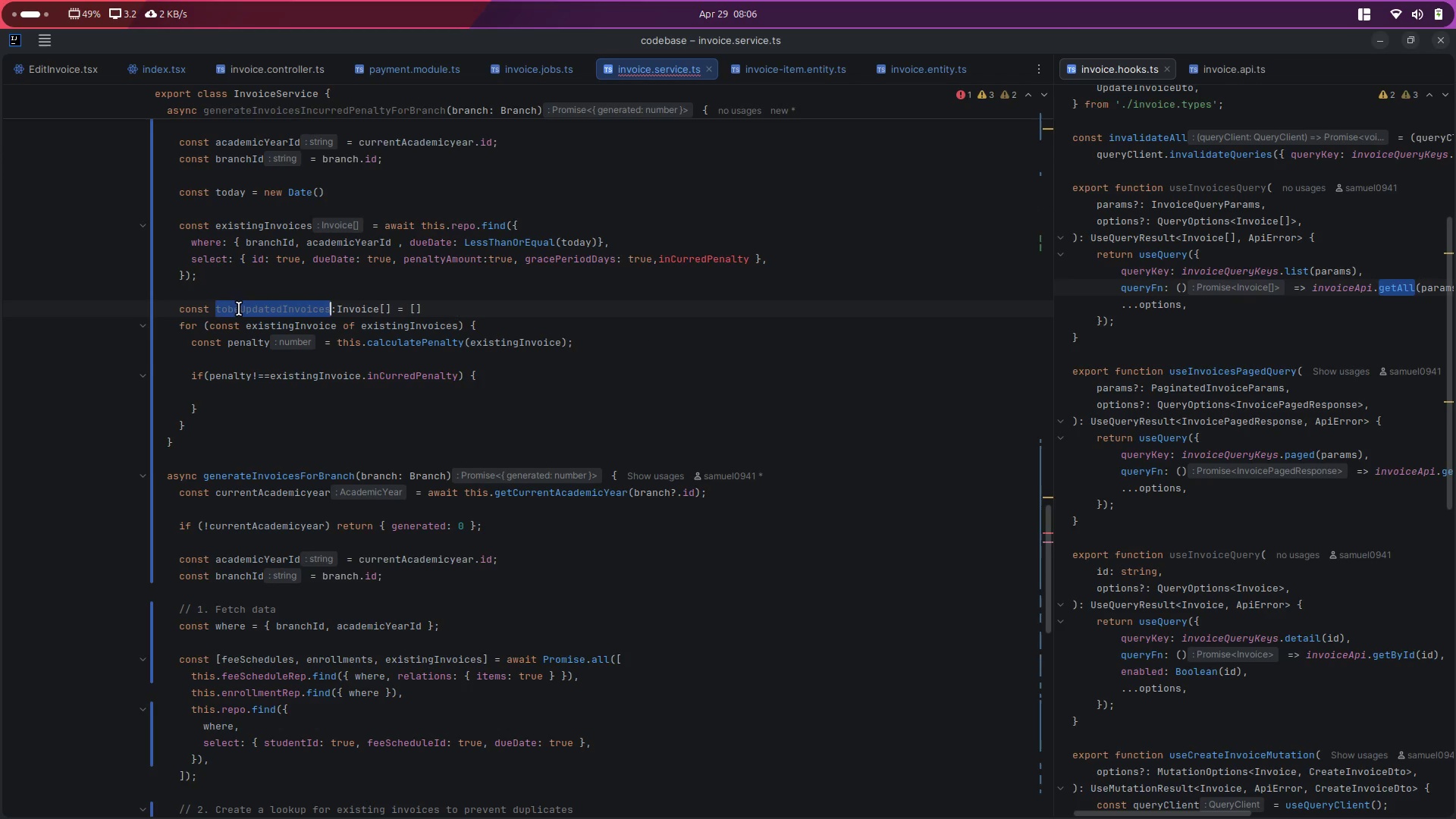 
key(Control+ControlLeft)
 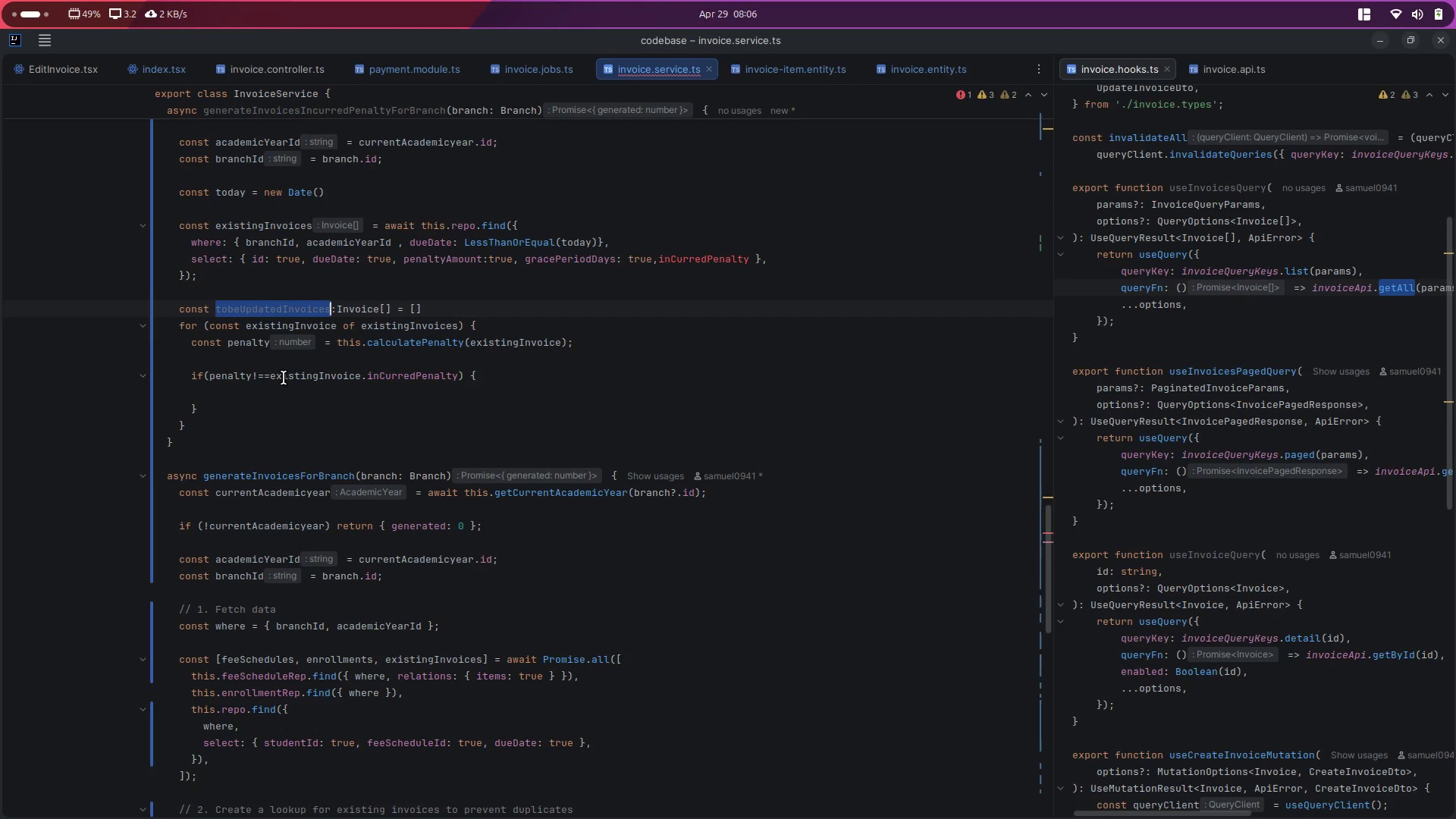 
key(Control+C)
 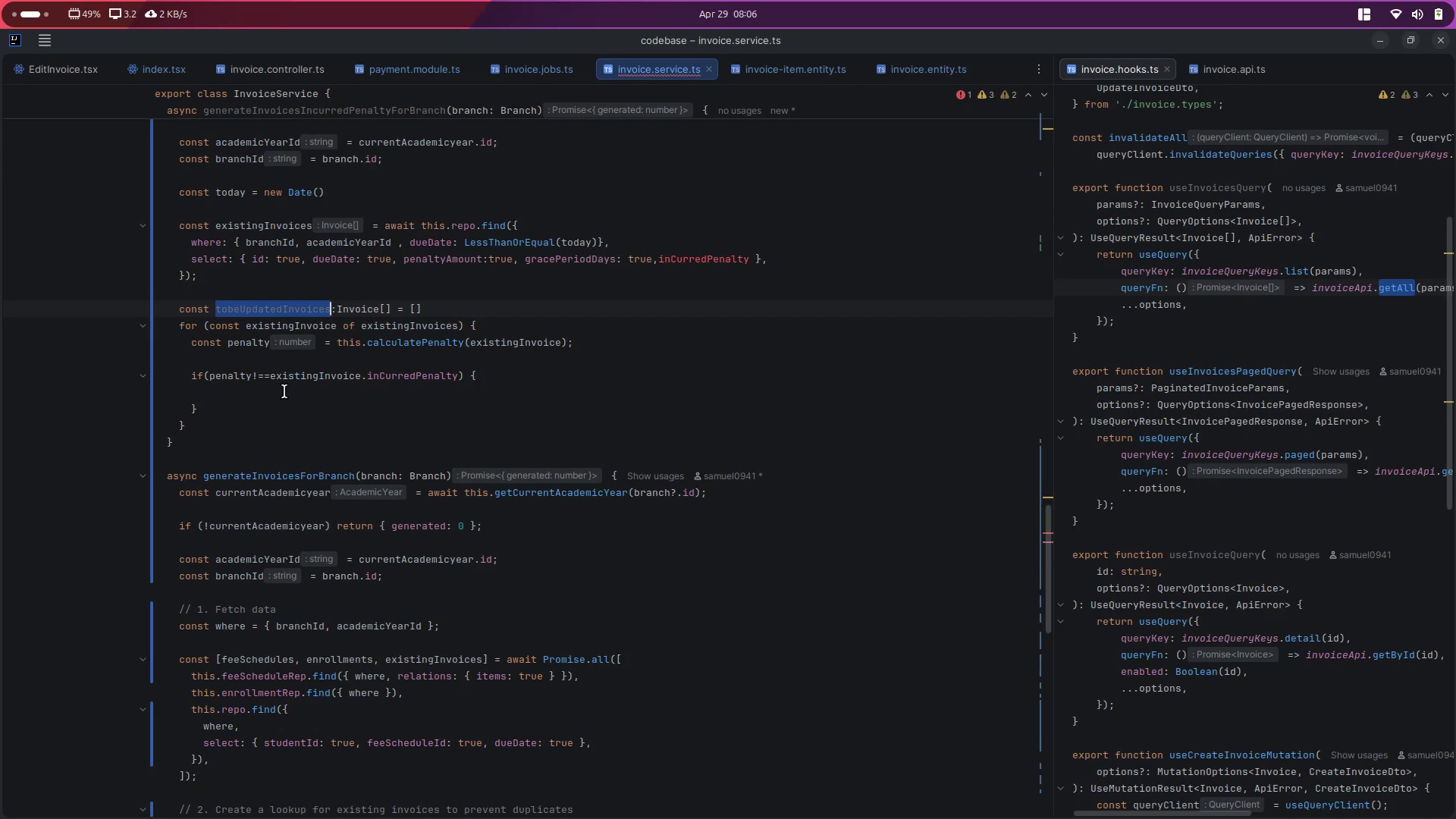 
left_click([284, 391])
 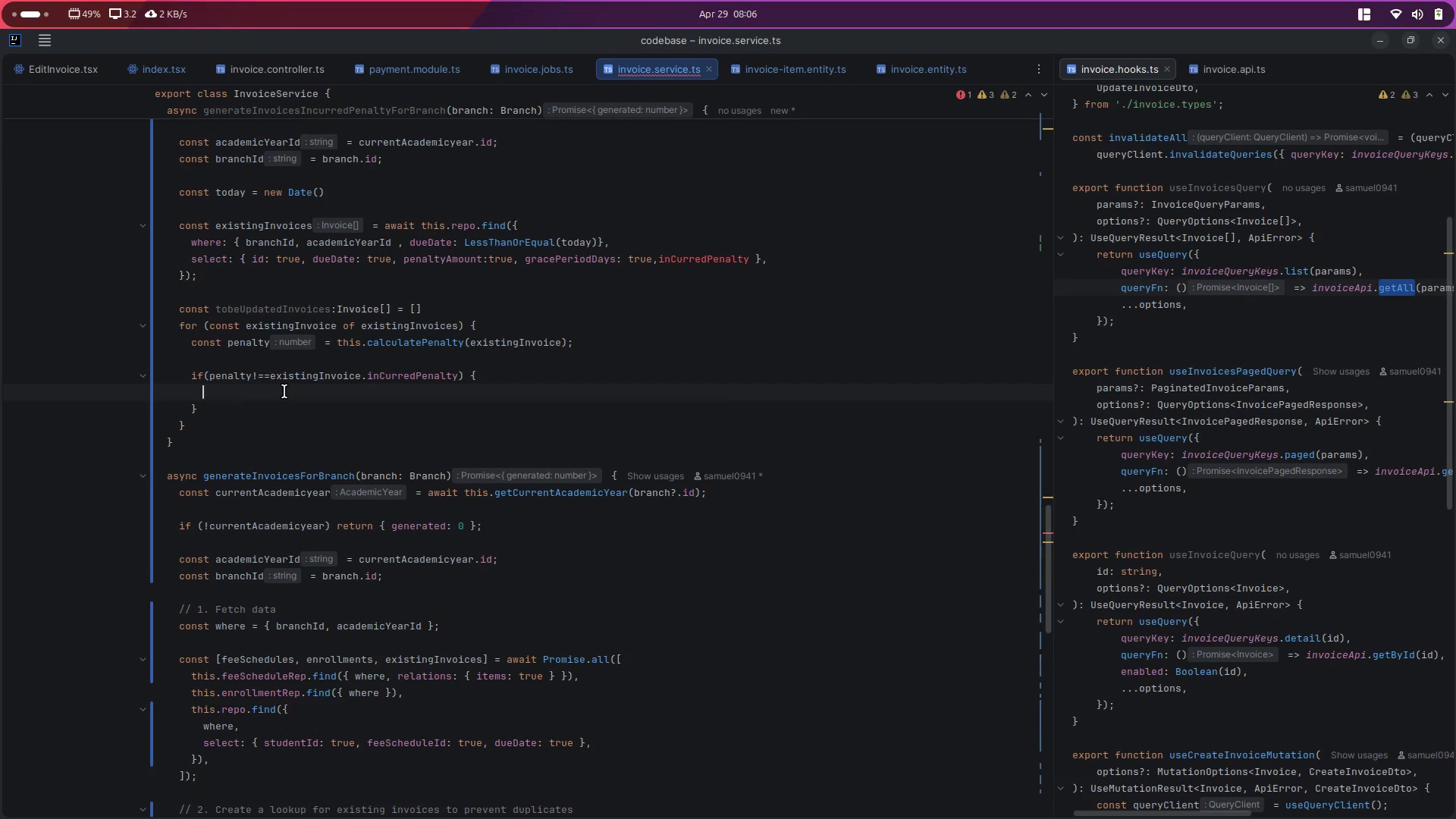 
key(Control+V)
 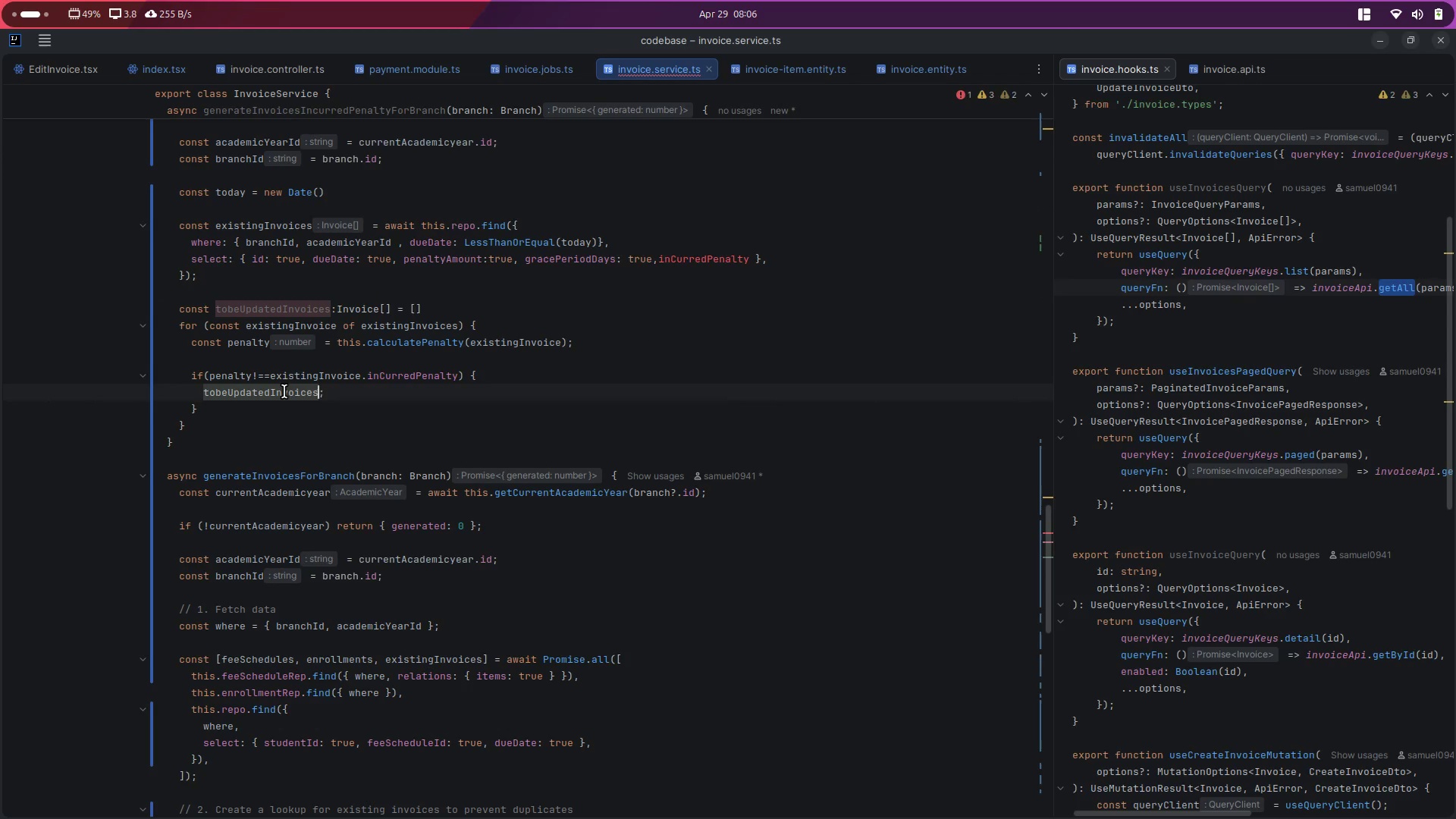 
type(.pu)
 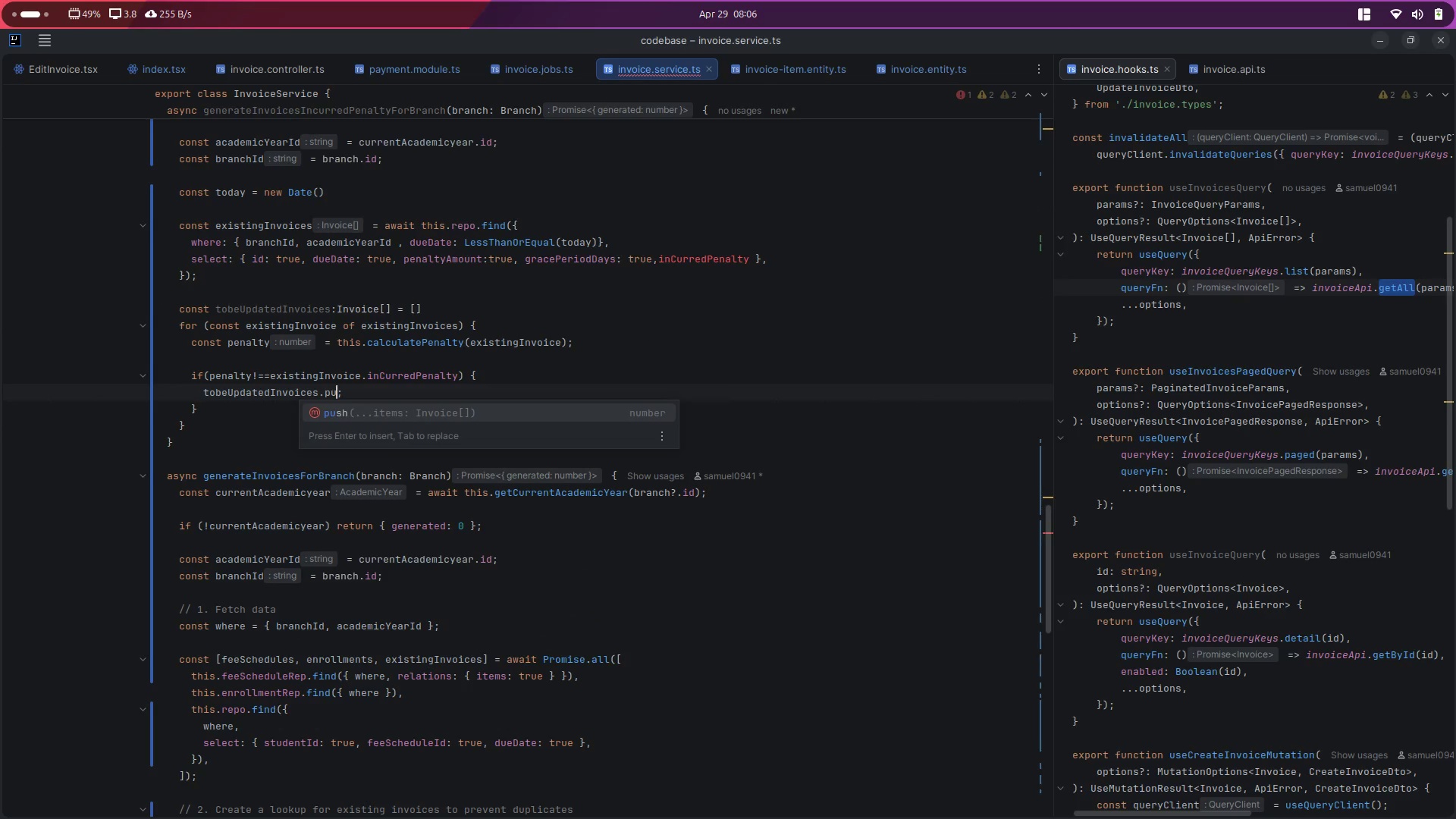 
key(Enter)
 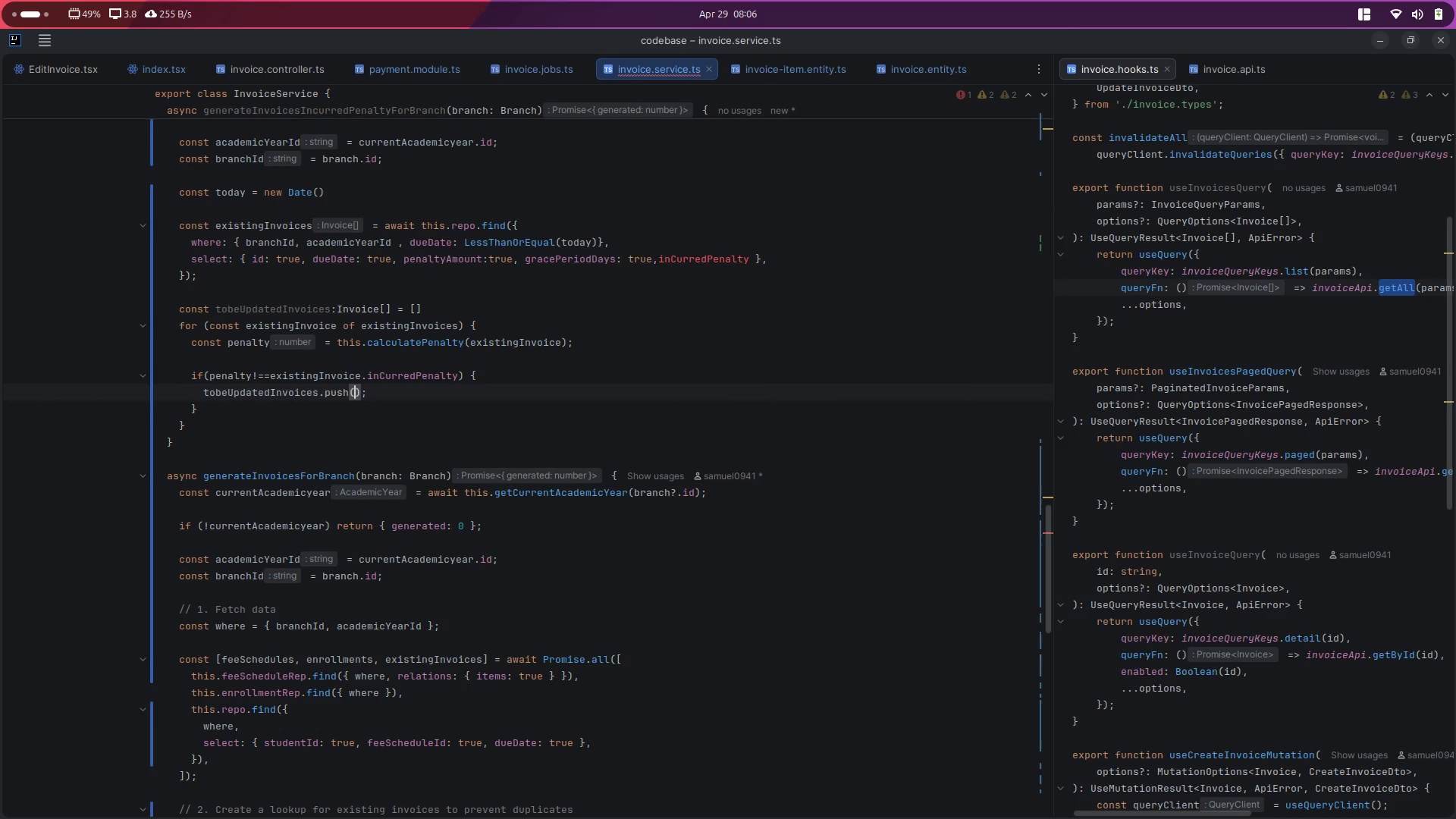 
key(Shift+9)
 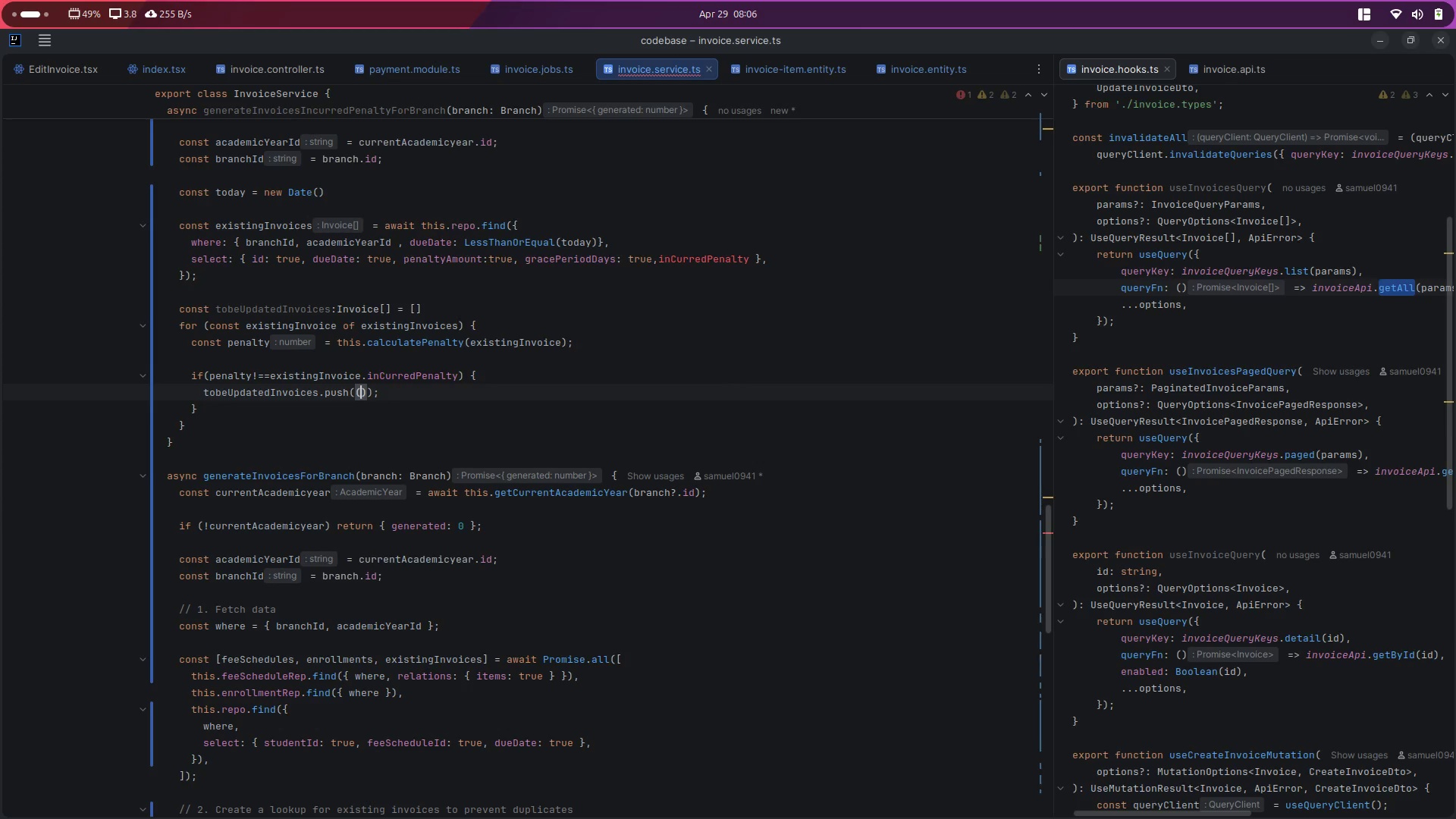 
key(Shift+Backspace)
 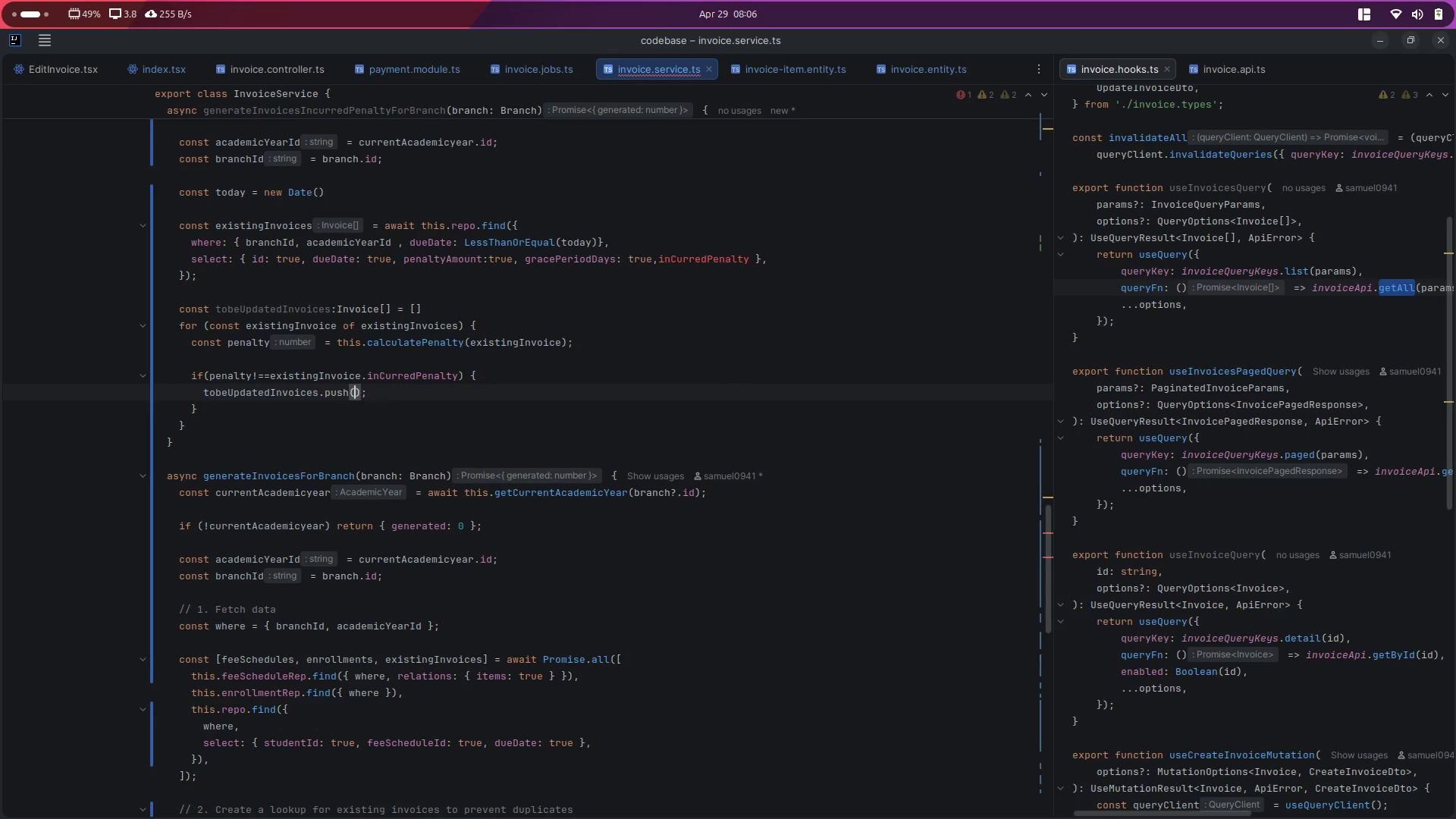 
key(Shift+BracketLeft)
 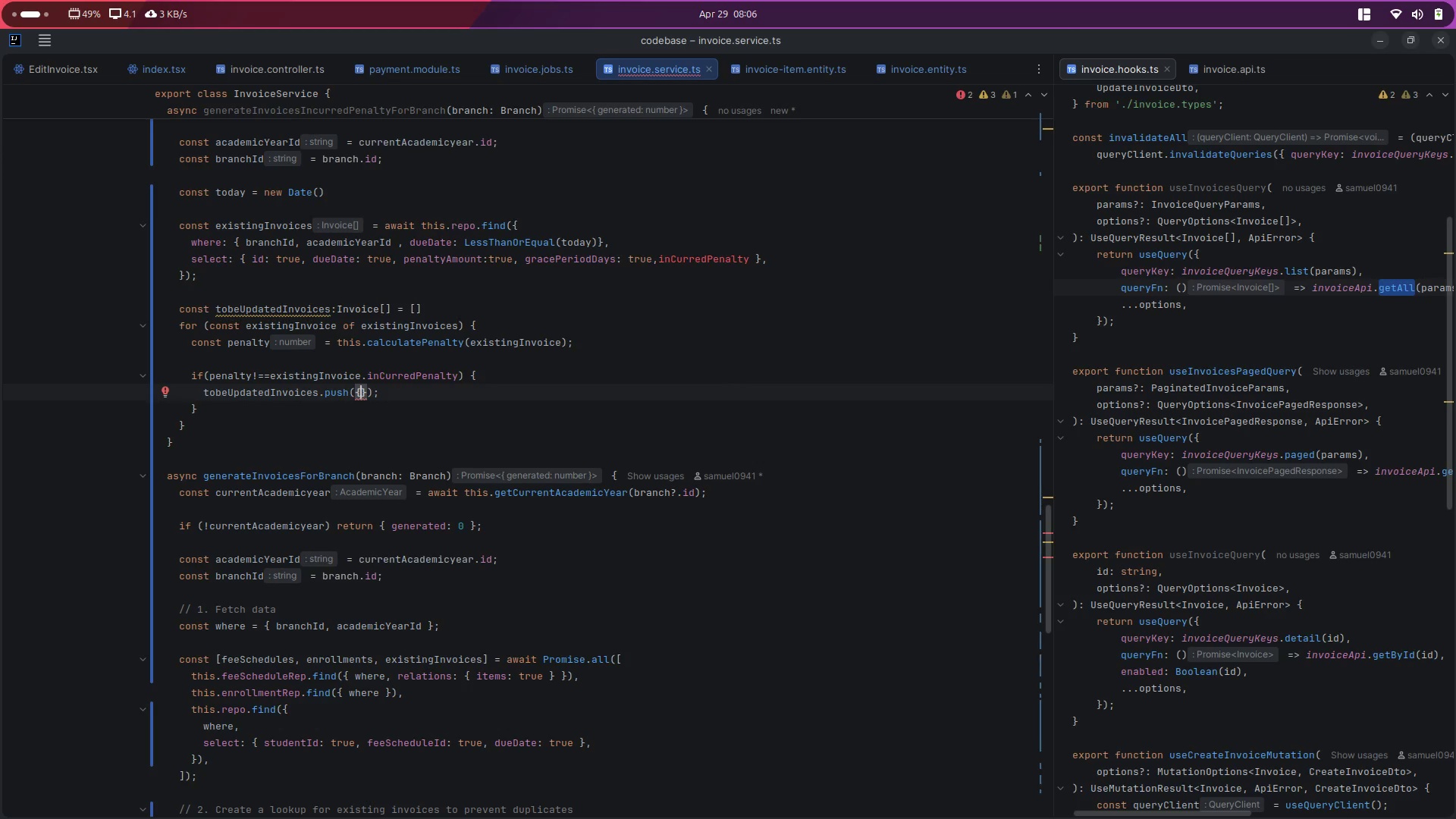 
key(Control+Z)
 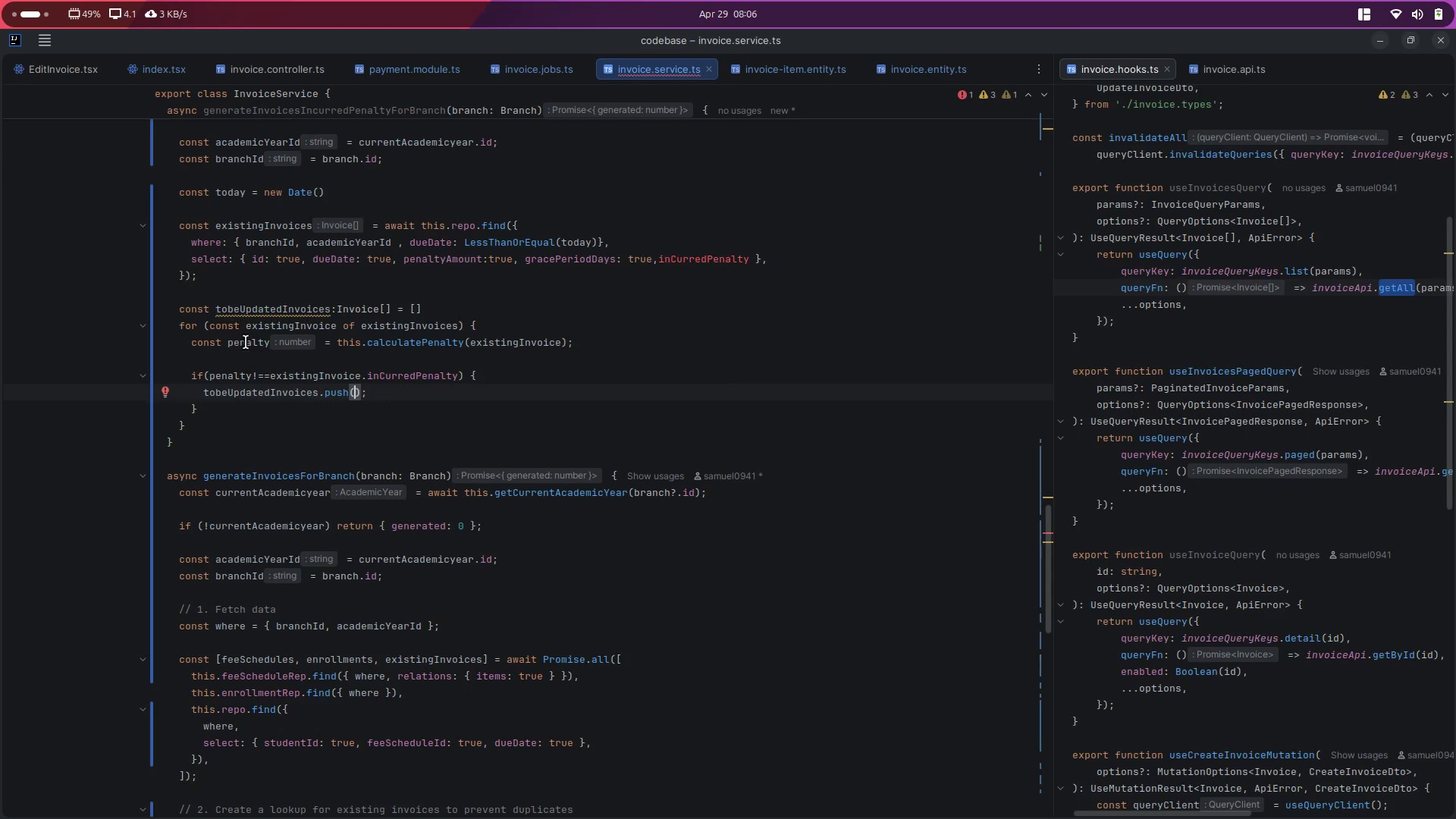 
double_click([262, 331])
 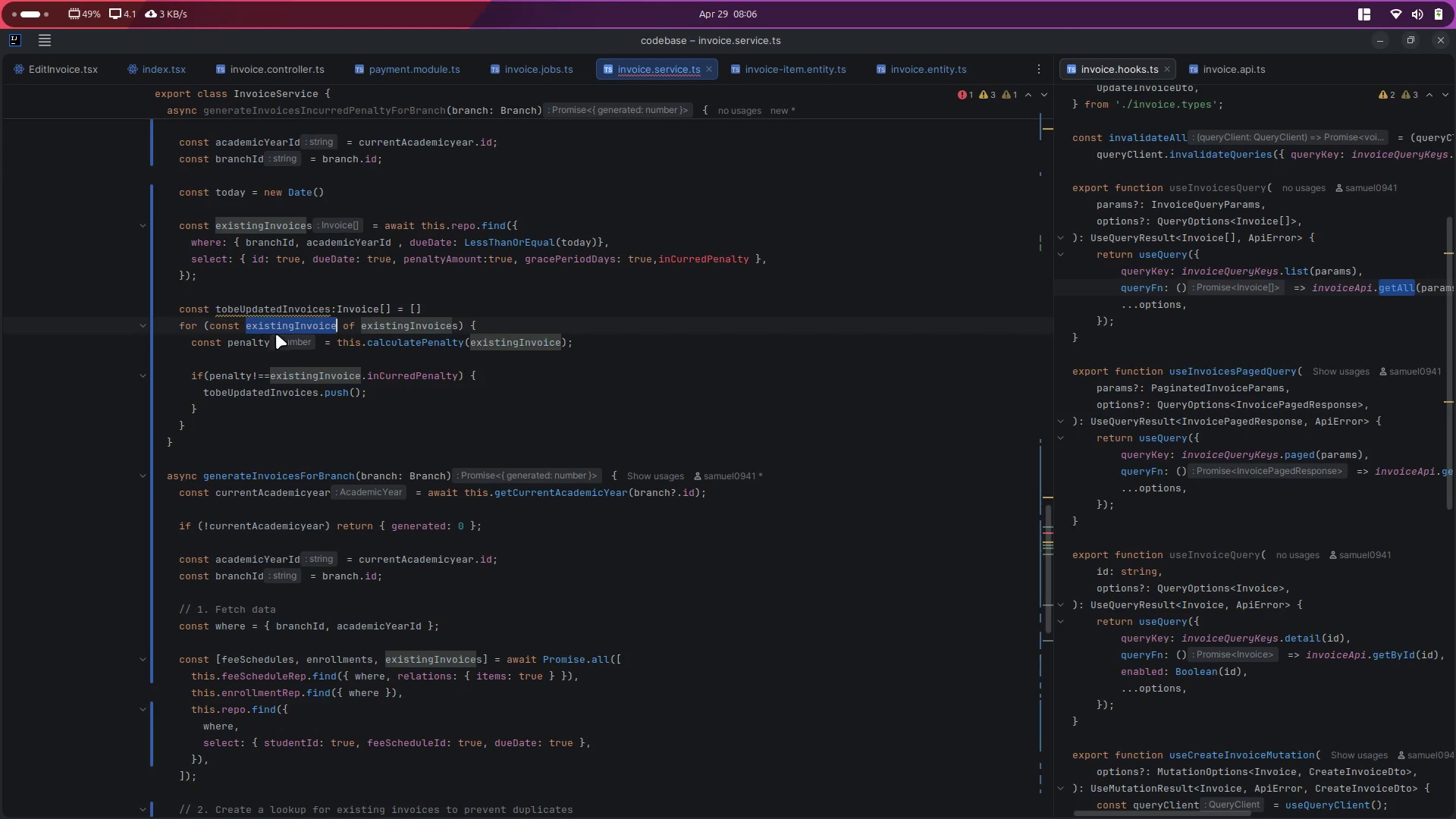 
key(Control+ControlLeft)
 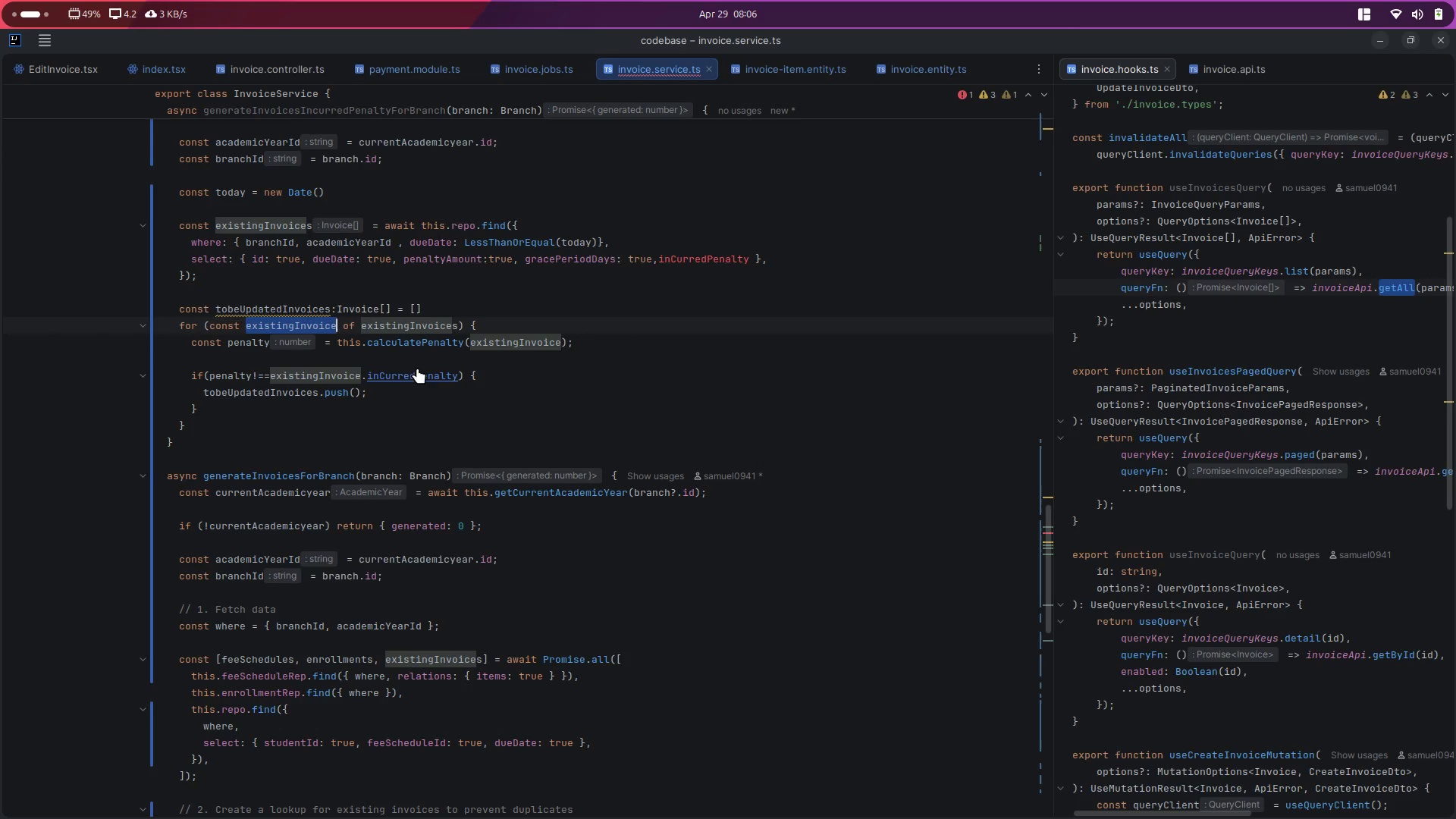 
key(Control+C)
 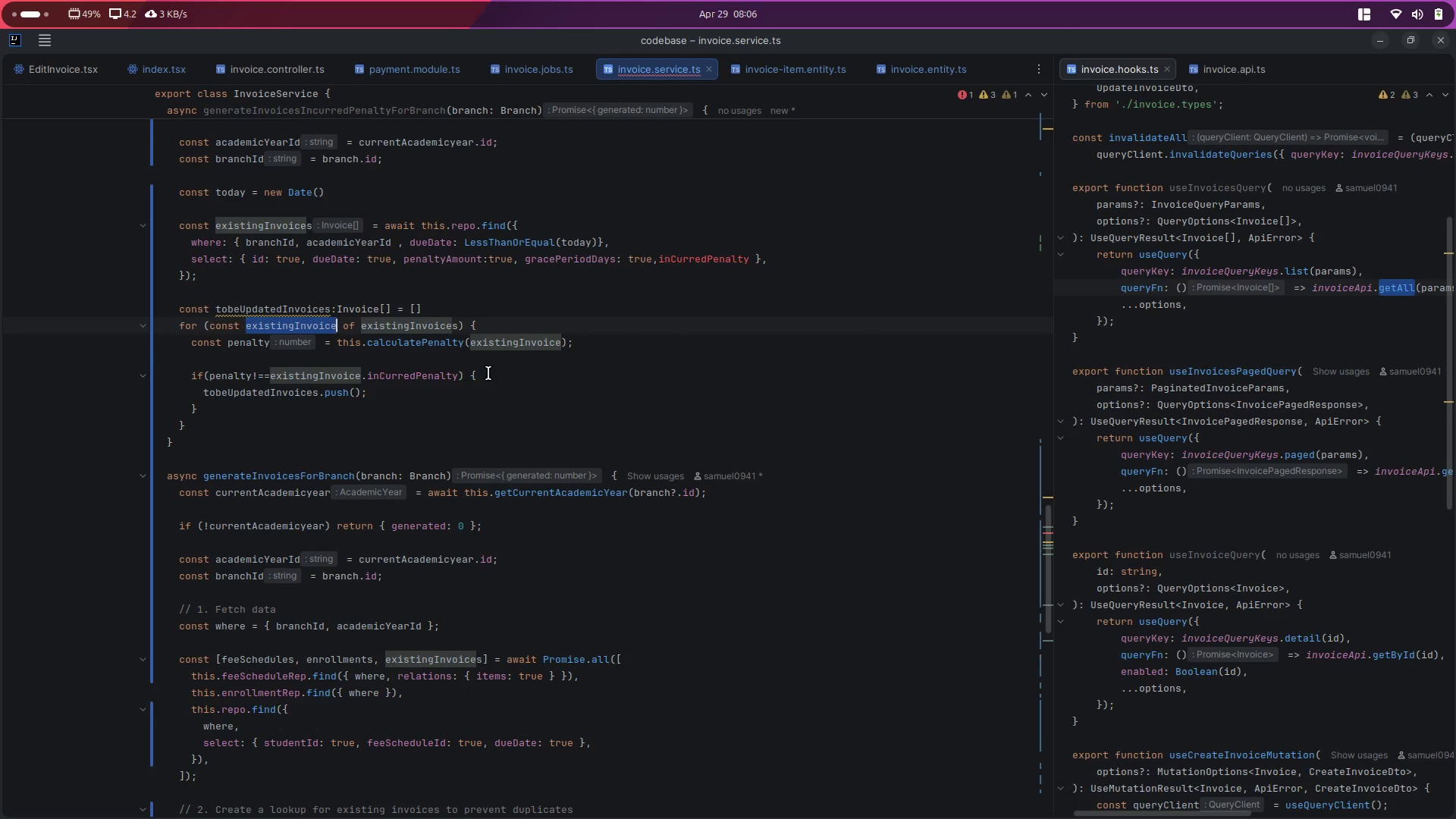 
left_click([490, 374])
 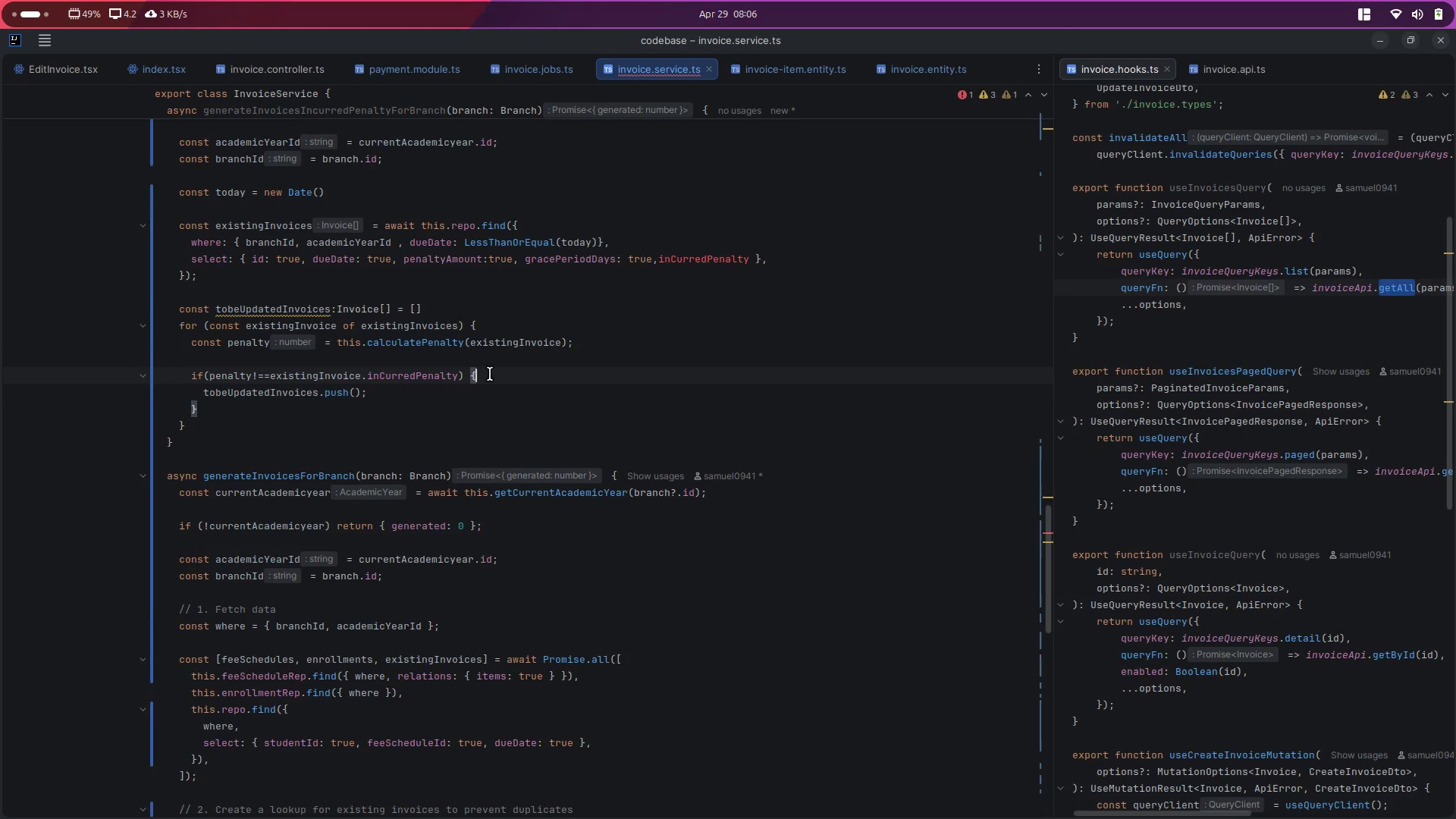 
key(Enter)
 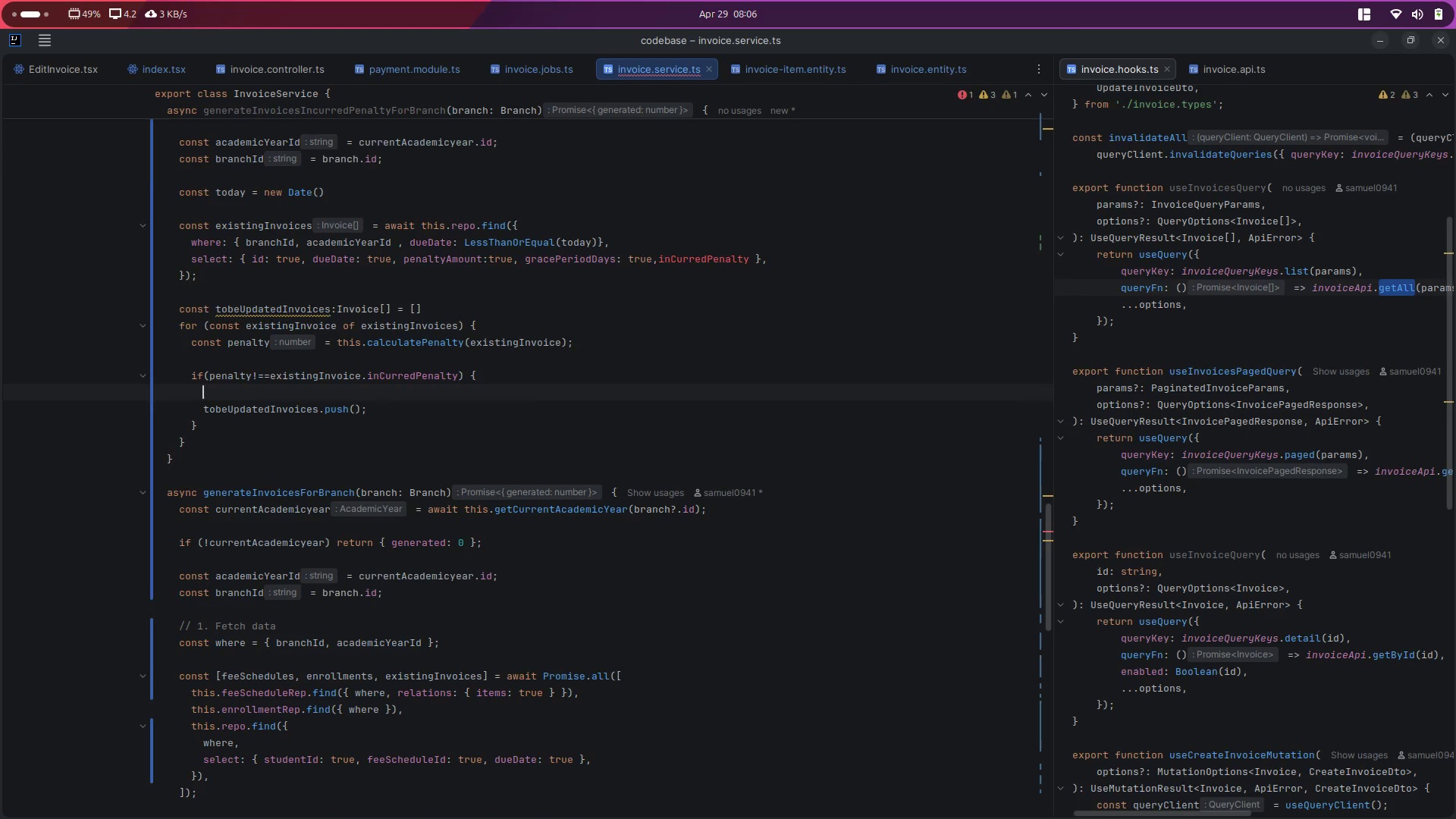 
key(Control+ControlLeft)
 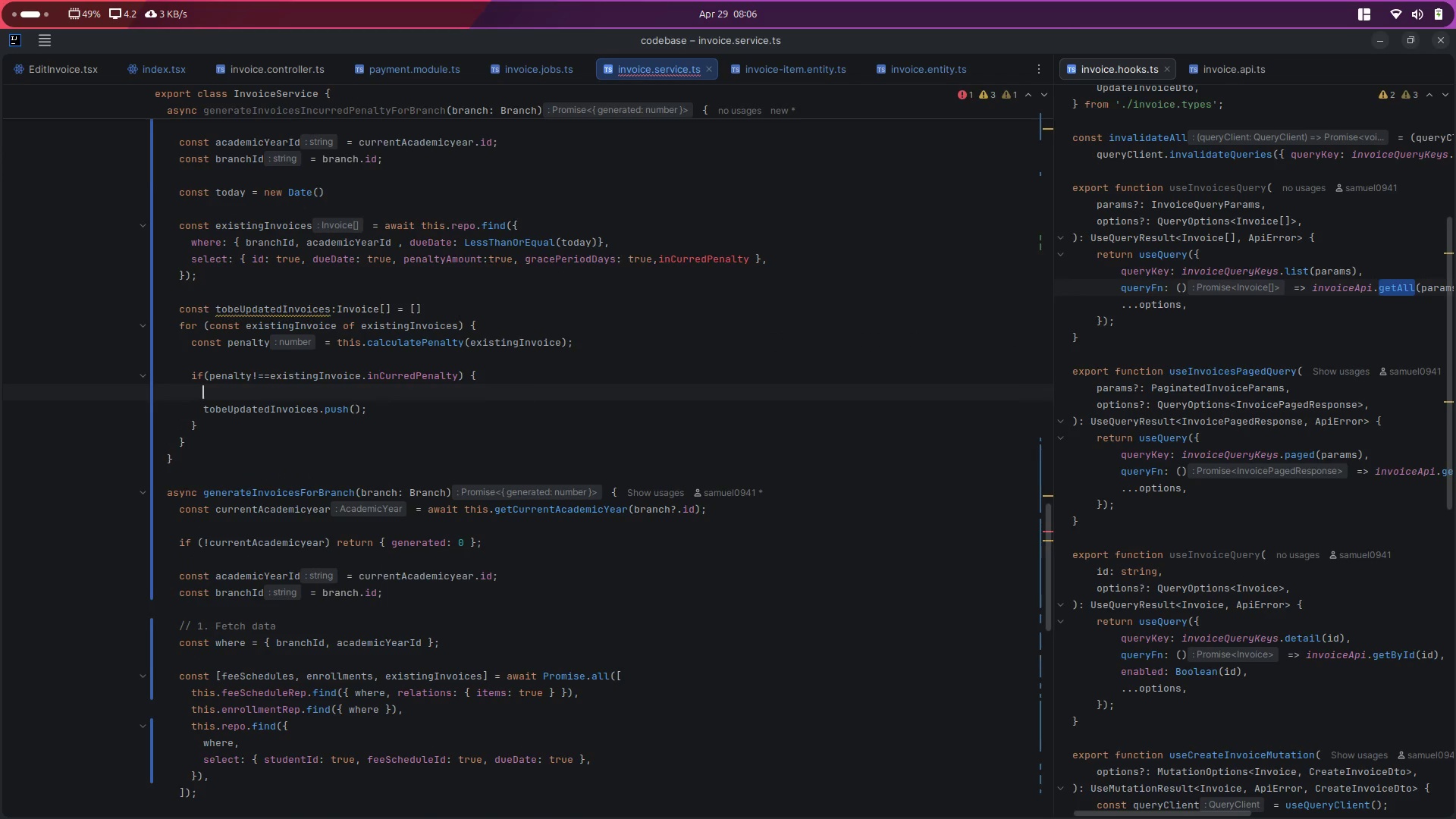 
key(Control+V)
 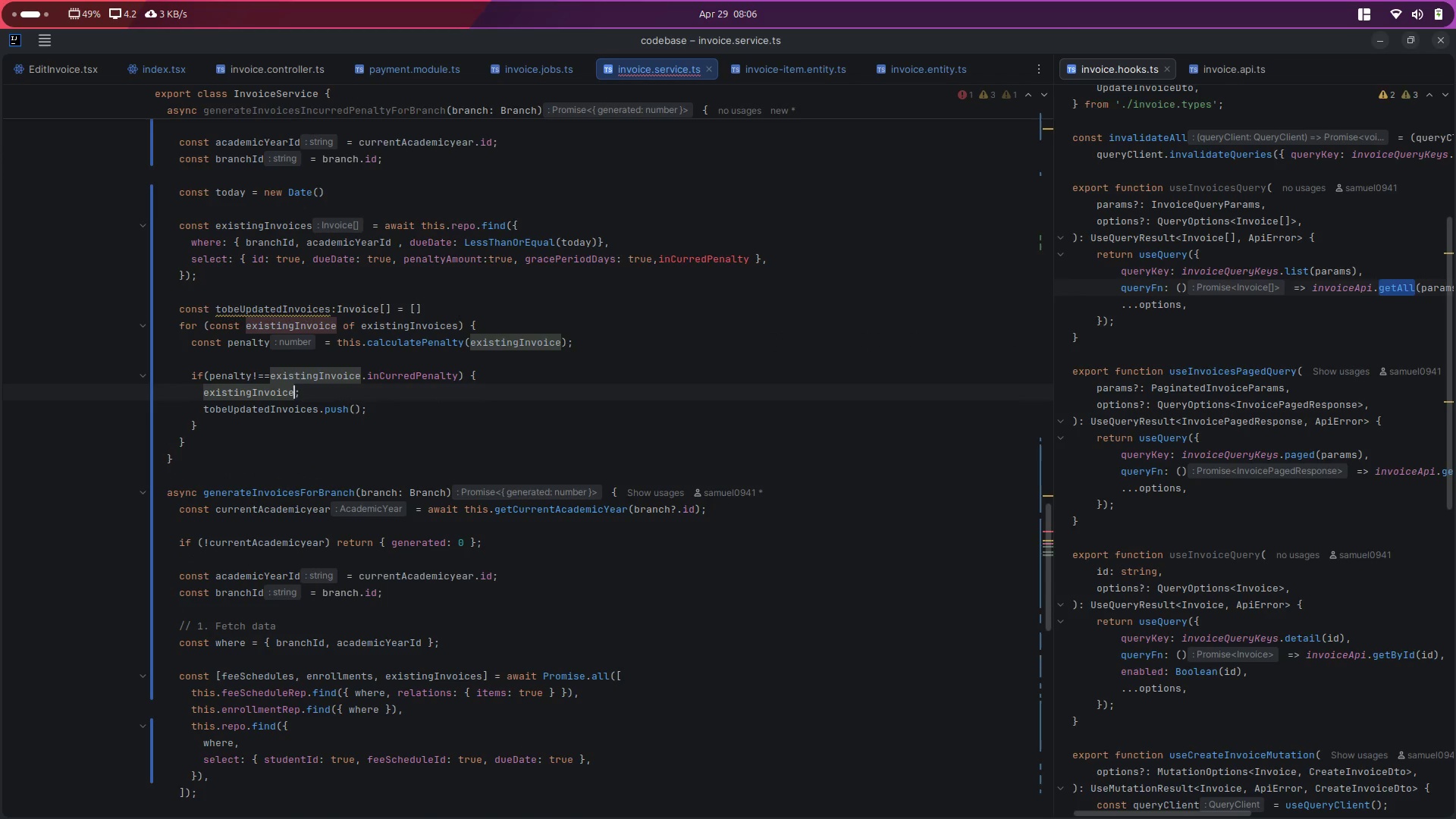 
type(.ic)
 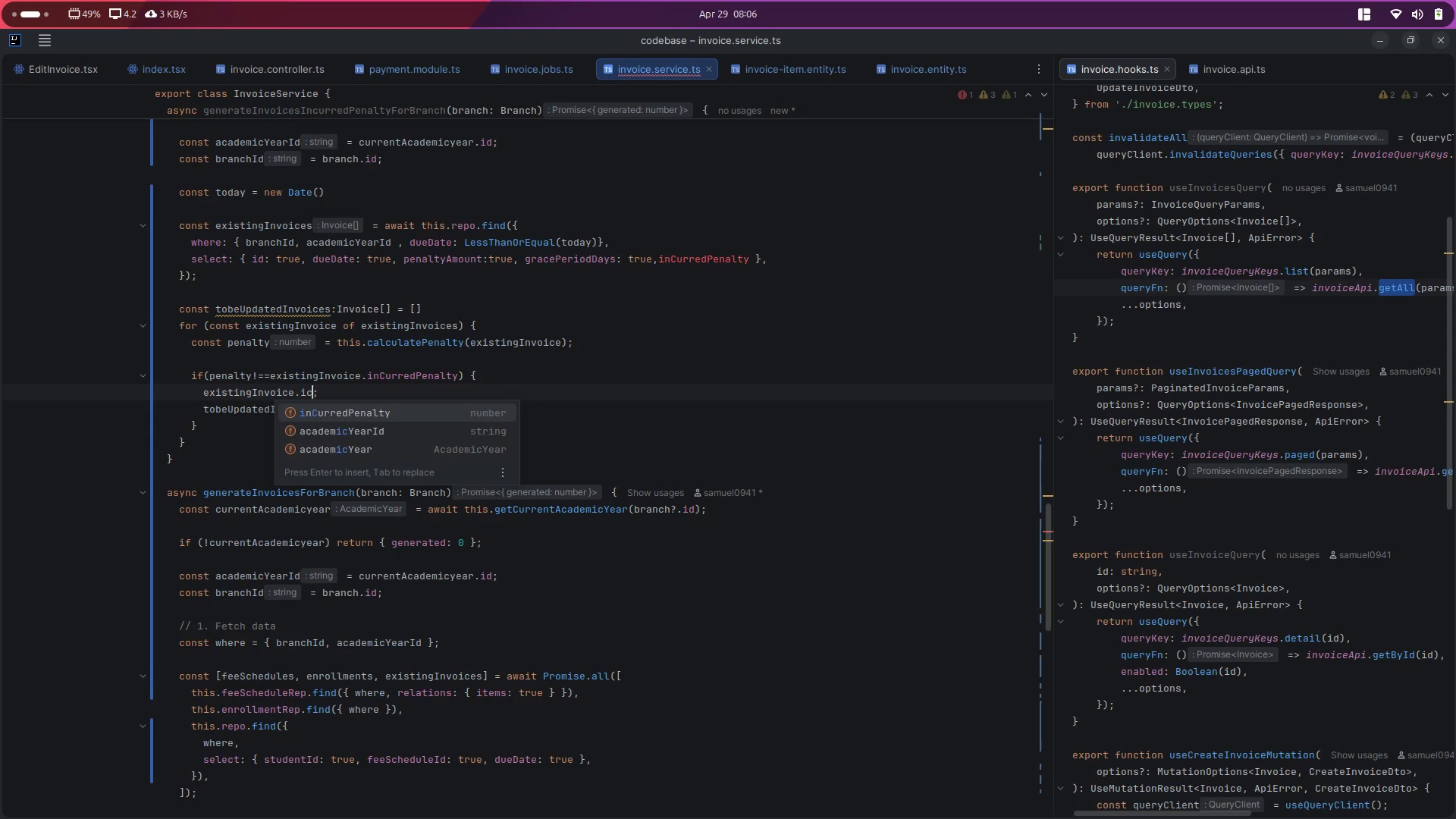 
key(Enter)
 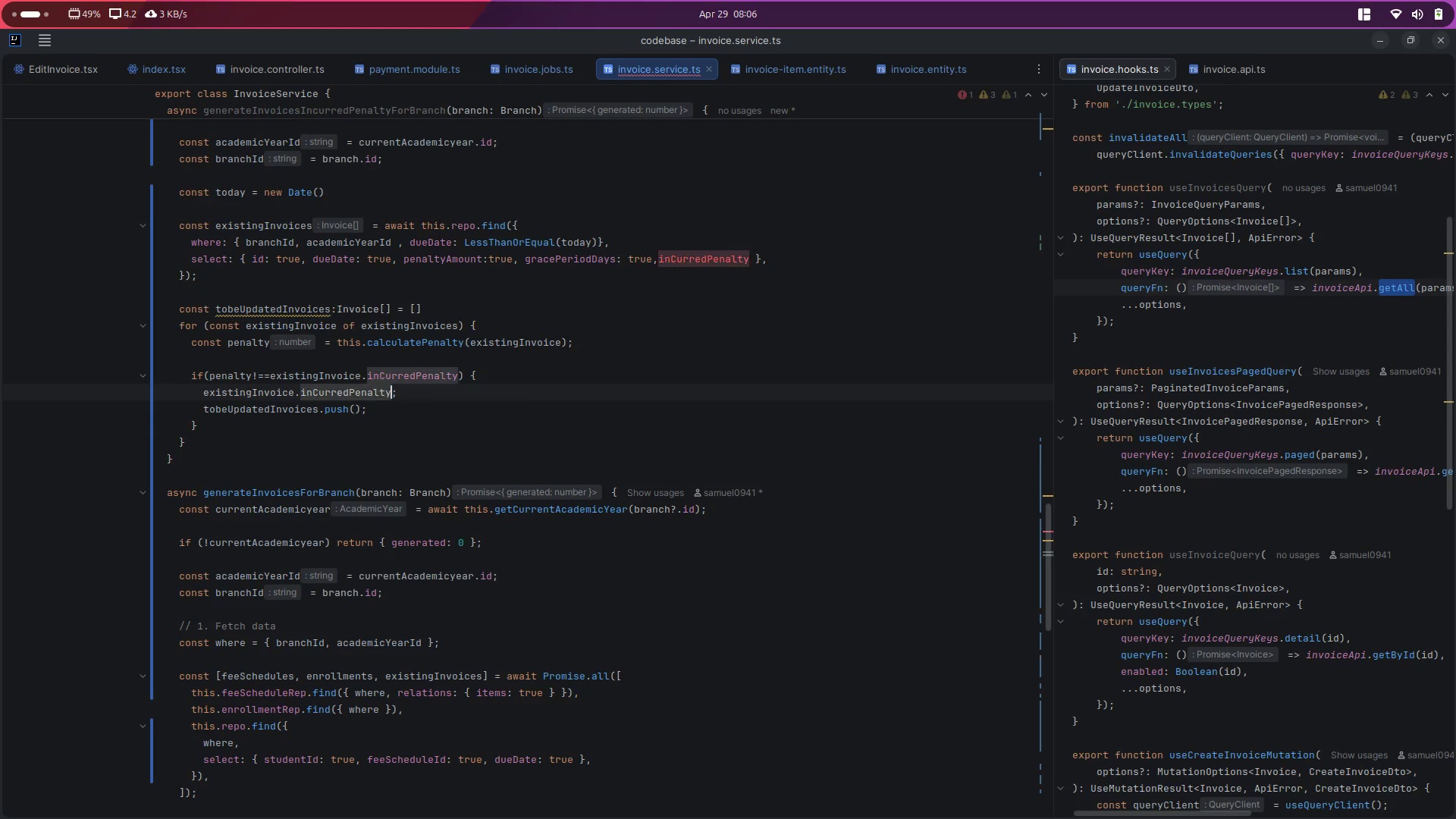 
key(Space)
 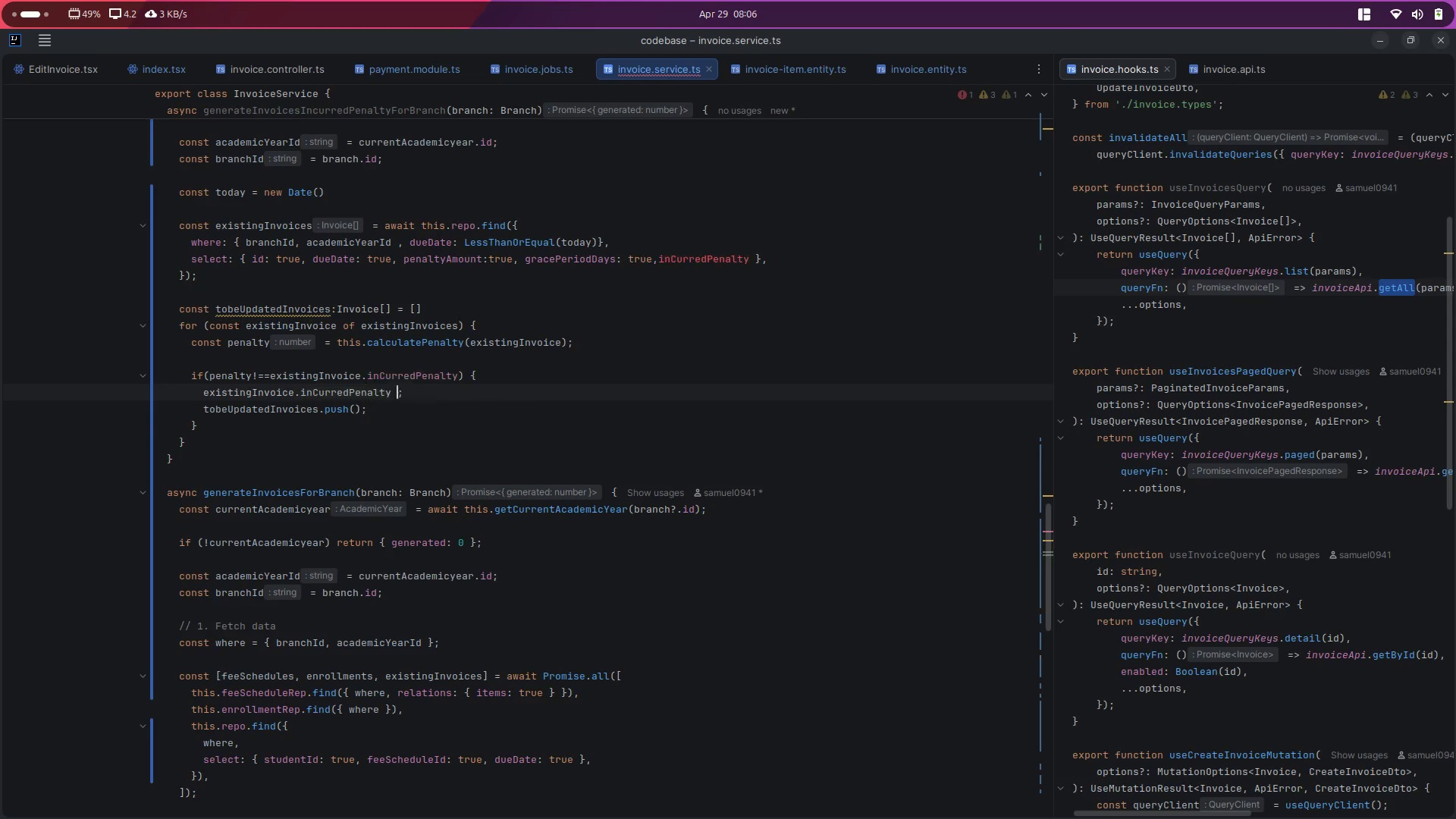 
key(Equal)
 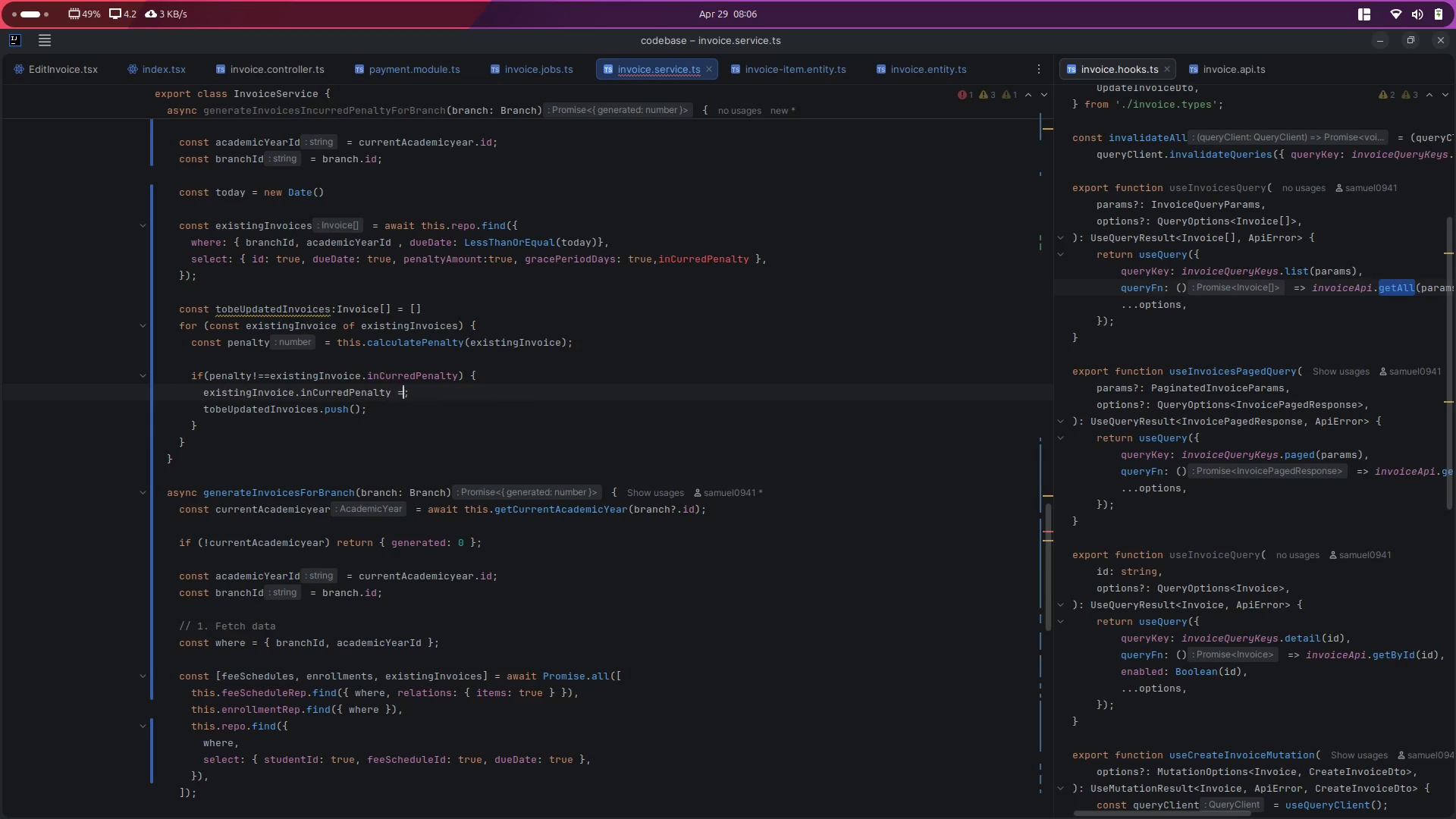 
key(Space)
 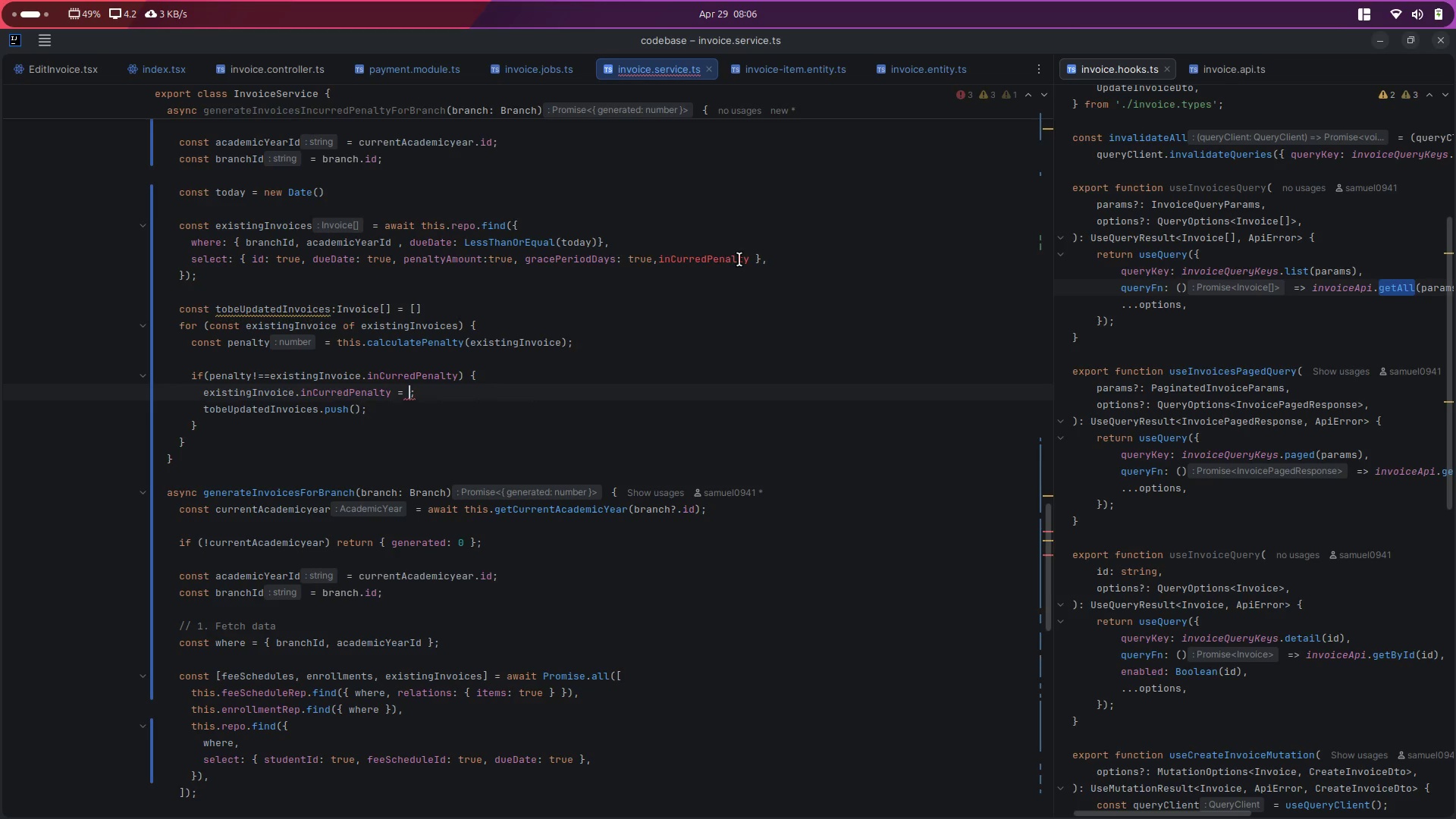 
double_click([729, 259])
 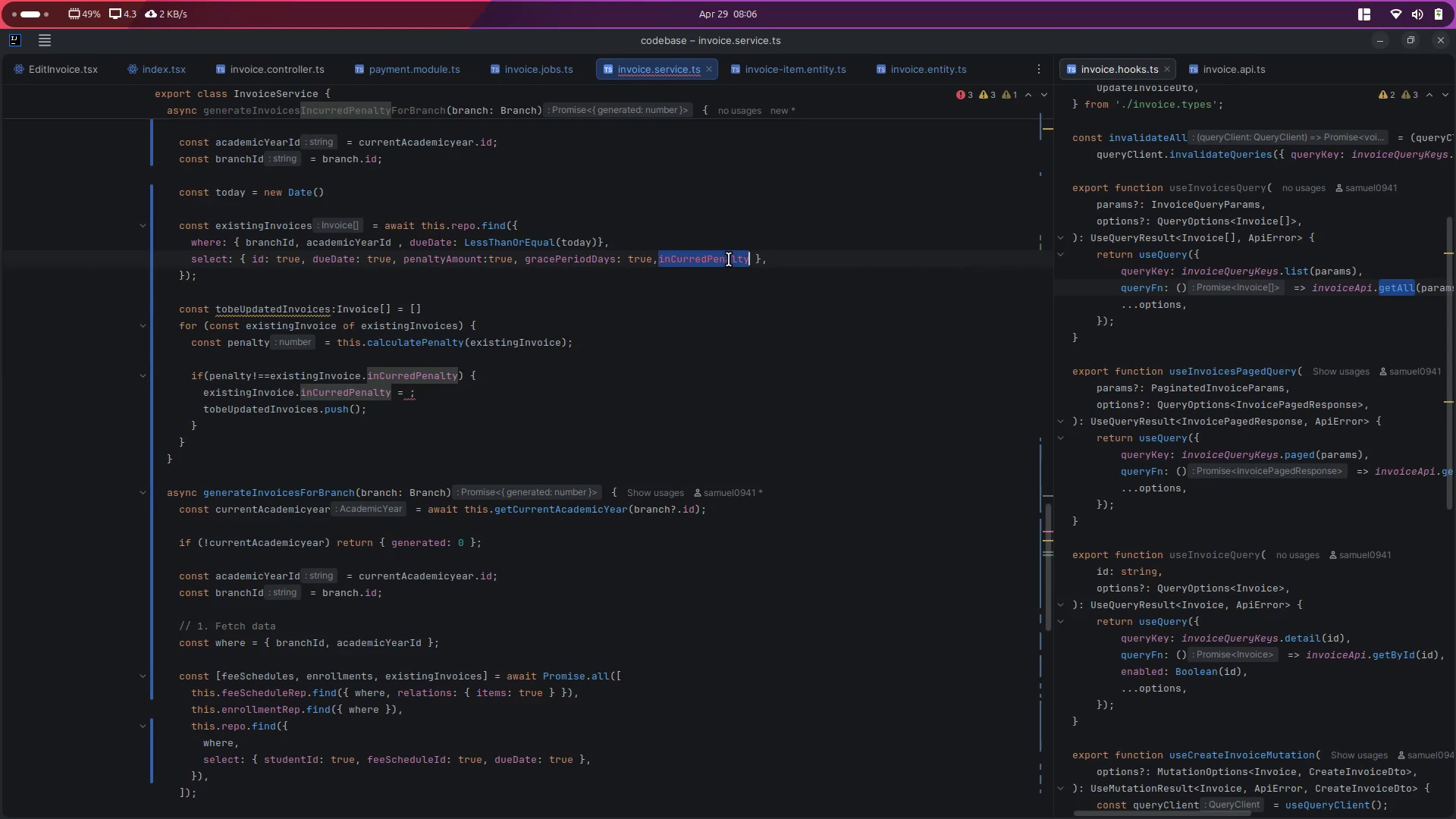 
key(ArrowRight)
 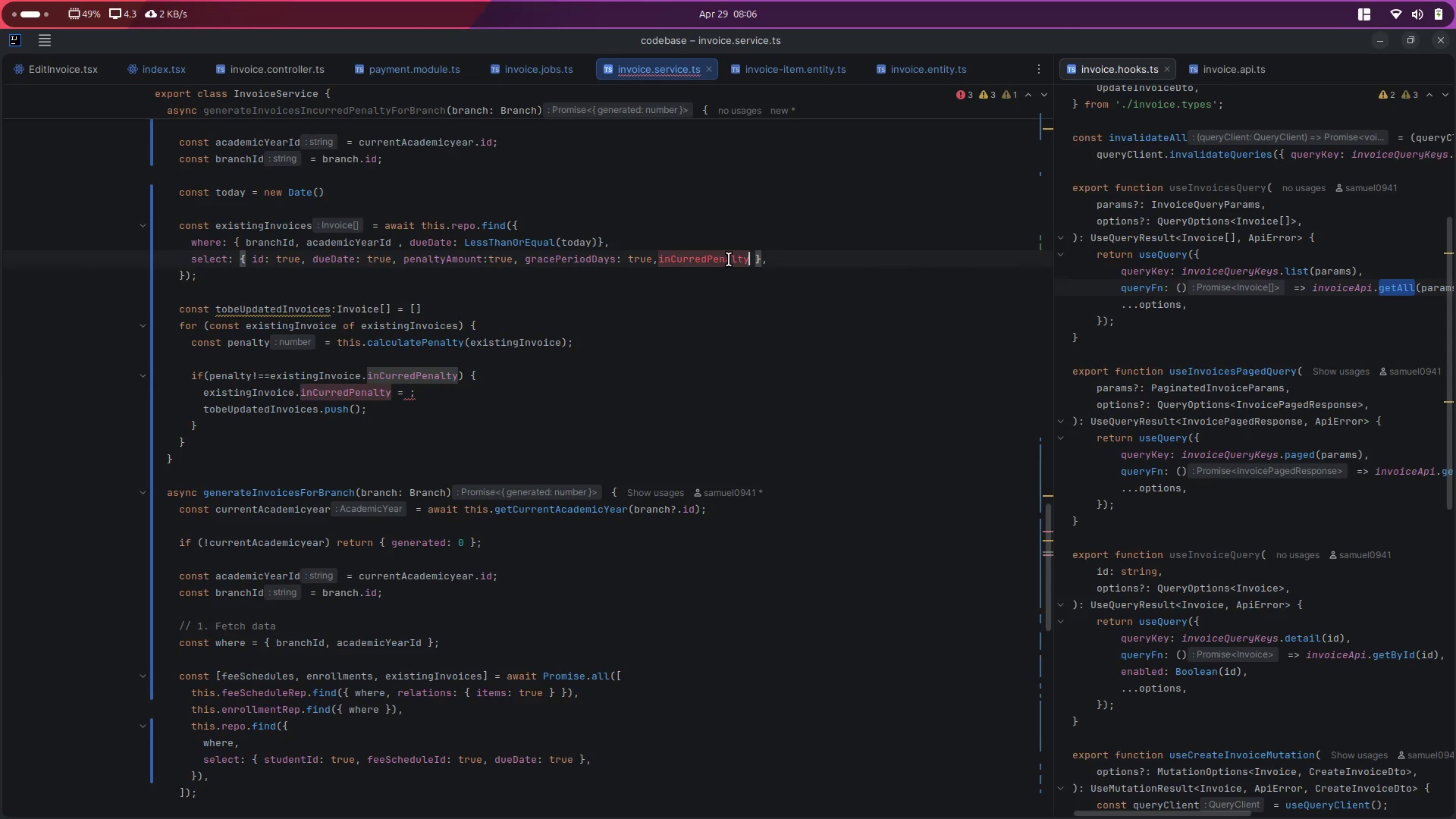 
type(:tre)
key(Backspace)
type(ue)
key(Escape)
 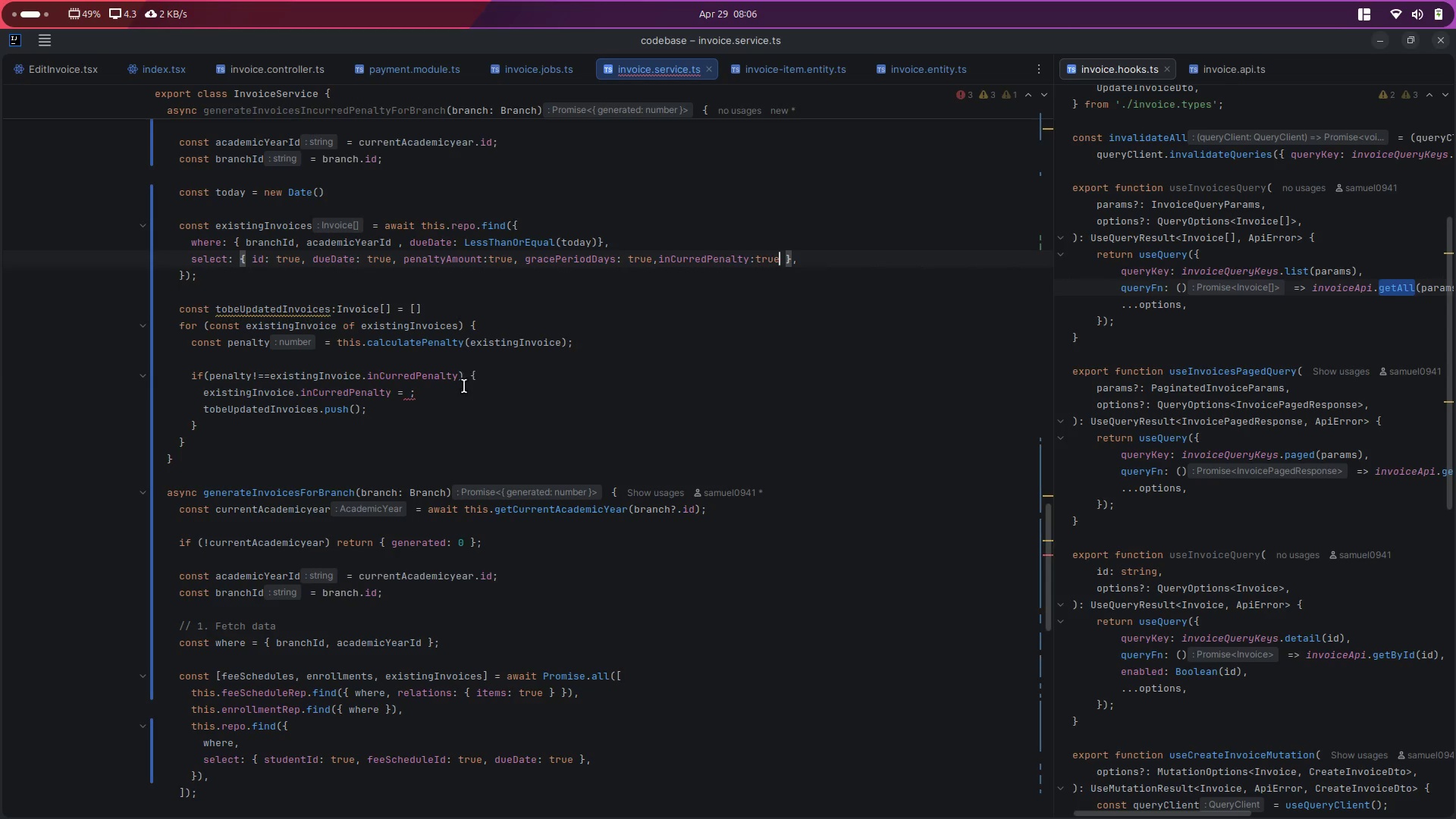 
left_click([452, 391])
 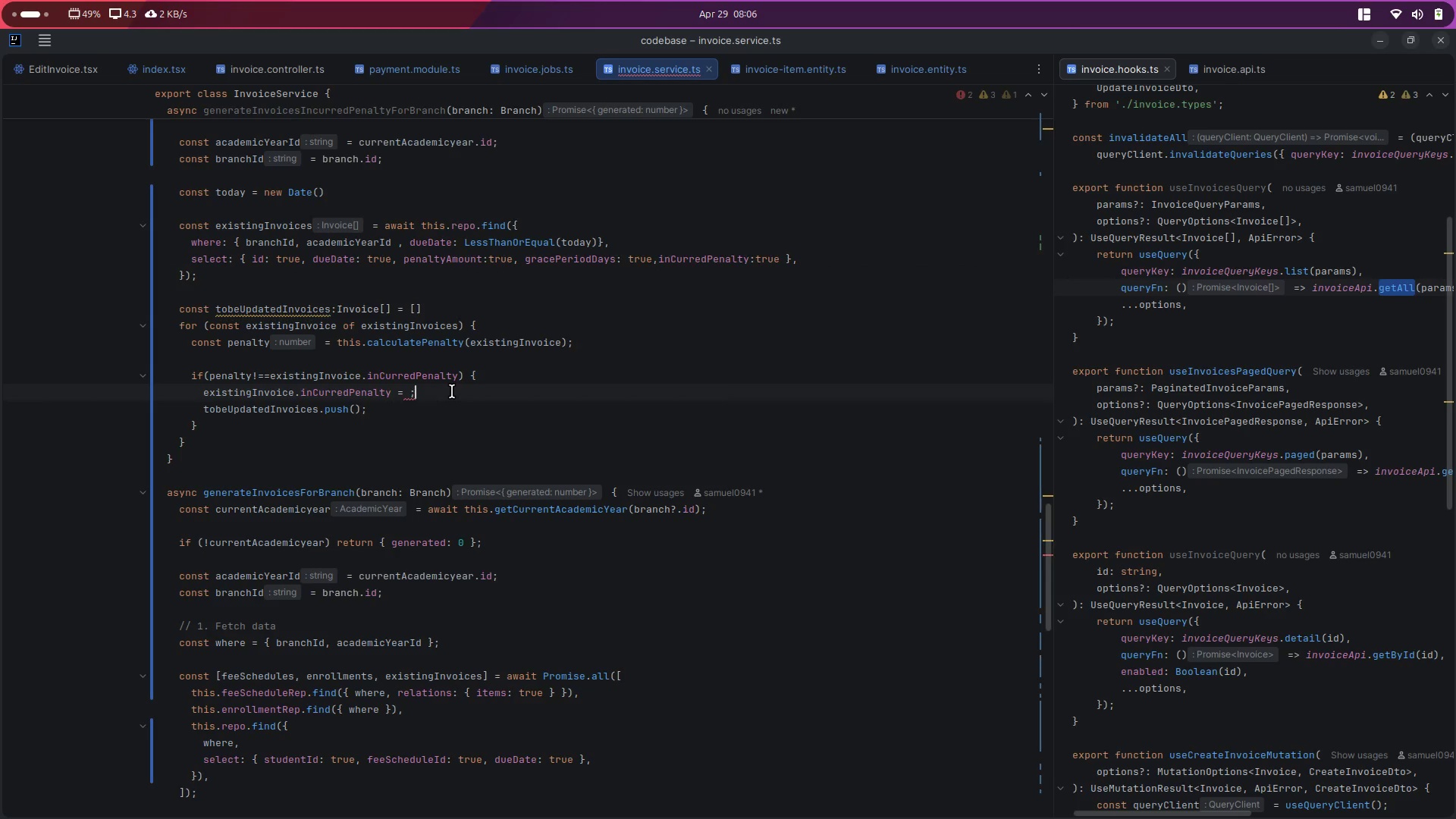 
key(ArrowLeft)
 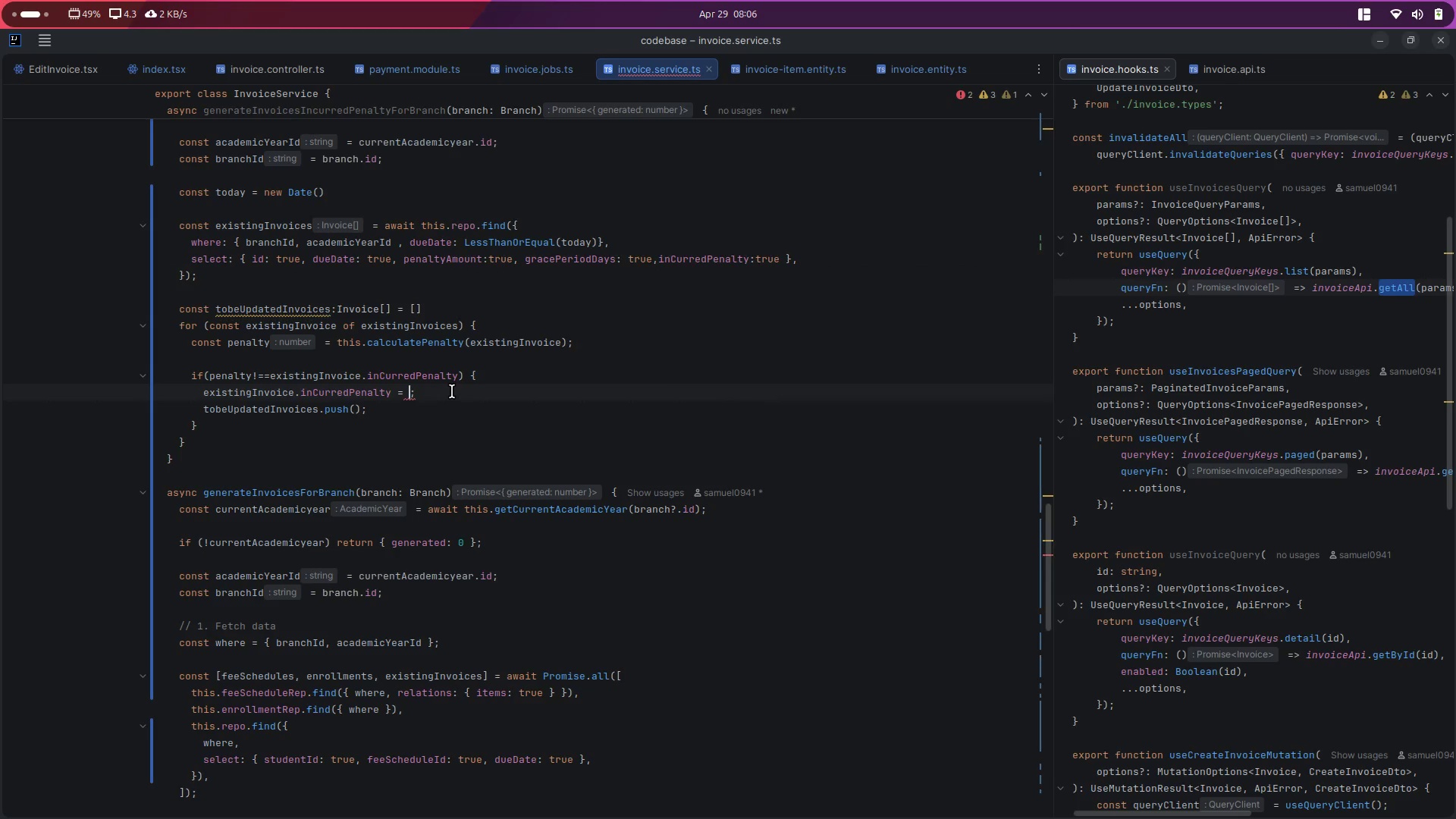 
type(pen)
 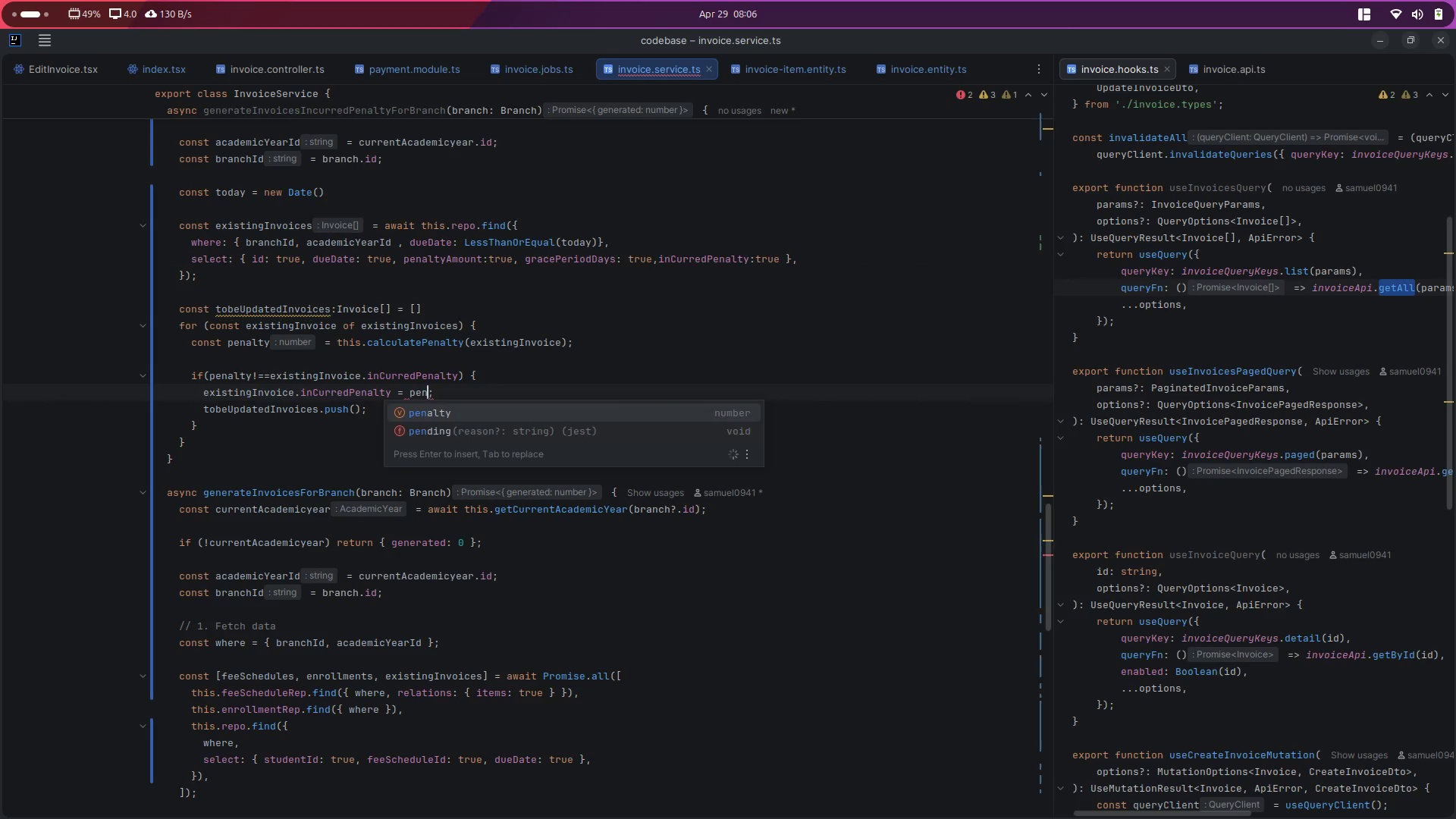 
key(Enter)
 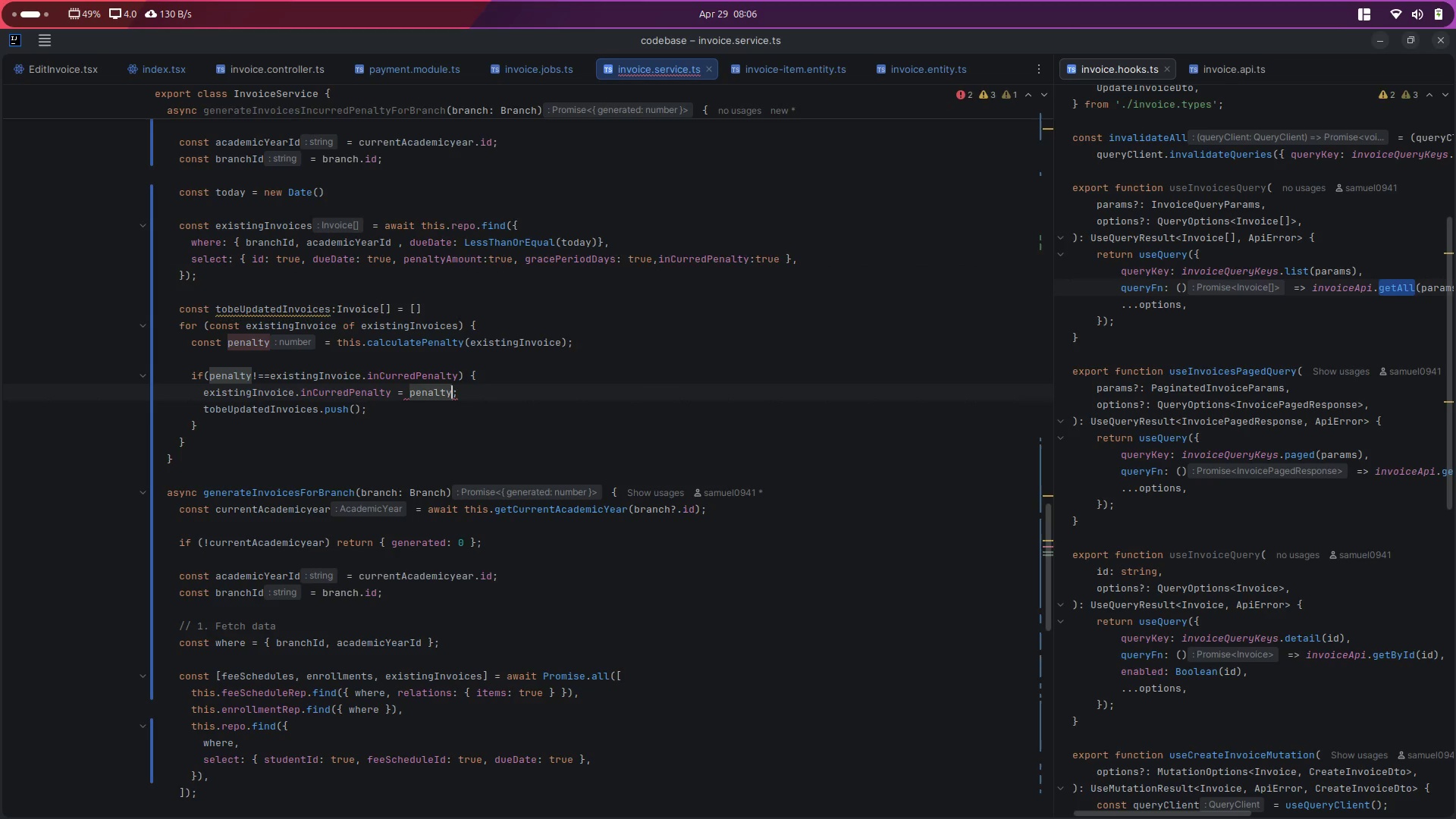 
key(ArrowDown)
 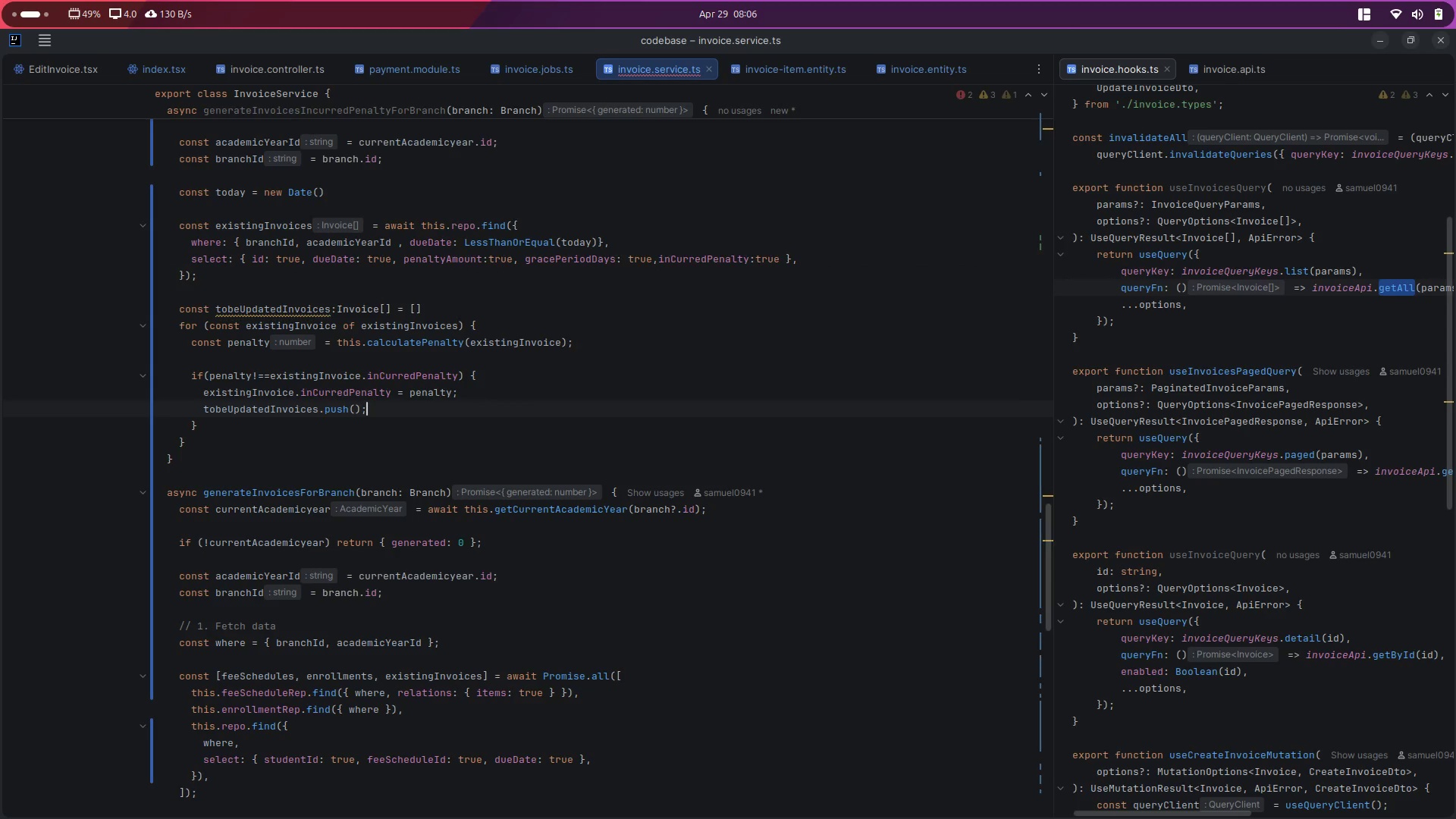 
key(ArrowLeft)
 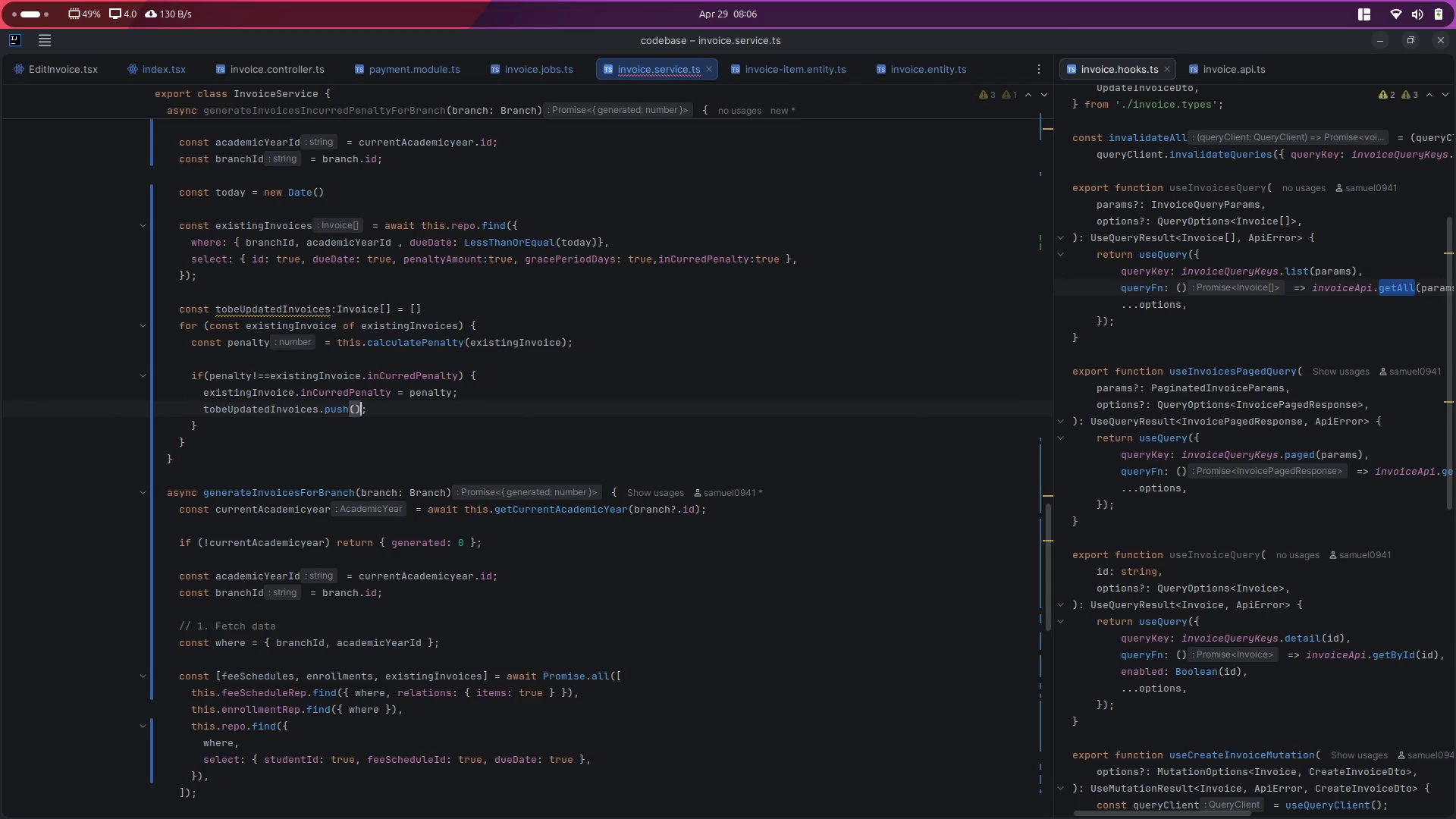 
key(ArrowLeft)
 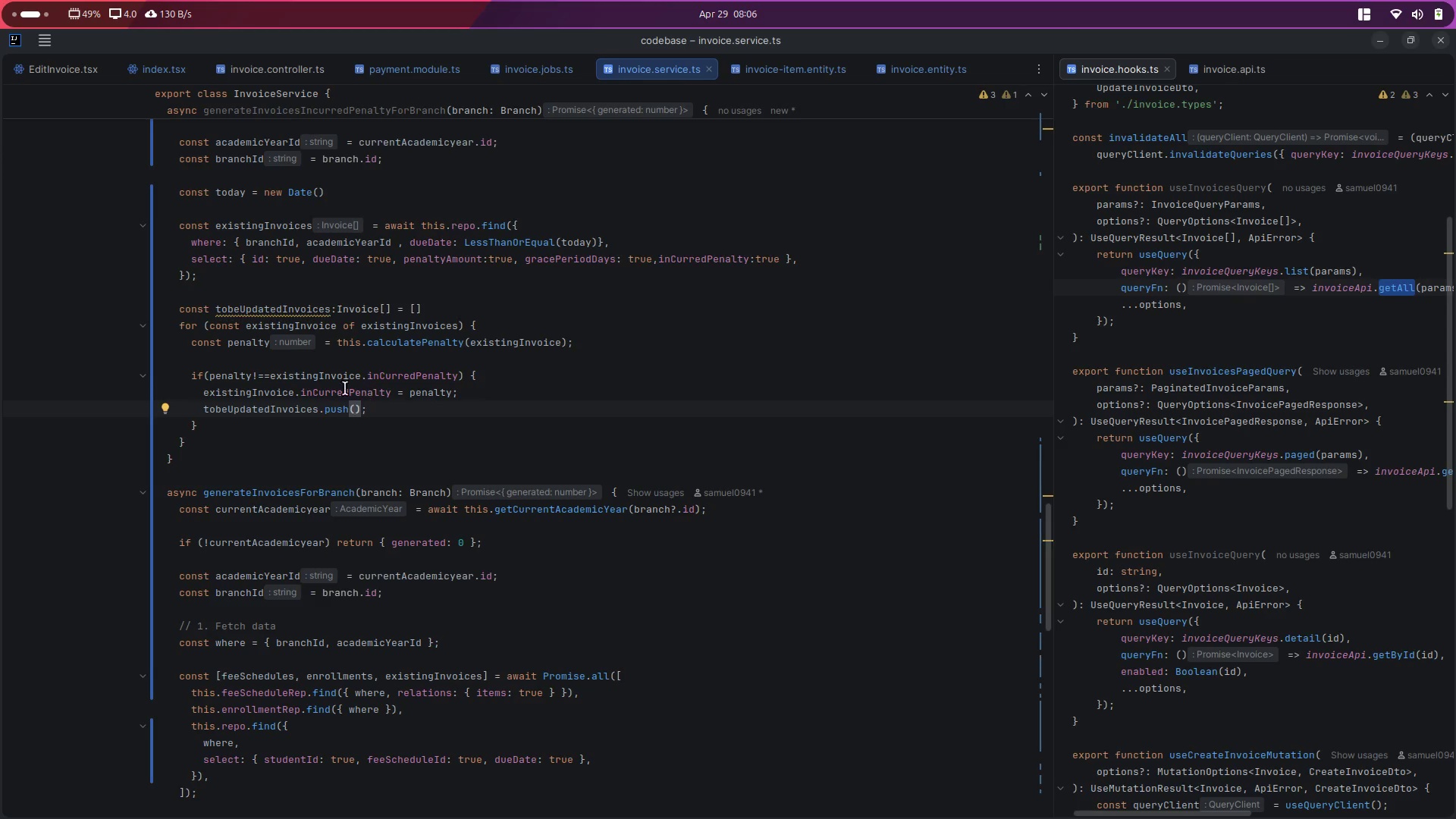 
double_click([265, 391])
 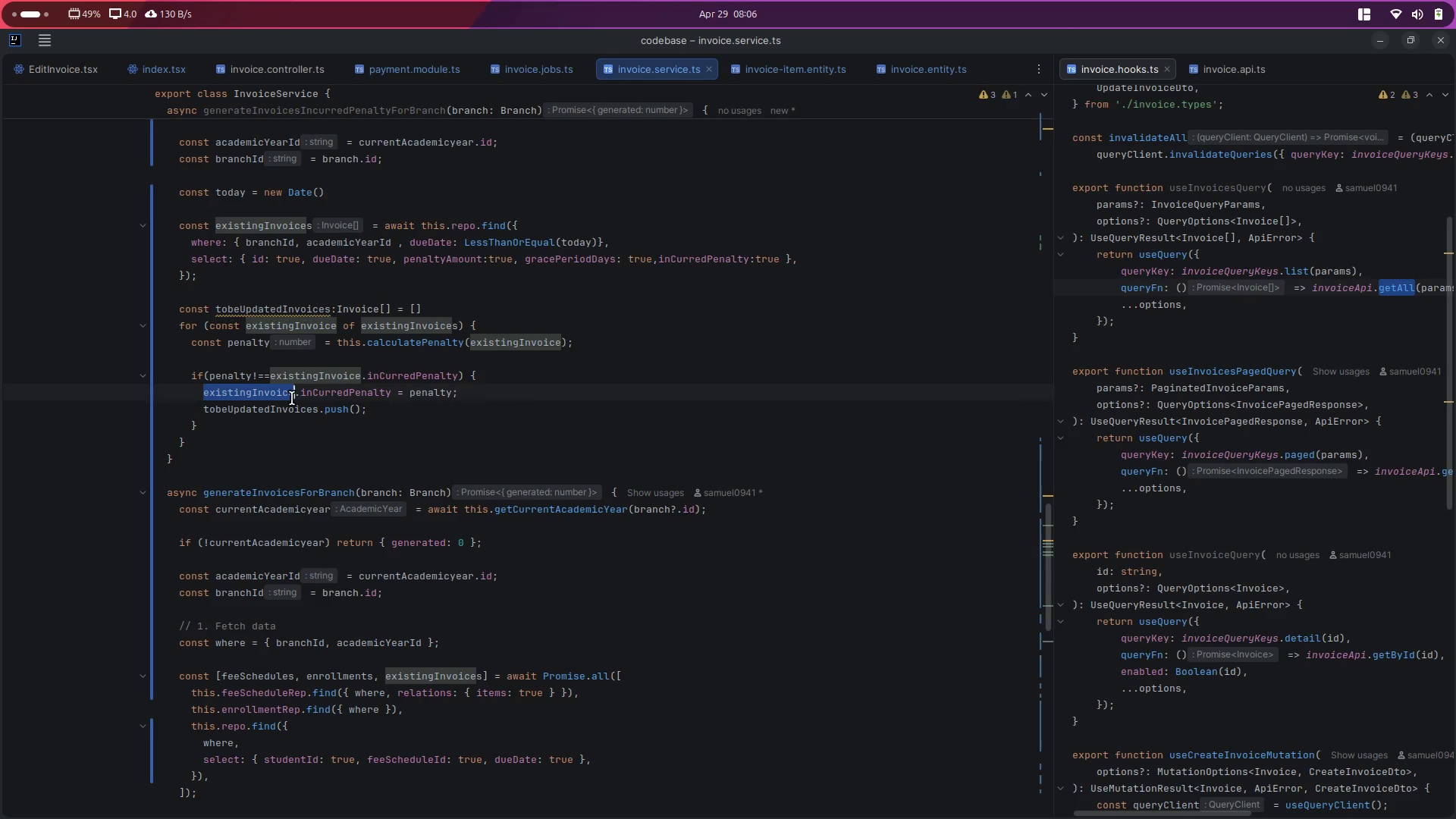 
key(Control+C)
 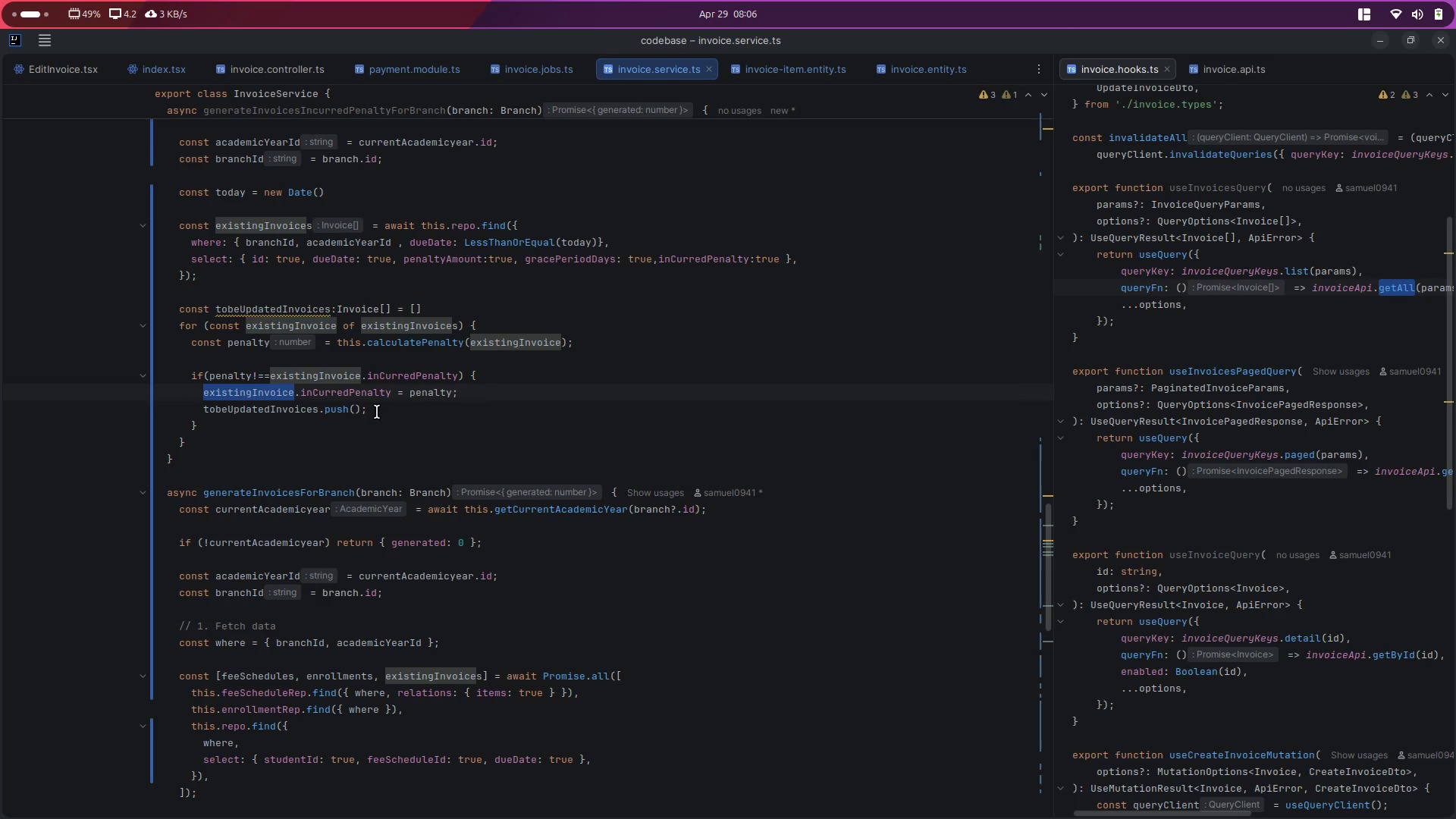 
left_click([377, 412])
 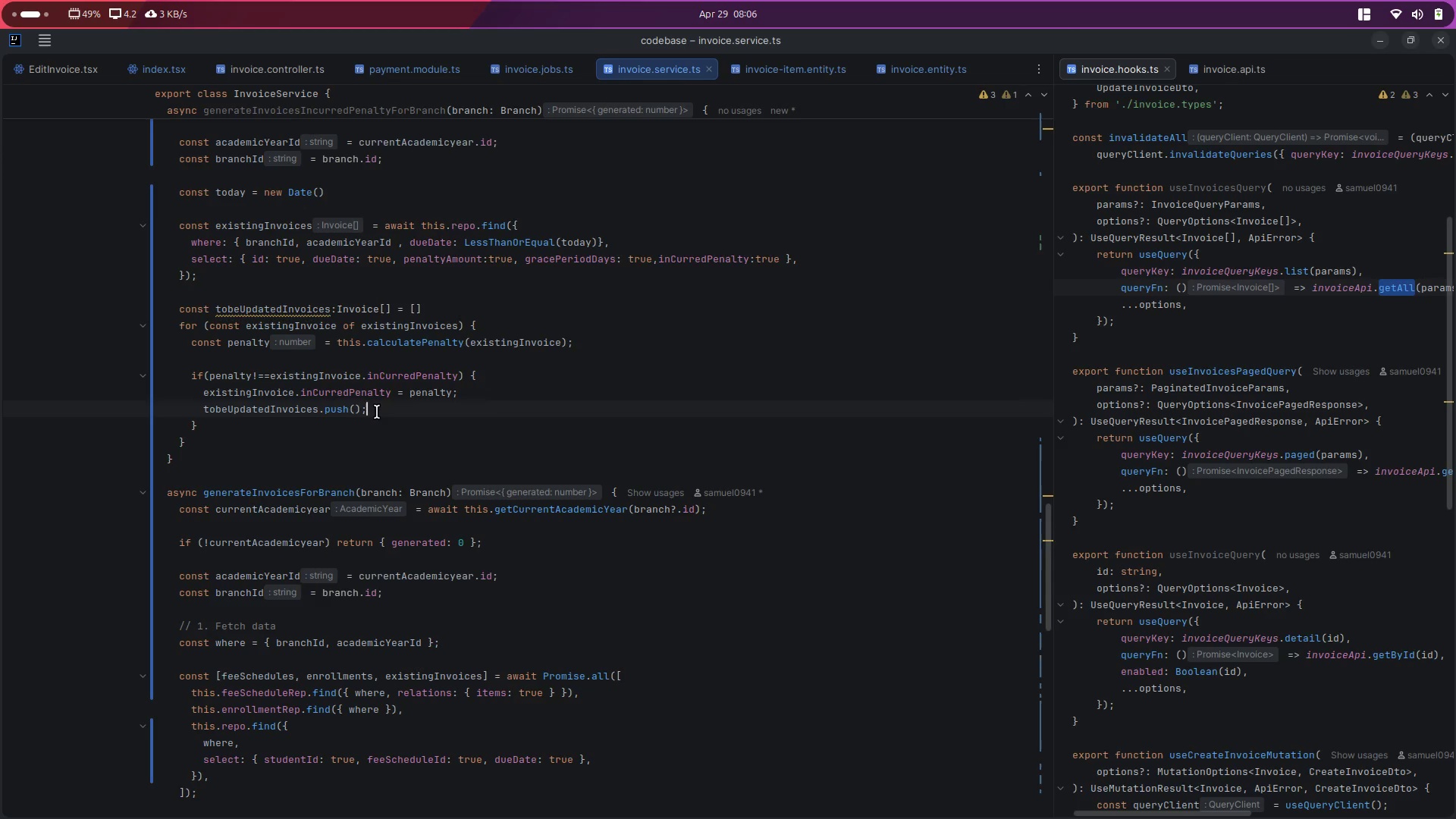 
key(ArrowLeft)
 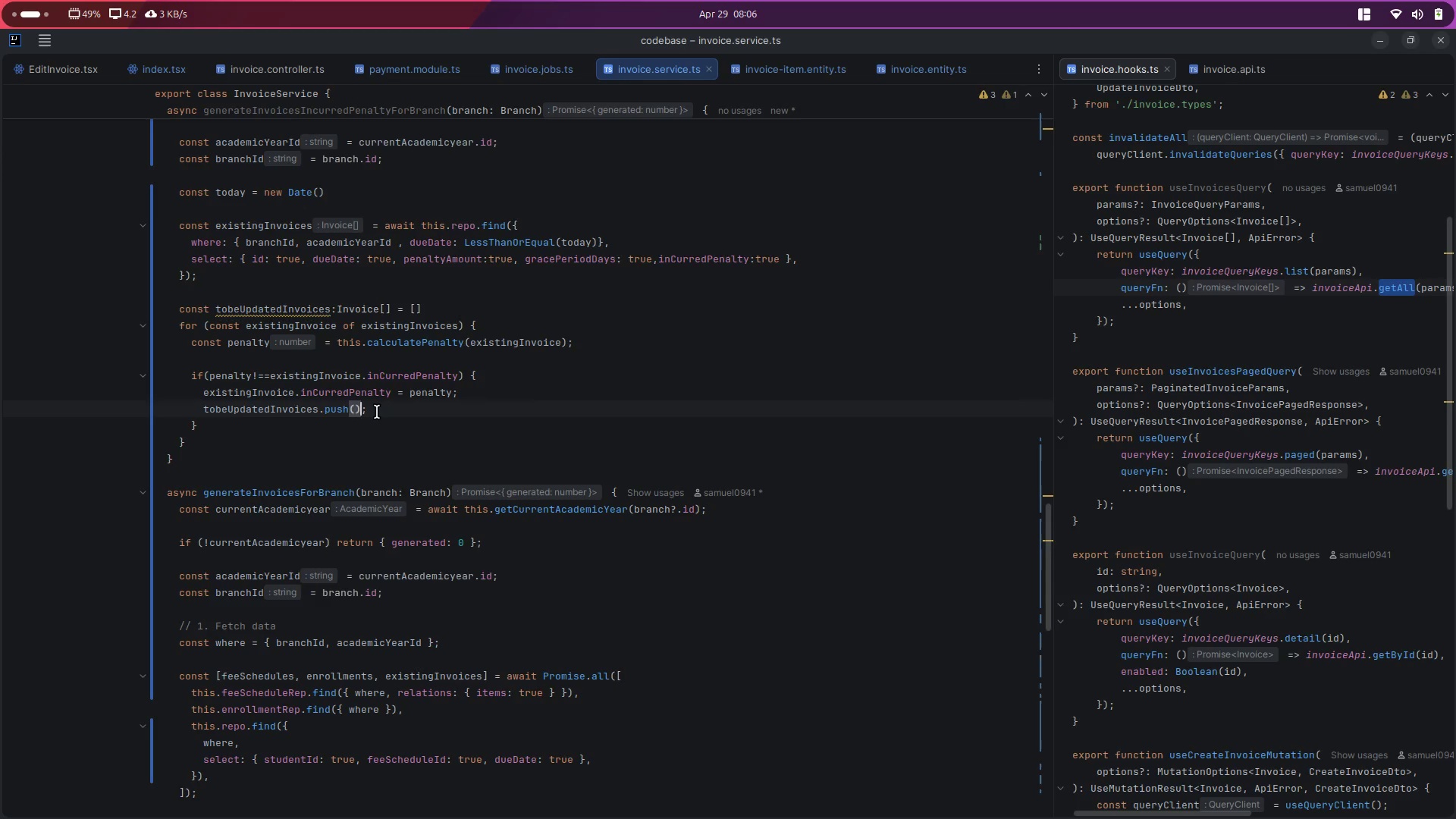 
key(ArrowLeft)
 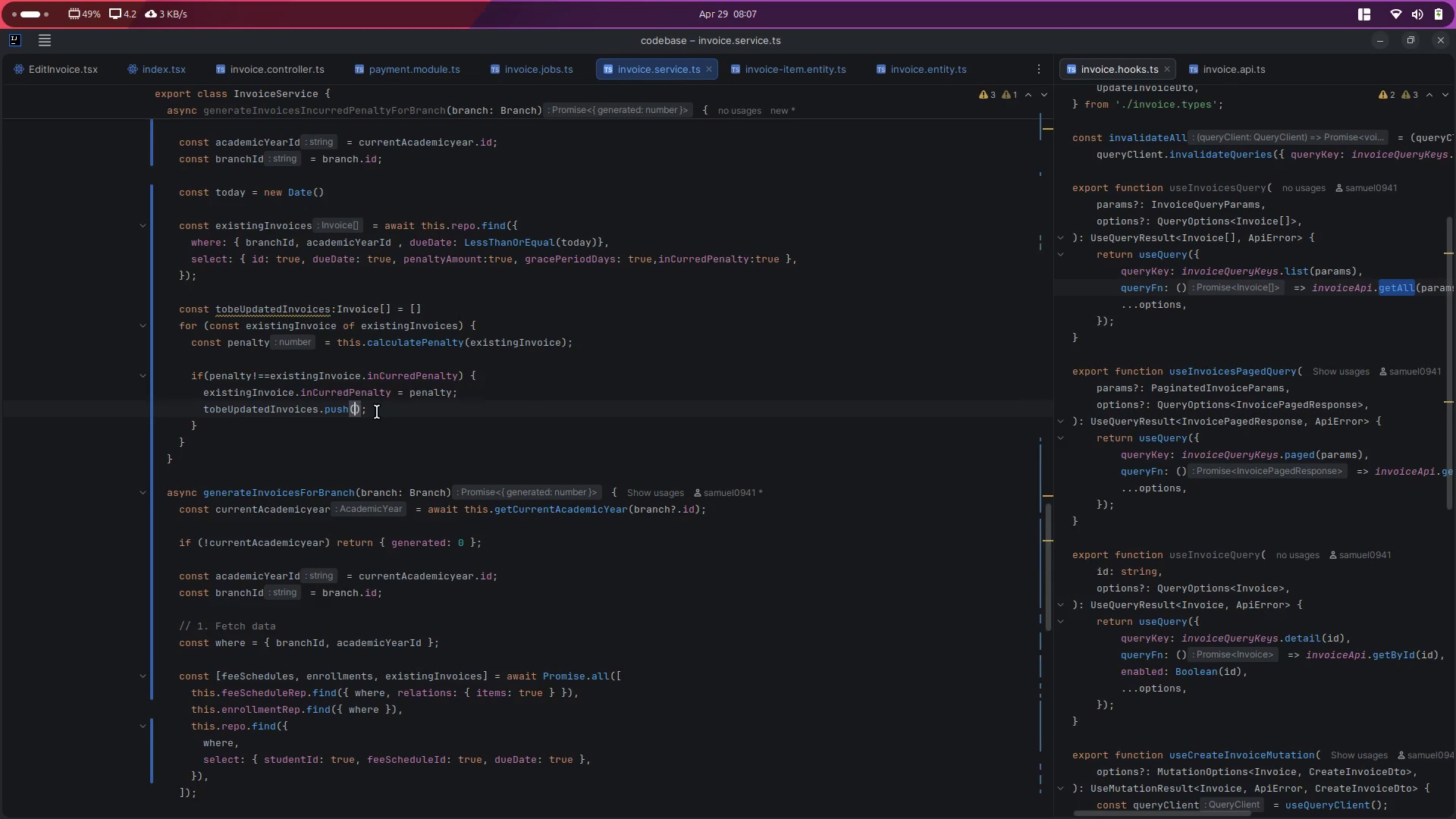 
key(Control+ControlLeft)
 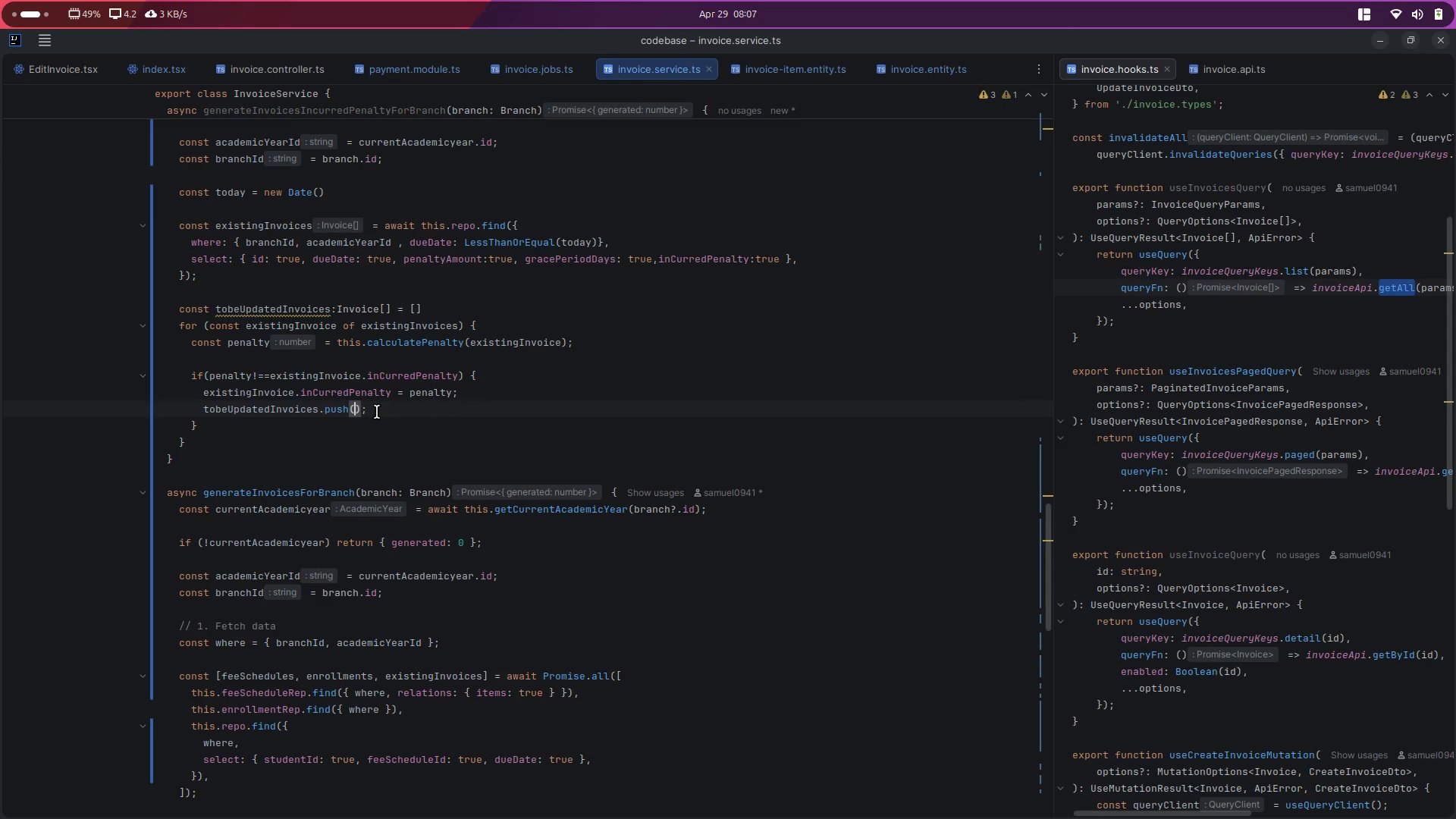 
key(Control+V)
 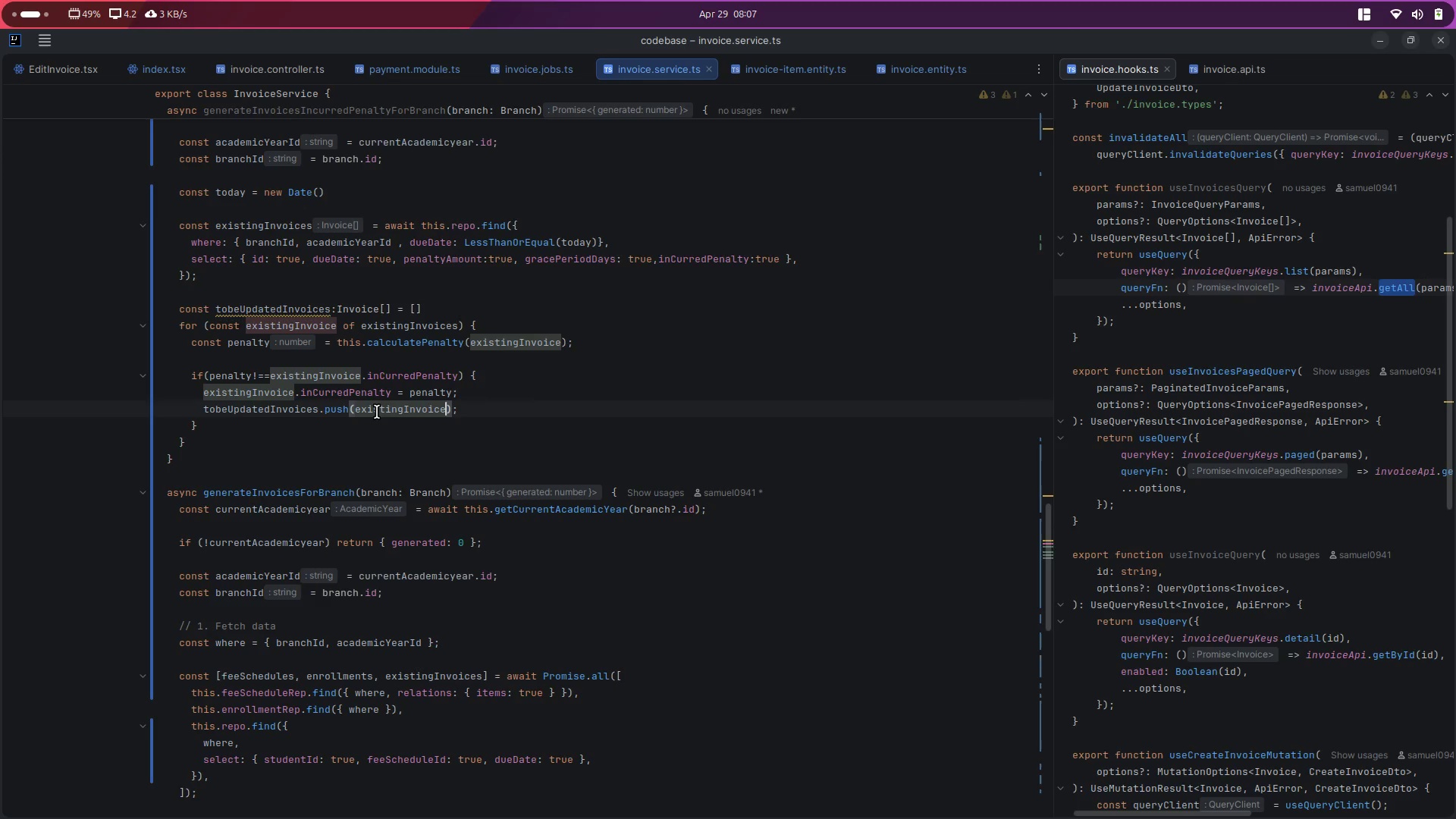 
scroll: coordinate [377, 412], scroll_direction: up, amount: 1.0
 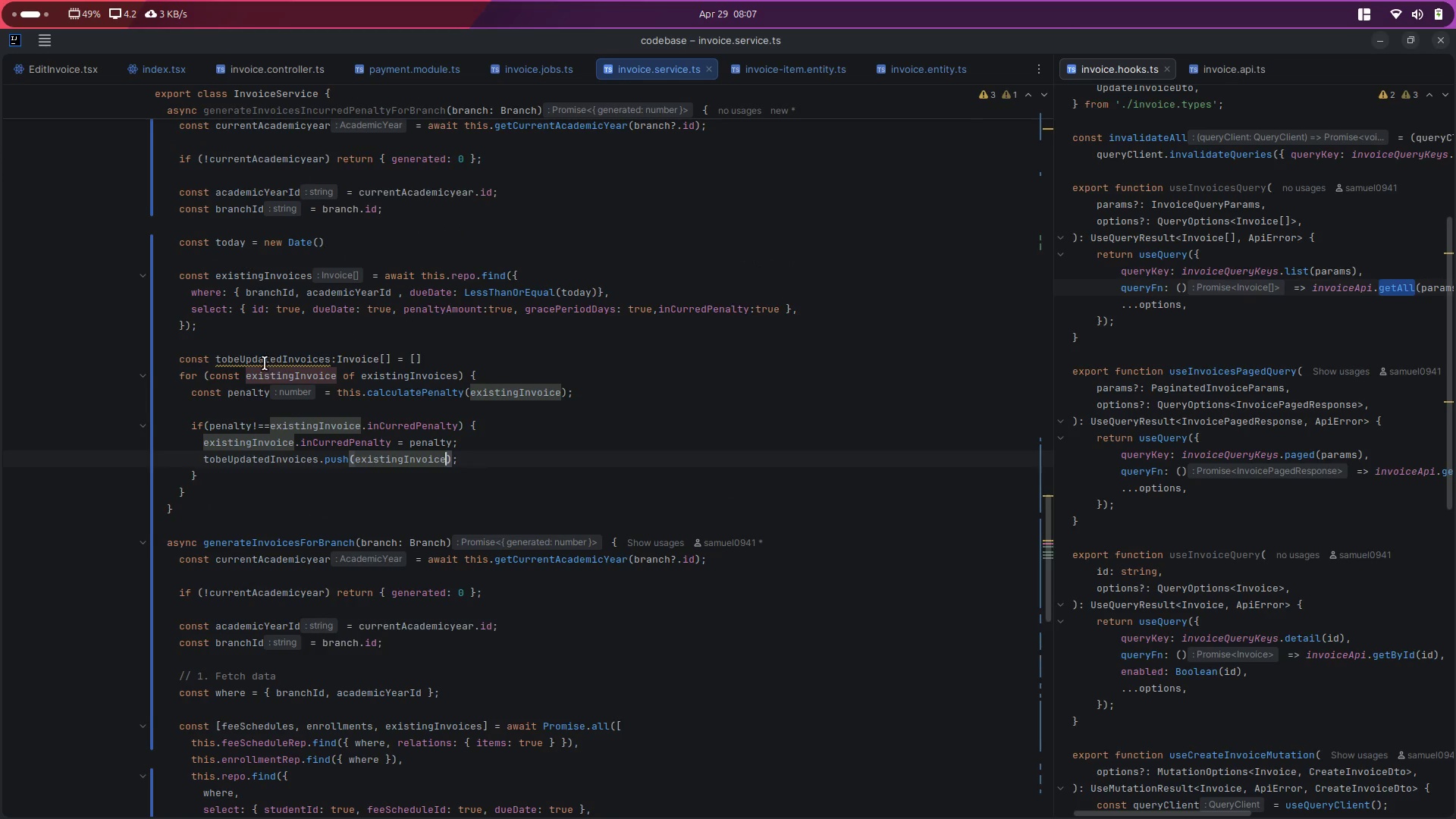 
double_click([263, 364])
 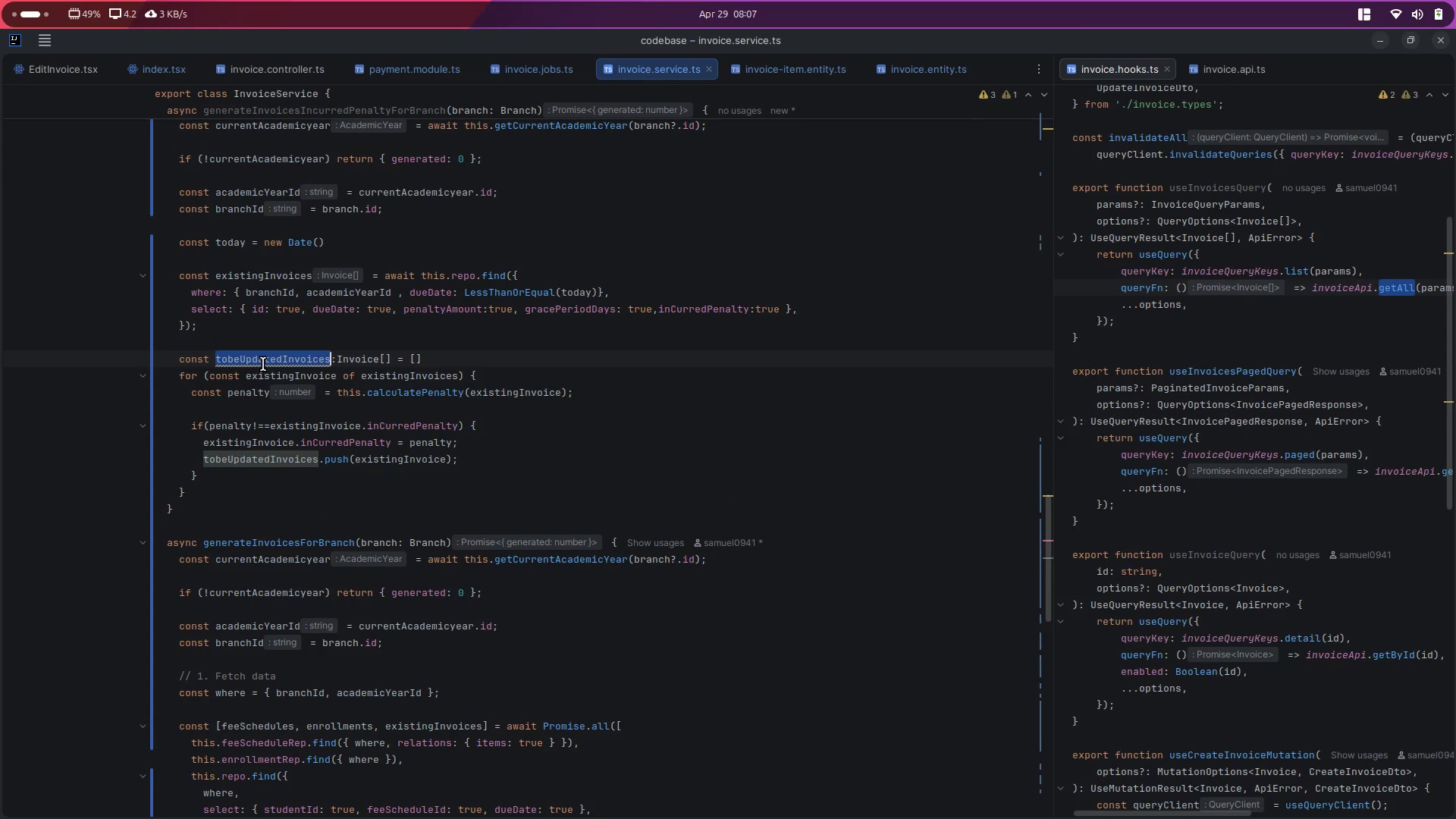 
key(Control+ControlLeft)
 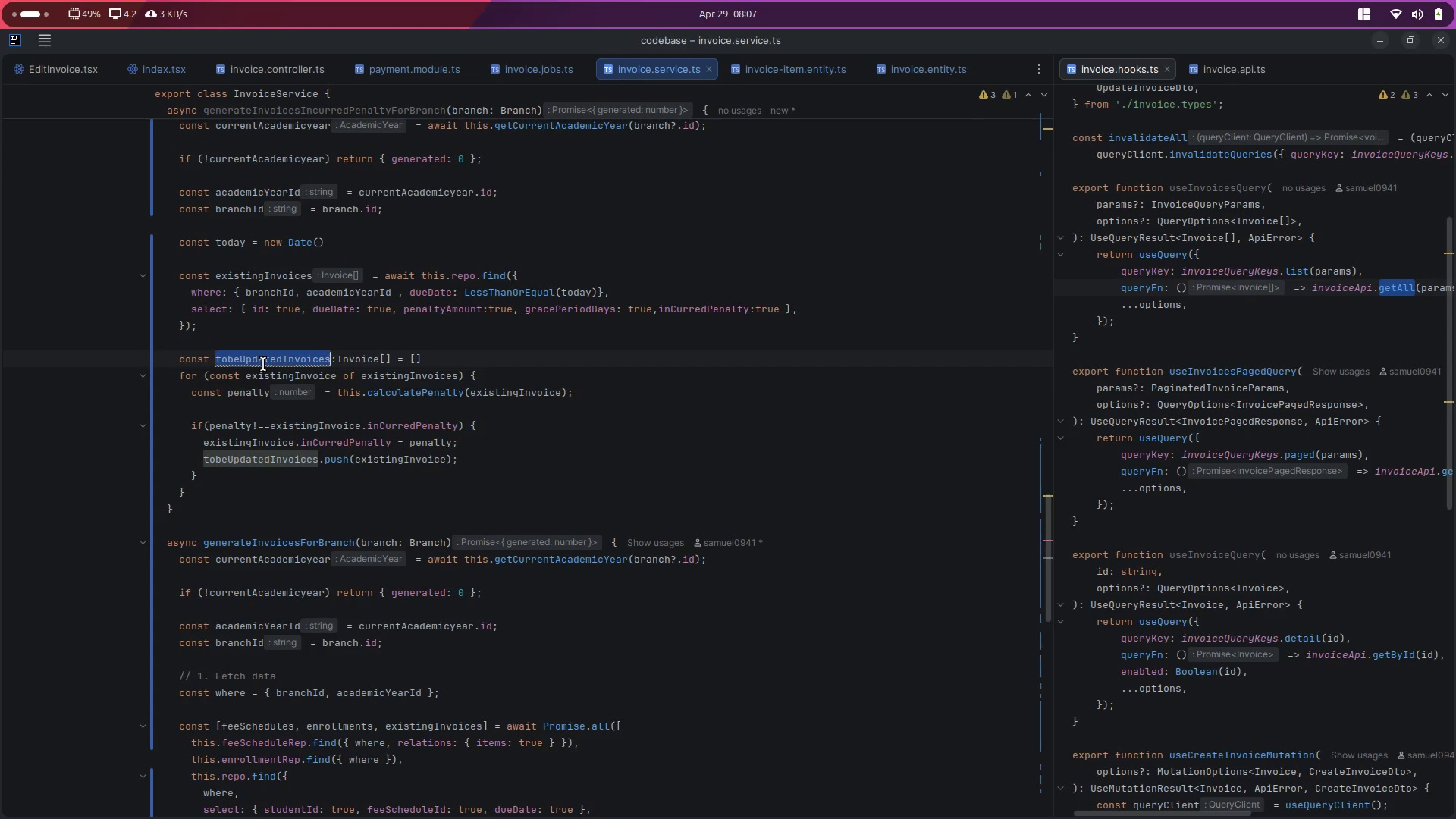 
key(Control+C)
 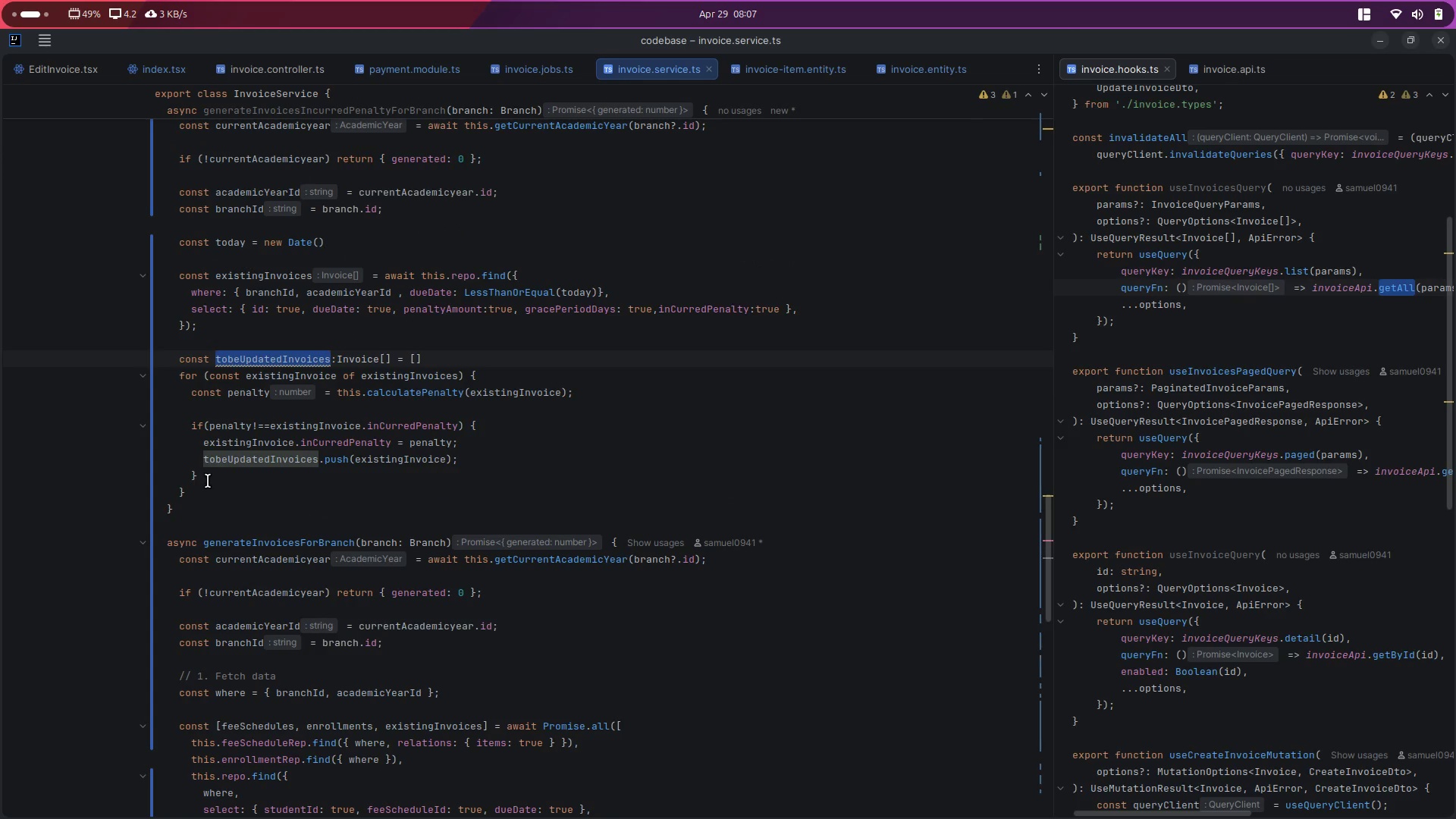 
left_click([205, 485])
 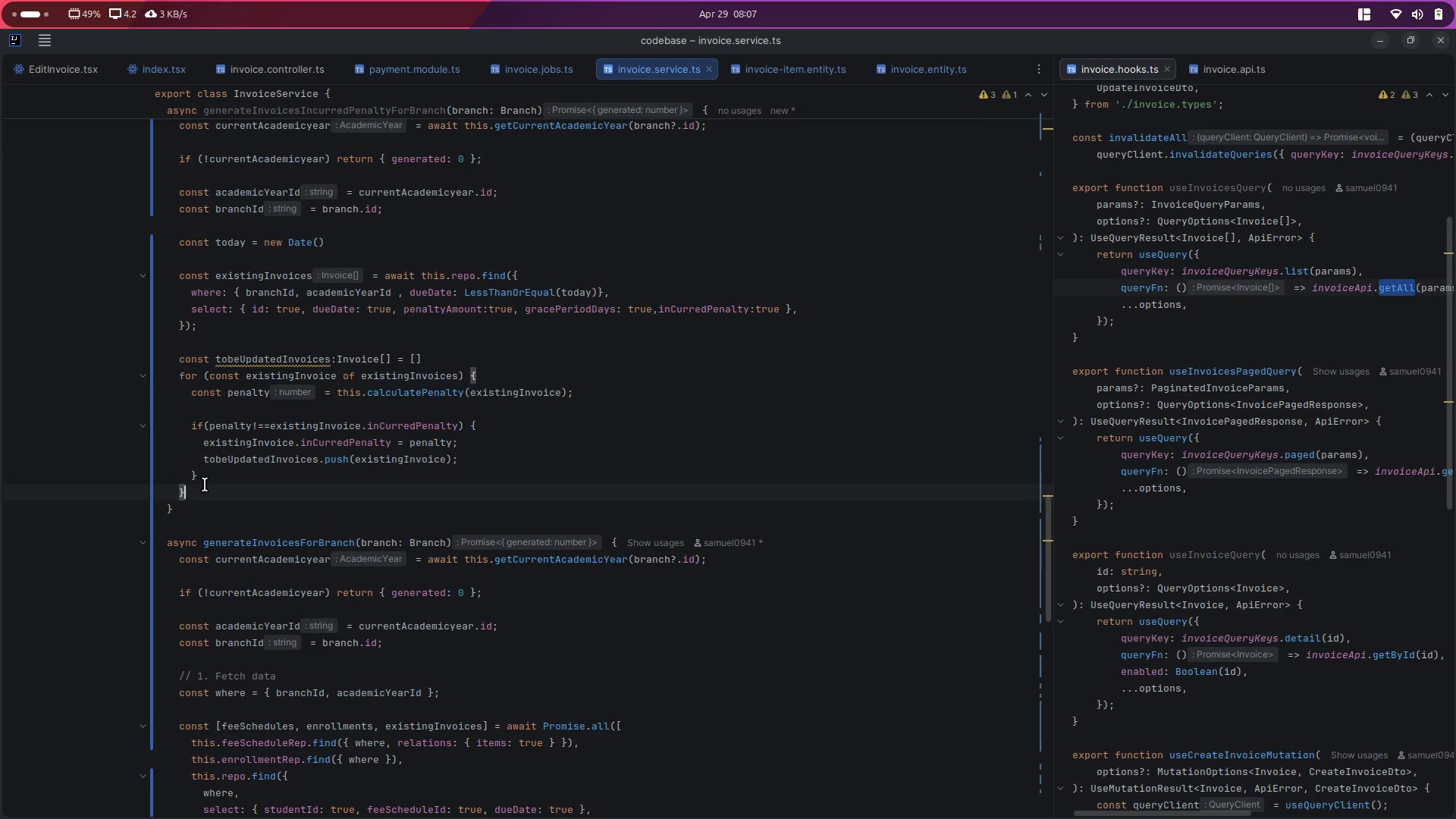 
key(Enter)
 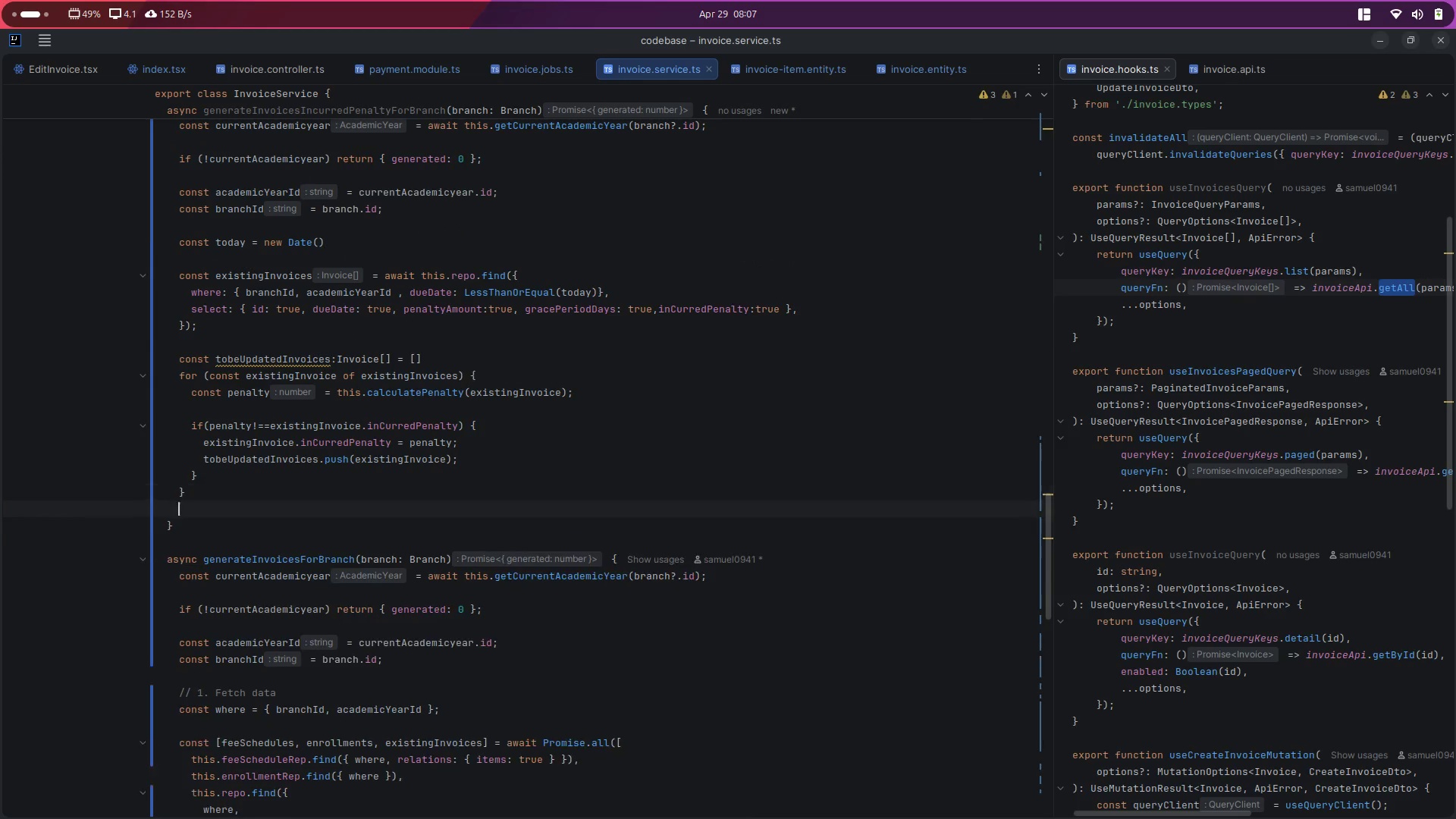 
key(Enter)
 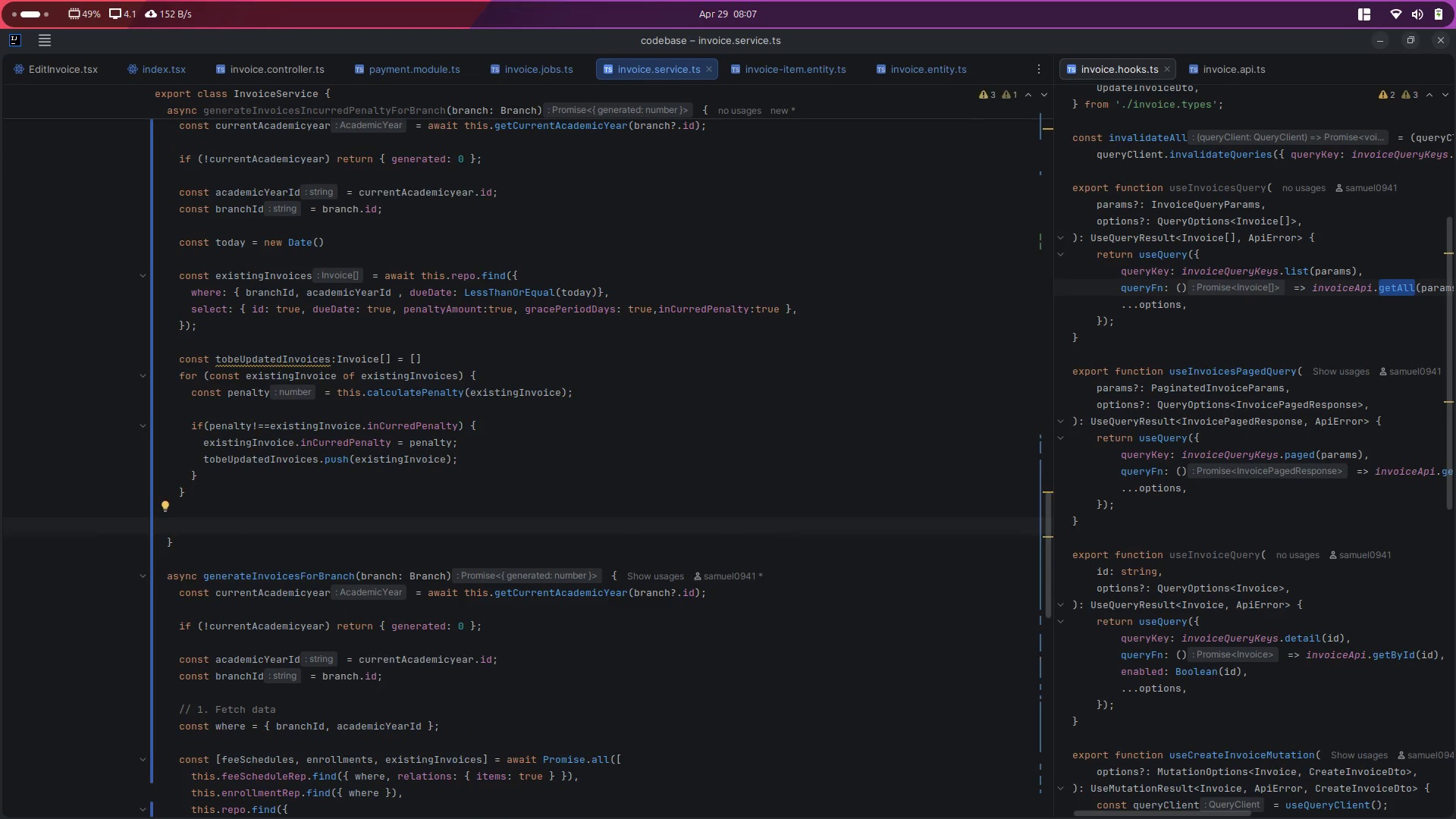 
type(th)
key(Backspace)
key(Backspace)
type(const result =  await this.re)
 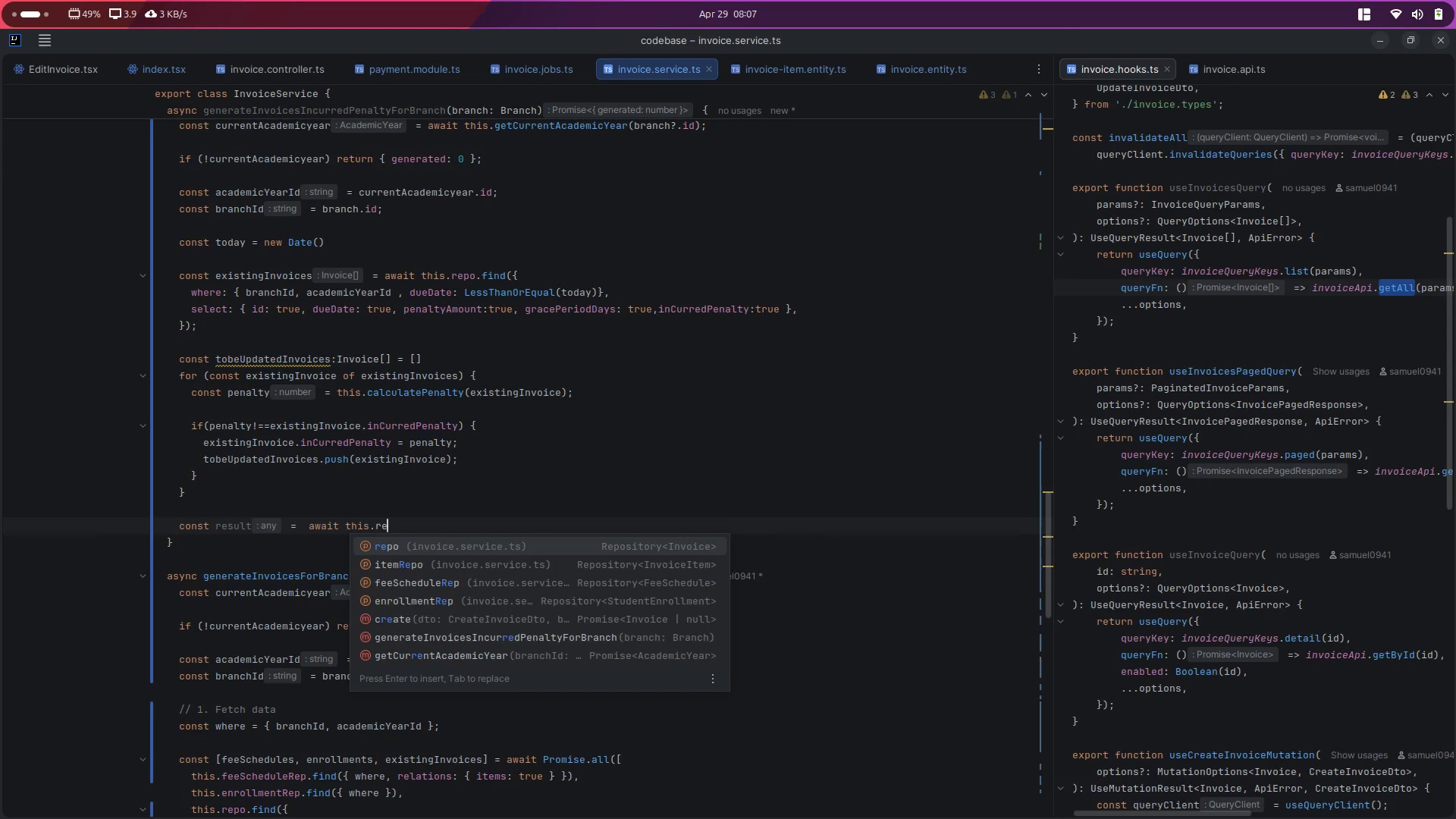 
key(Enter)
 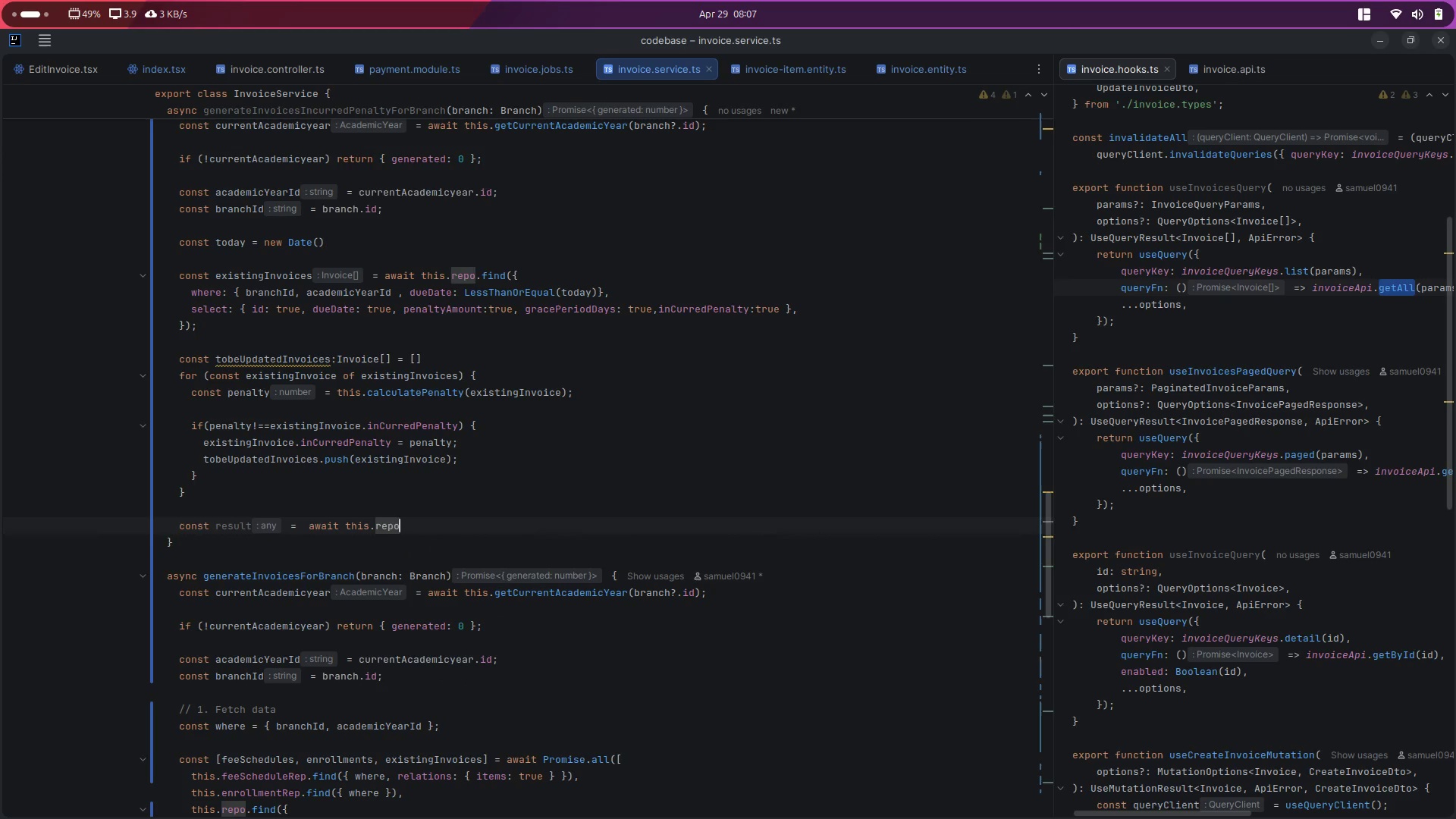 
type(.sa)
 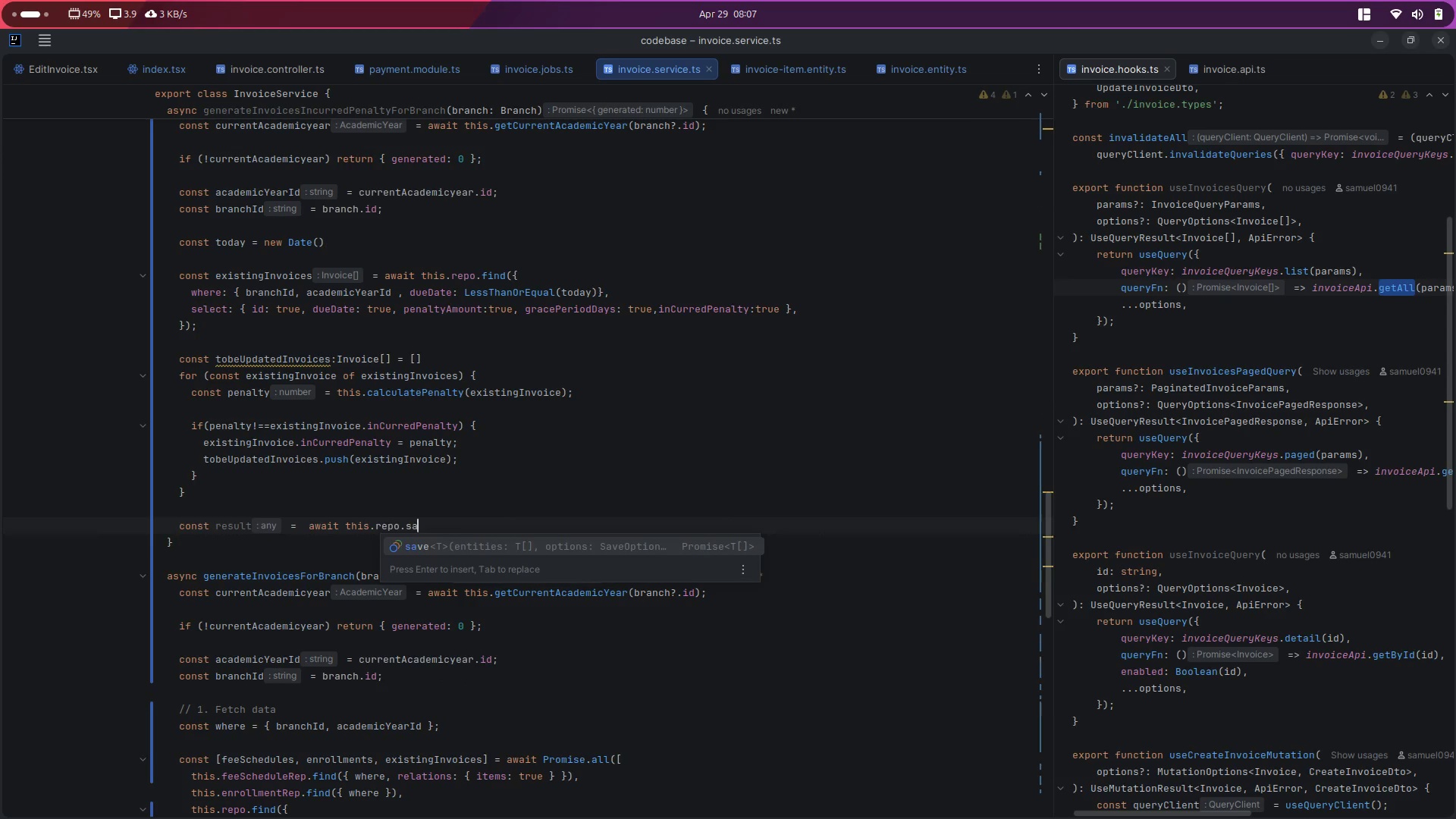 
key(Enter)
 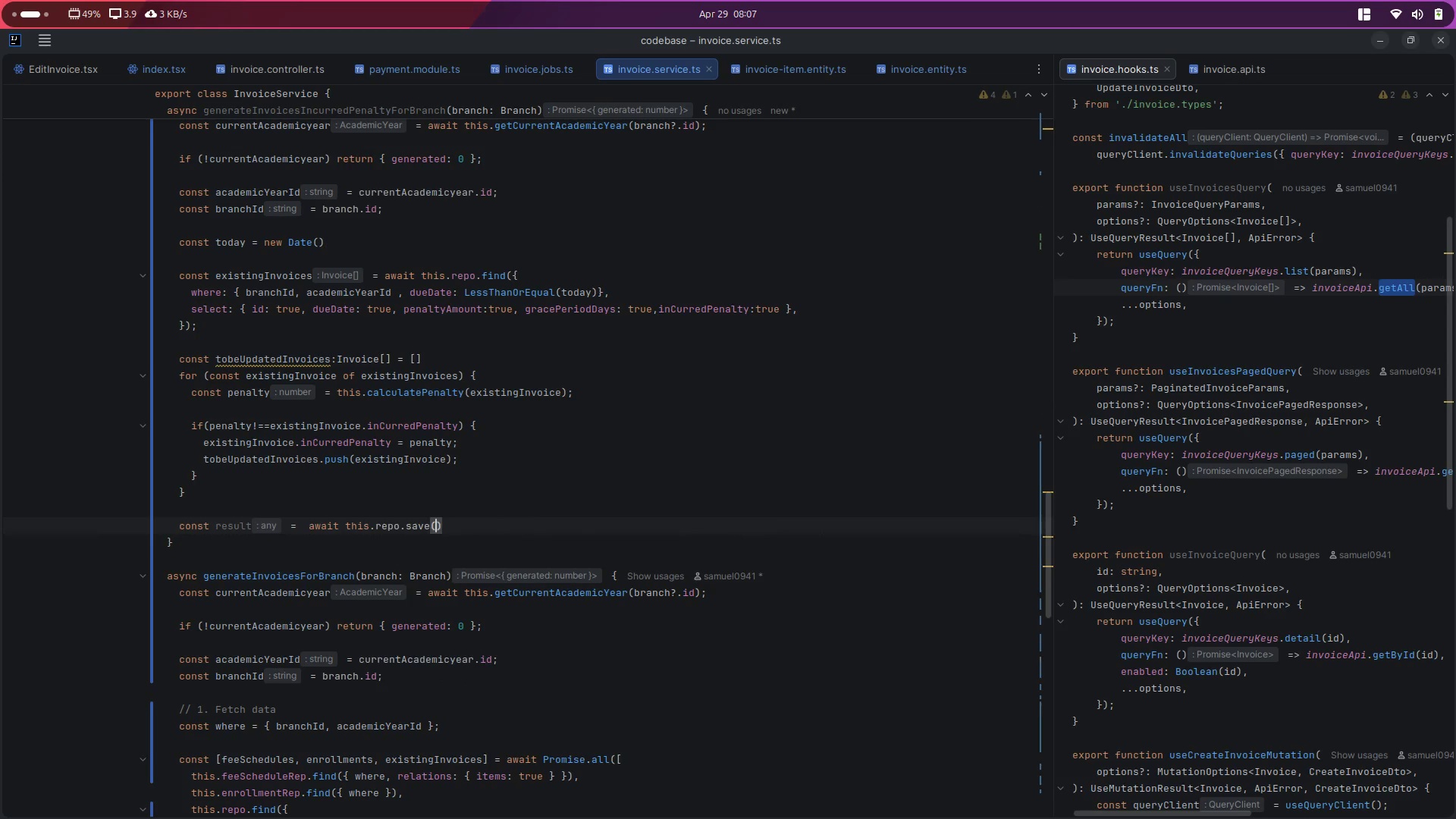 
key(Shift+ShiftLeft)
 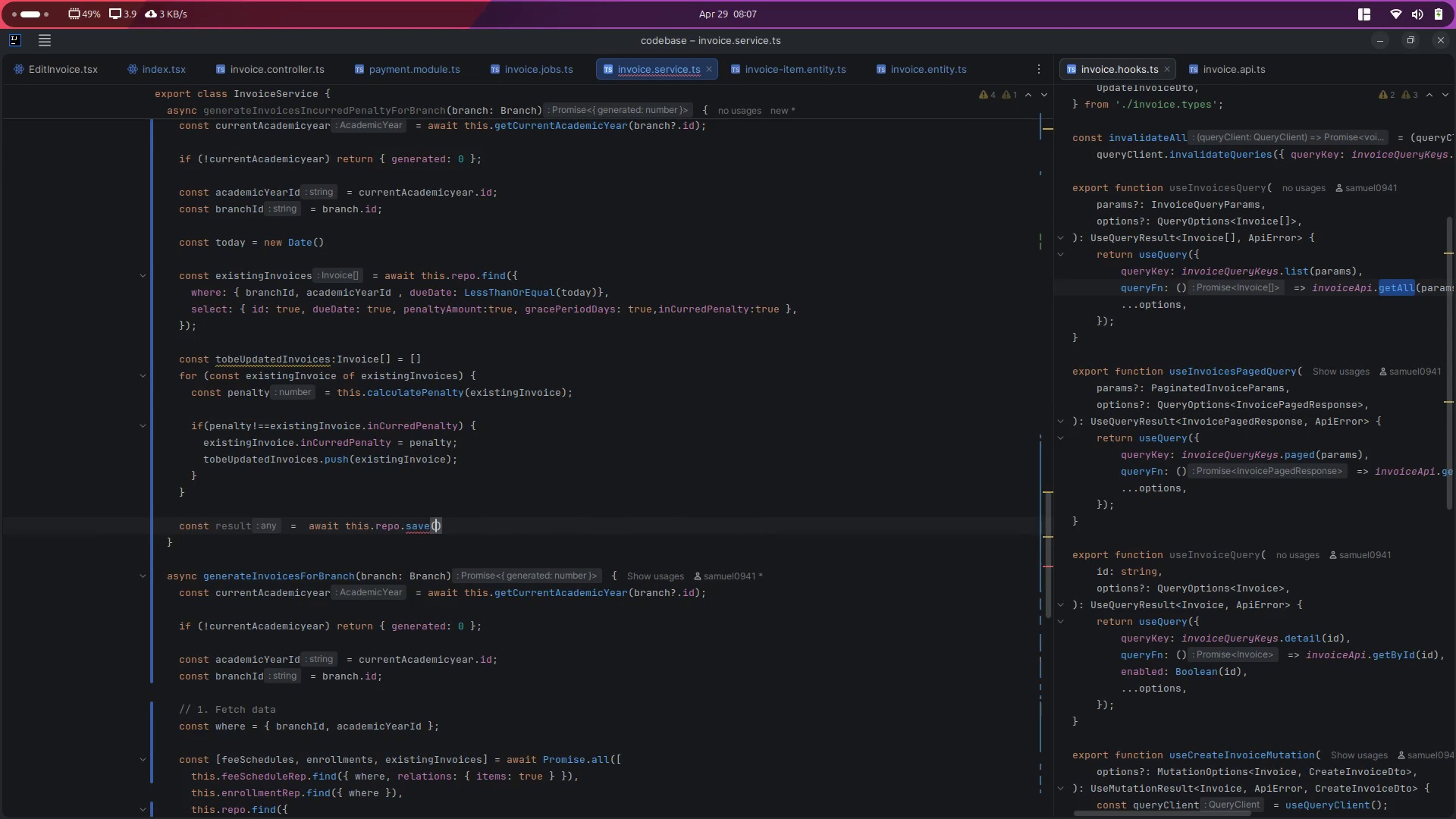 
key(Control+V)
 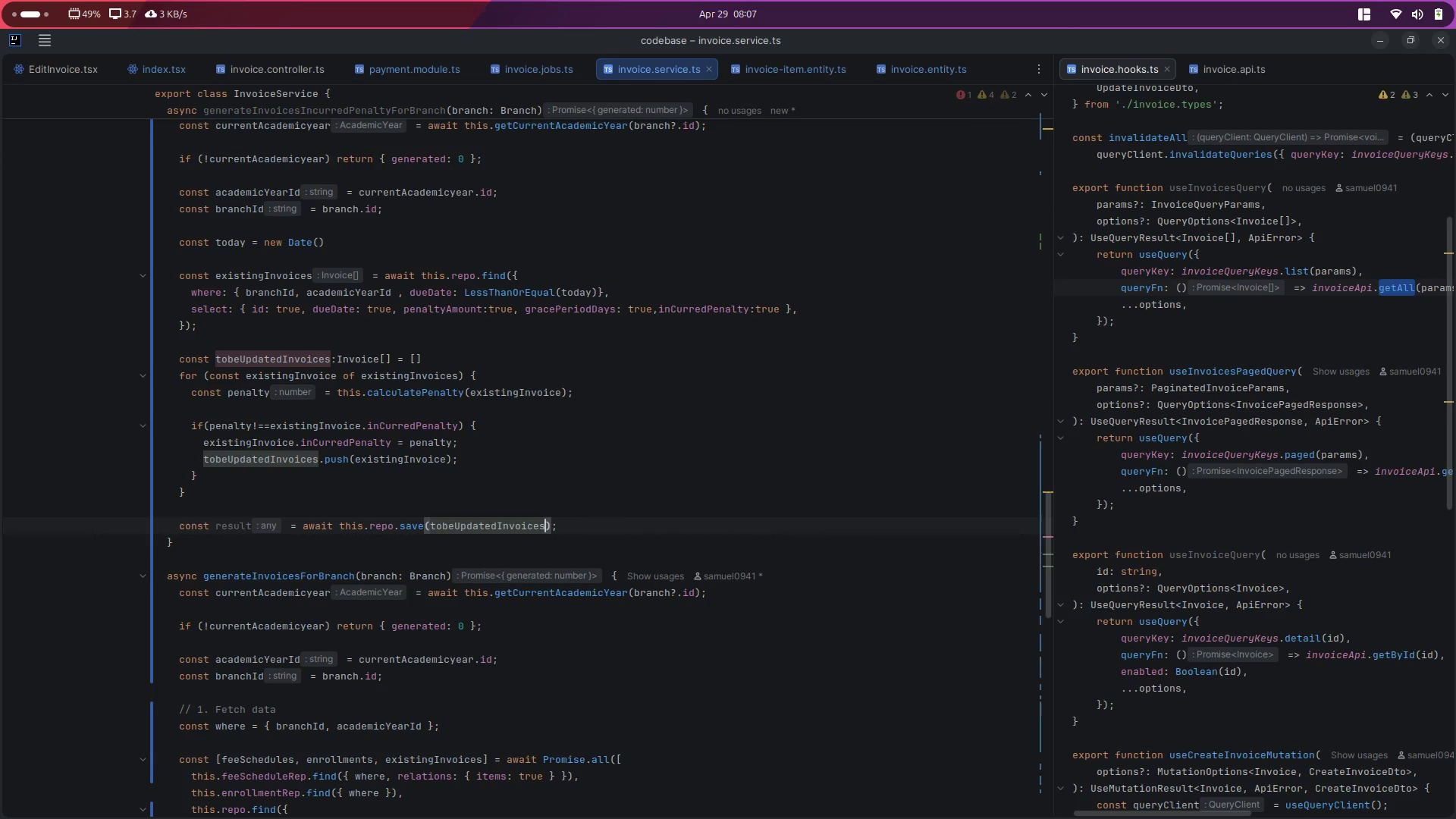 
key(Comma)
 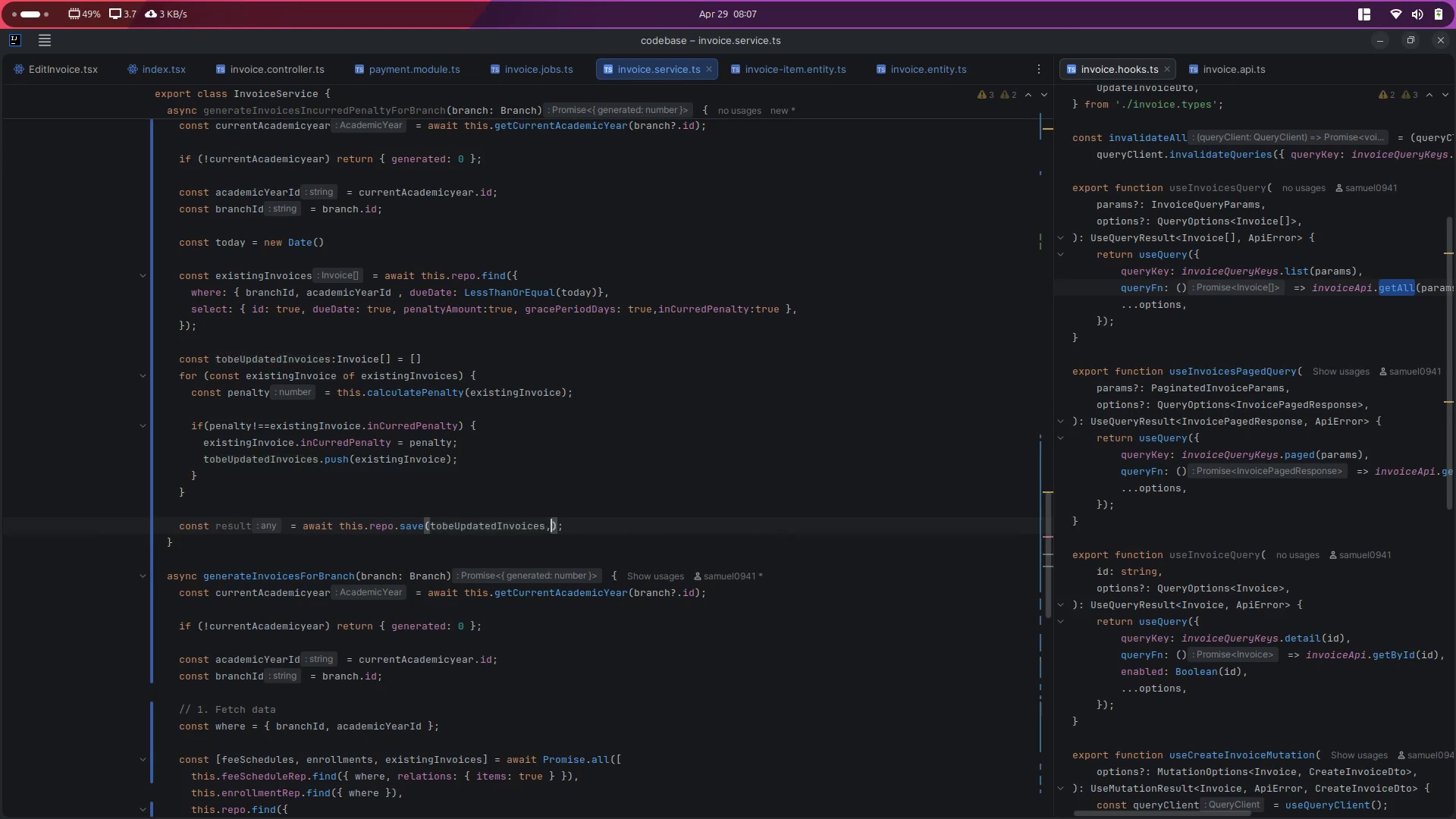 
key(Space)
 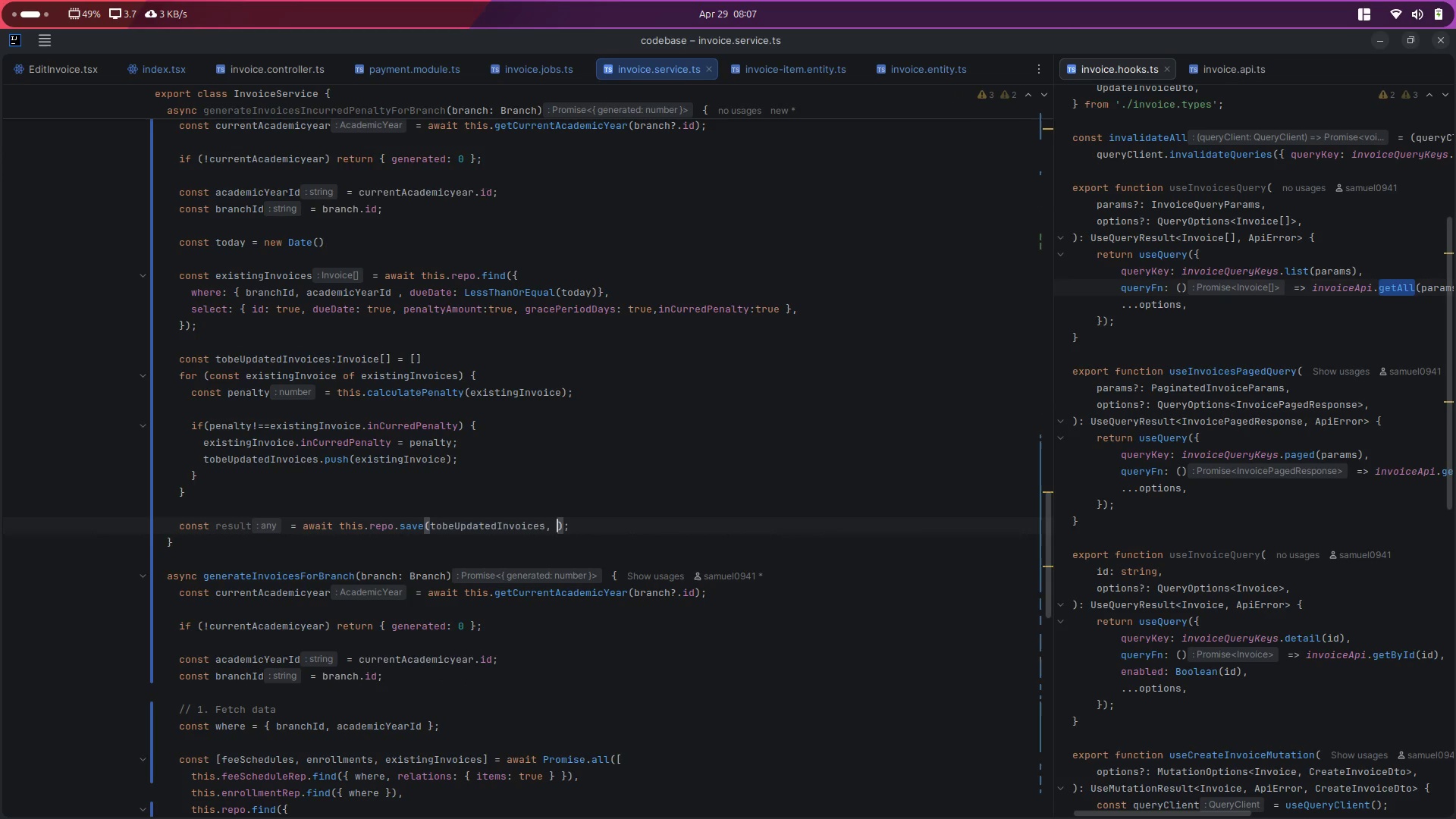 
key(Shift+ShiftLeft)
 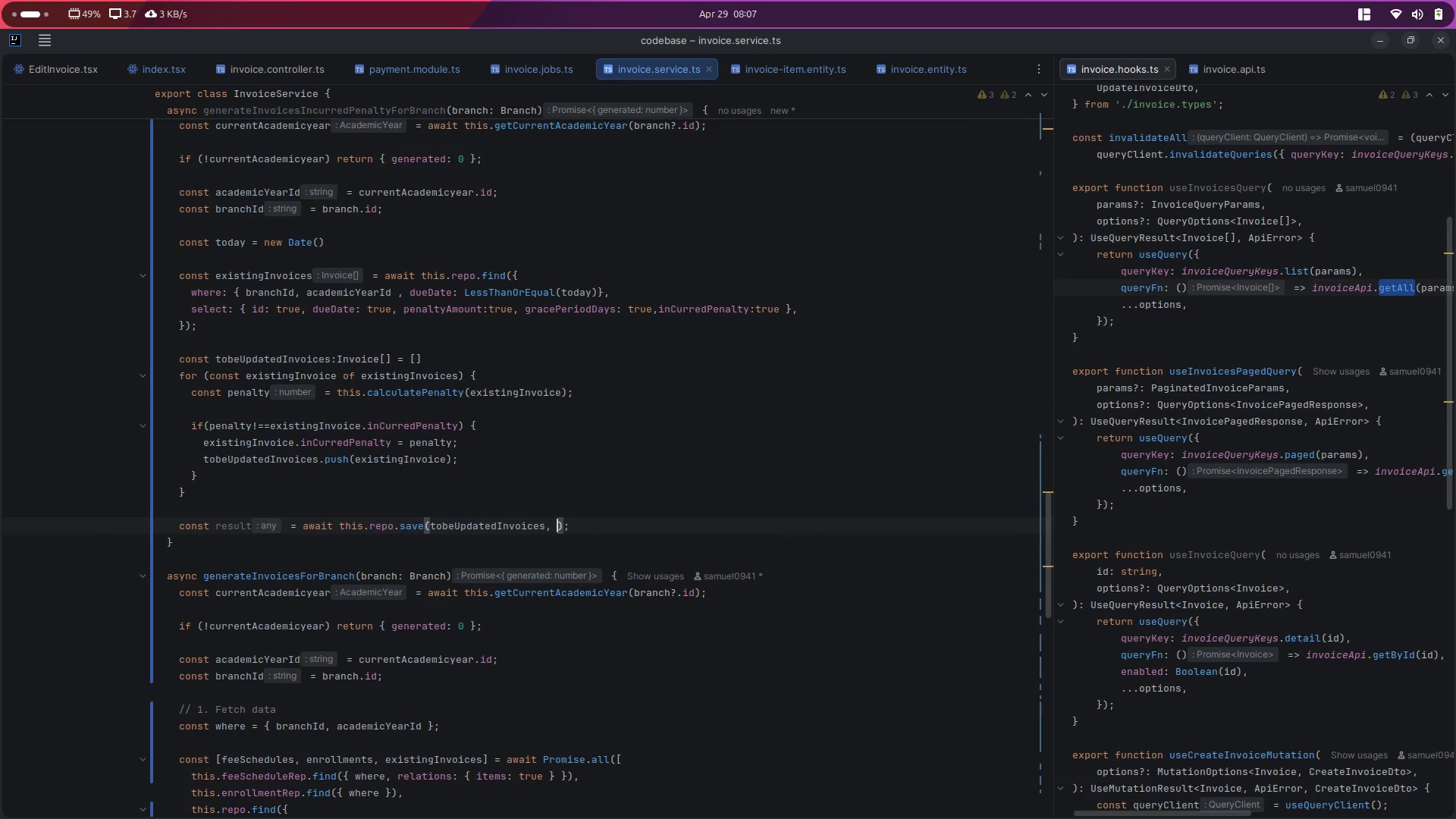 
key(Shift+BracketLeft)
 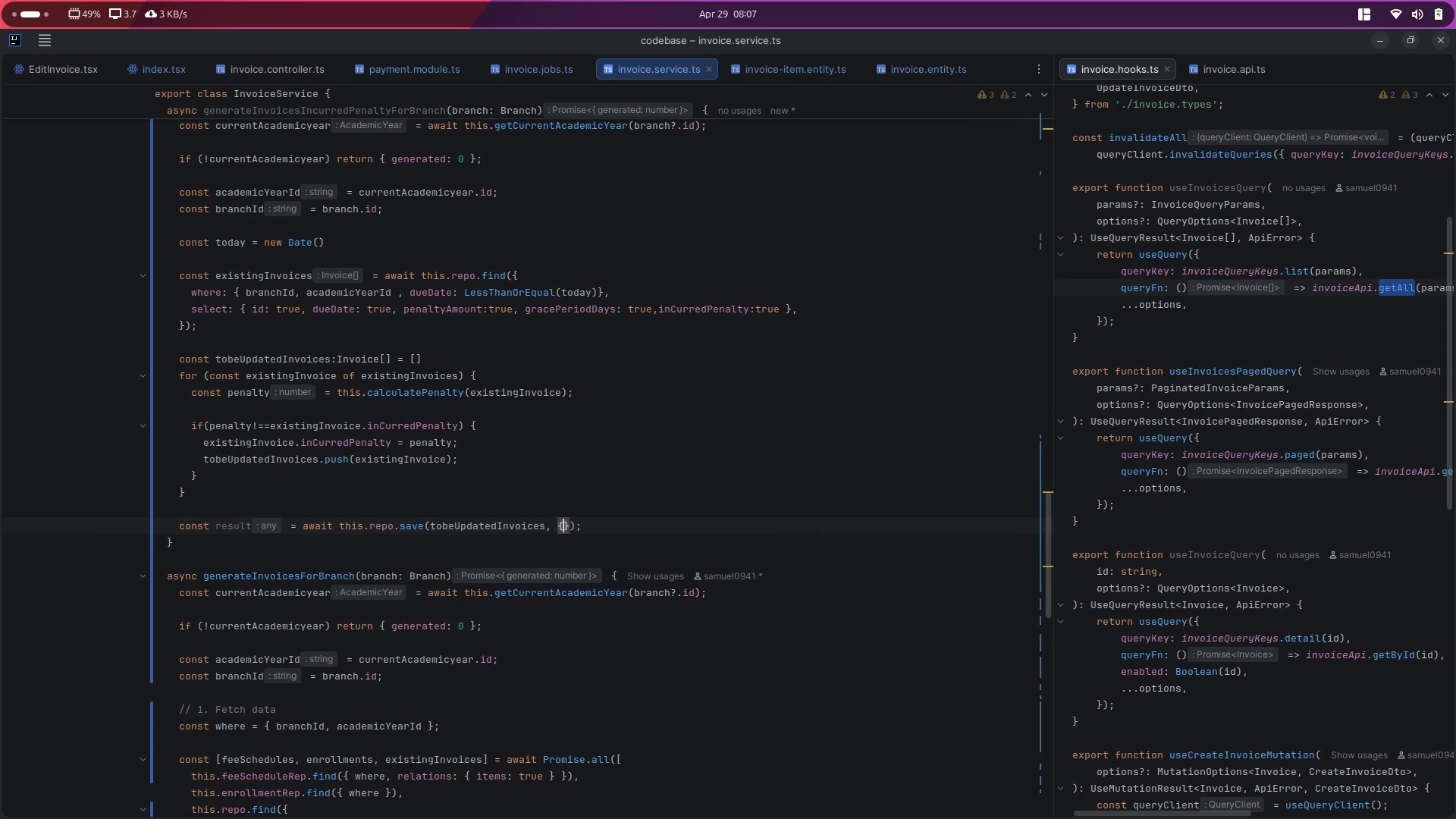 
key(C)
 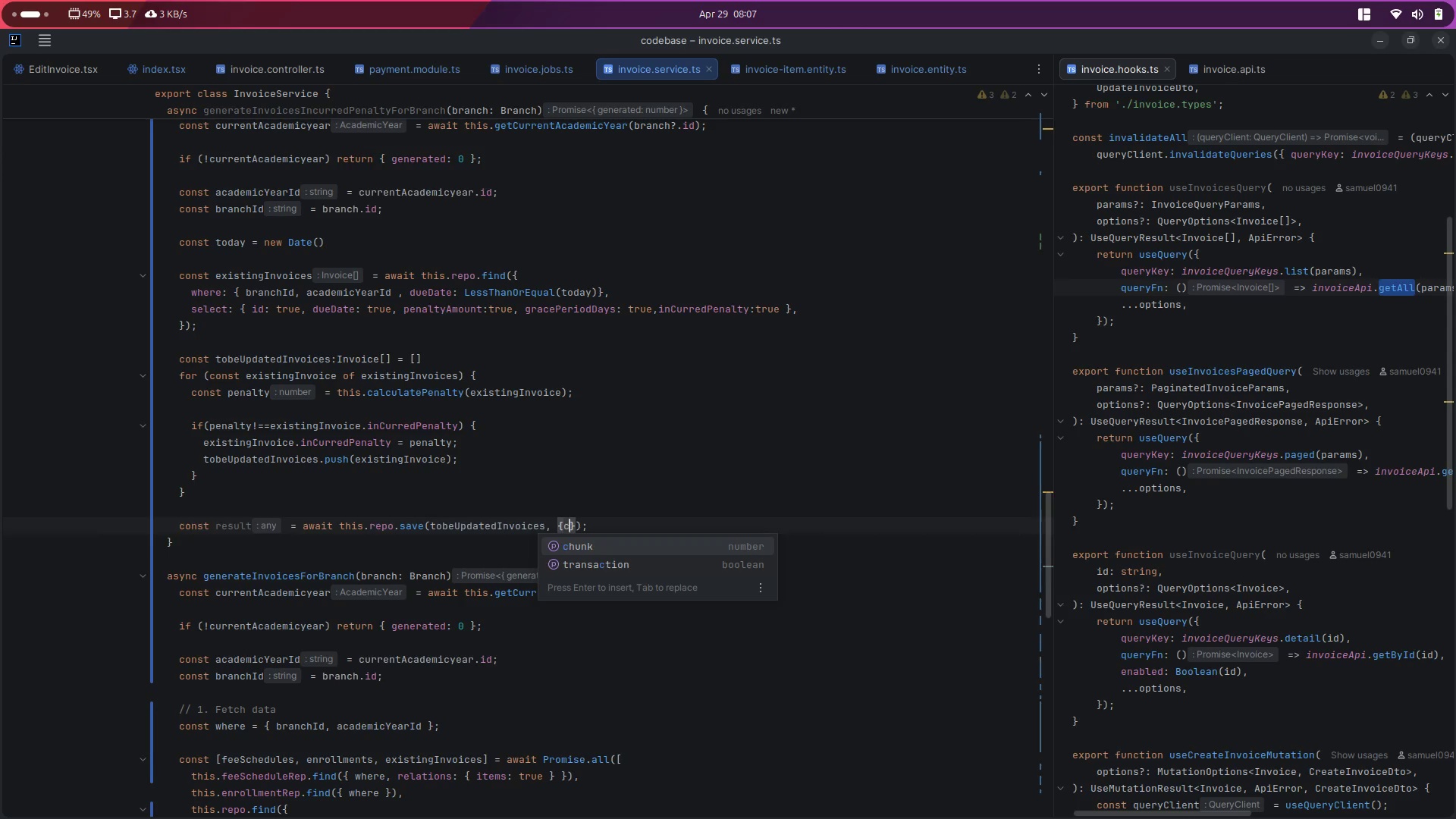 
key(Enter)
 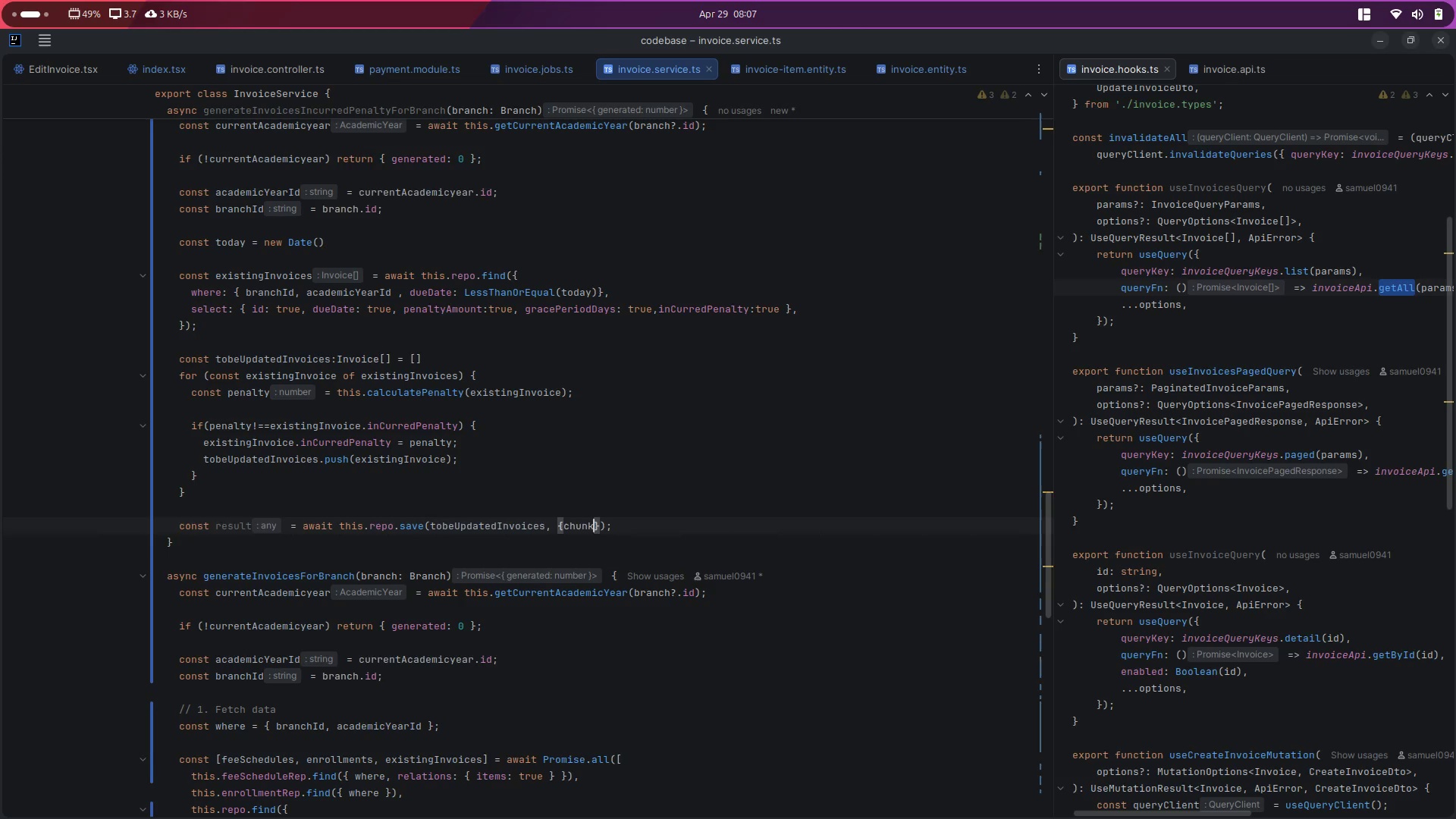 
type(: 100)
 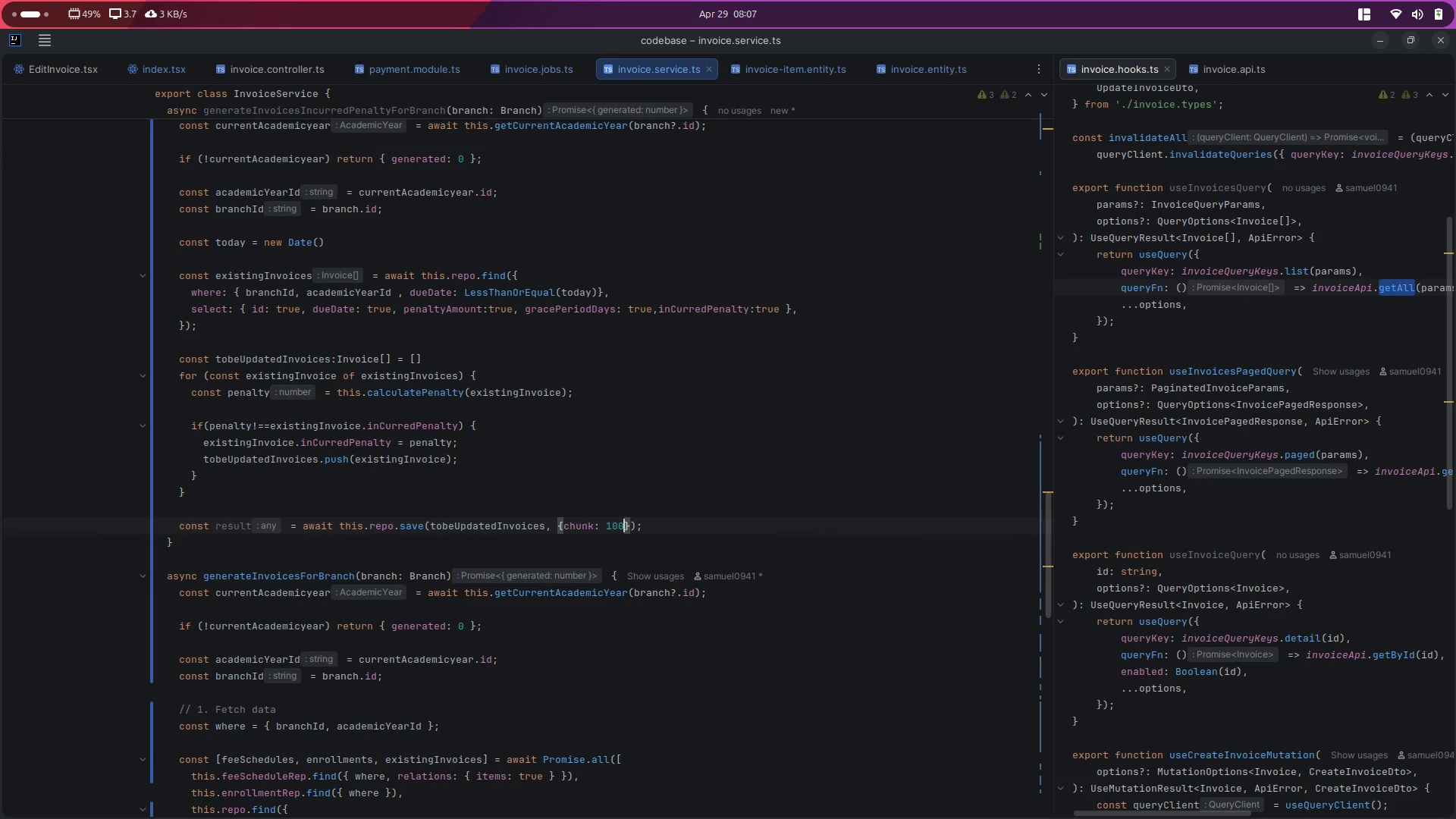 
key(ArrowRight)
 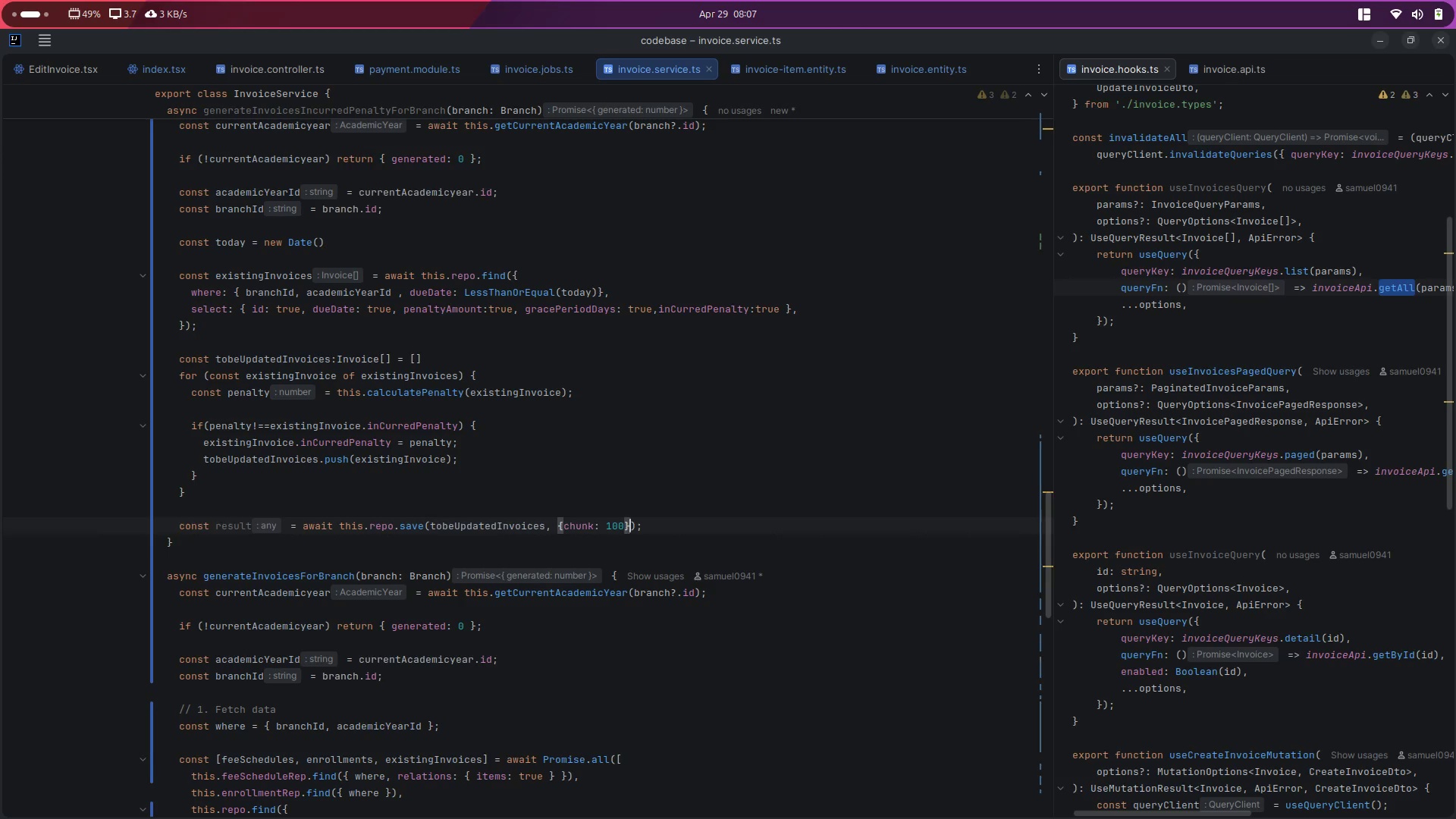 
key(ArrowRight)
 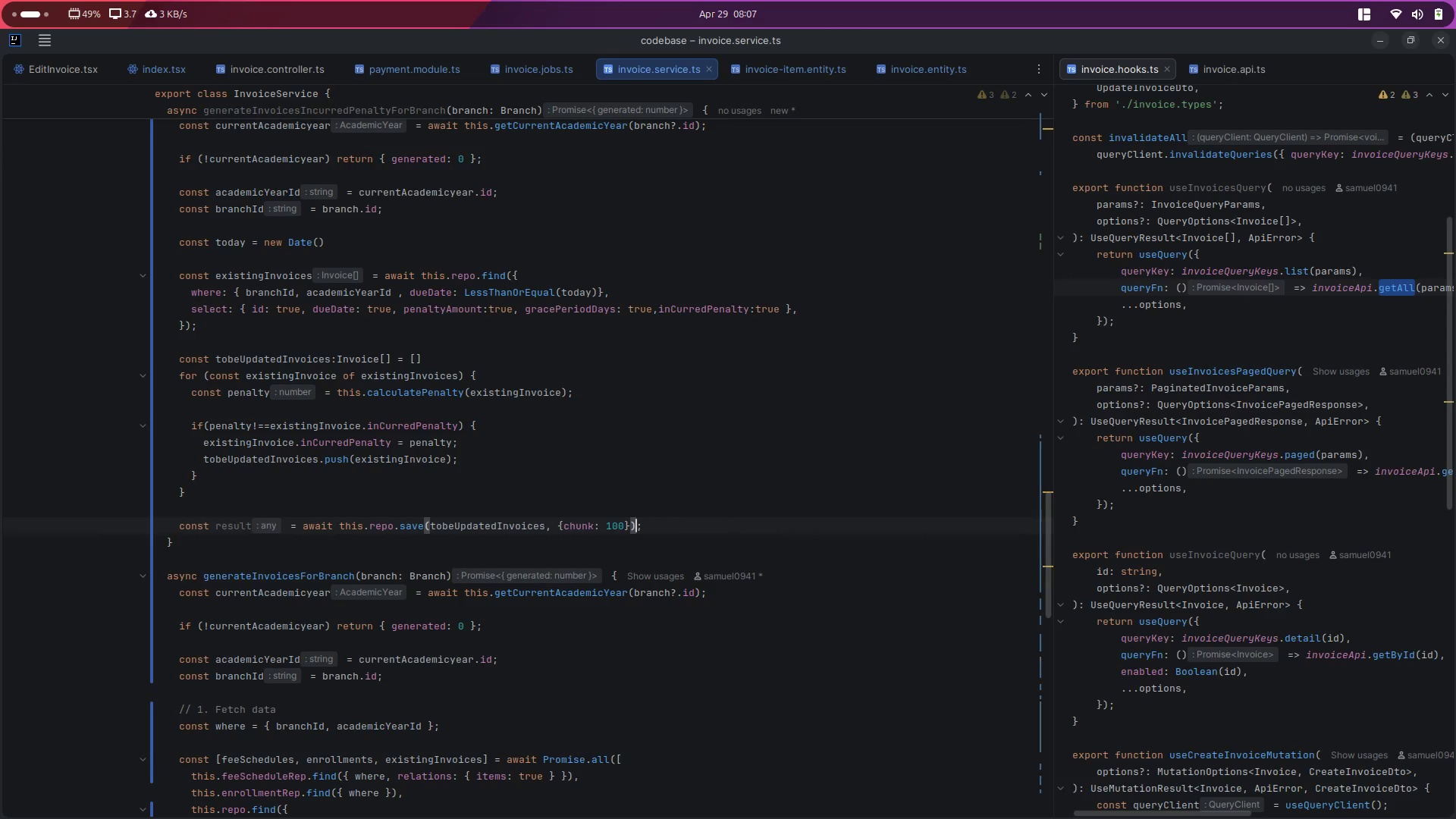 
key(ArrowRight)
 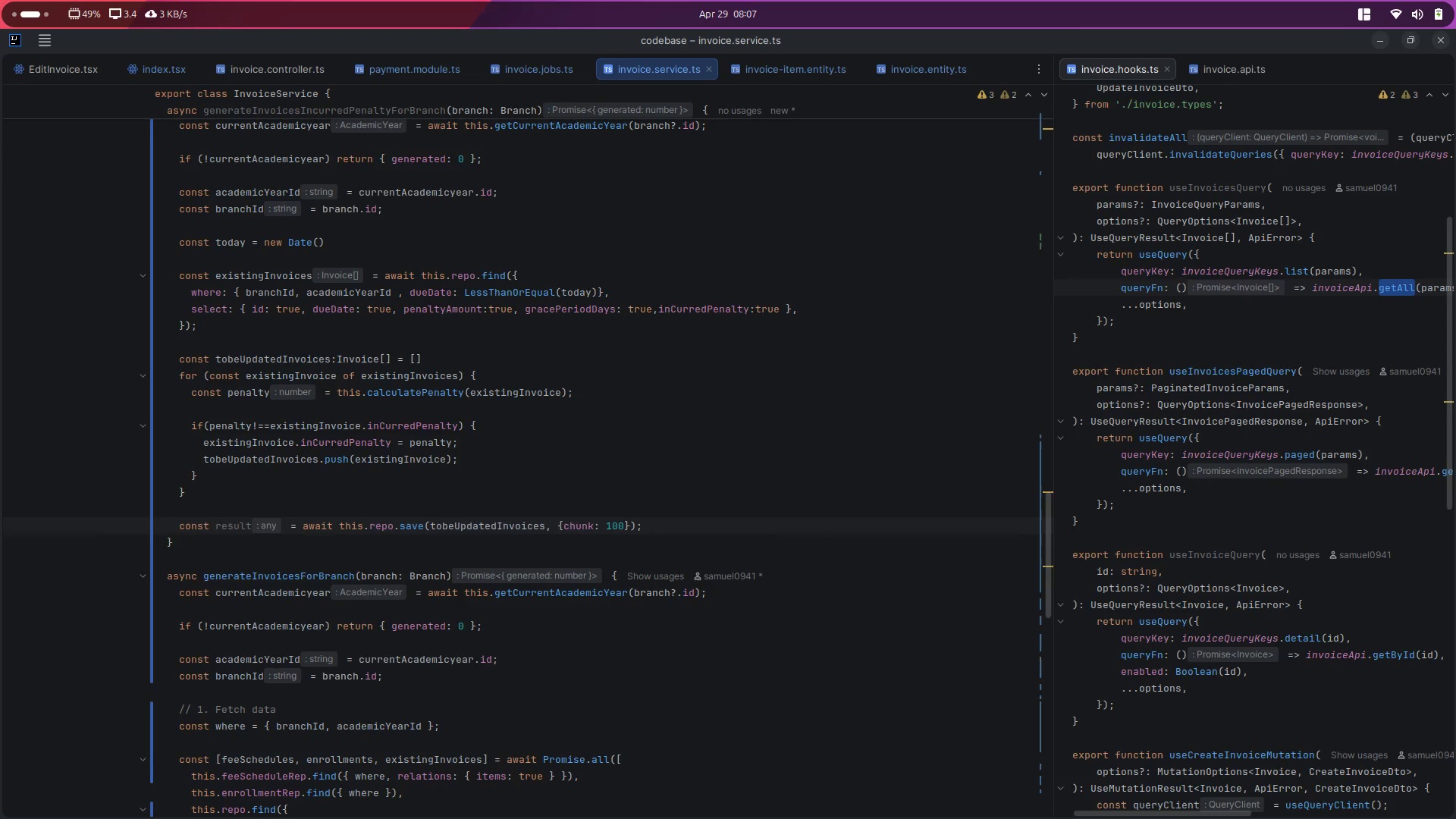 
scroll: coordinate [204, 485], scroll_direction: down, amount: 1.0
 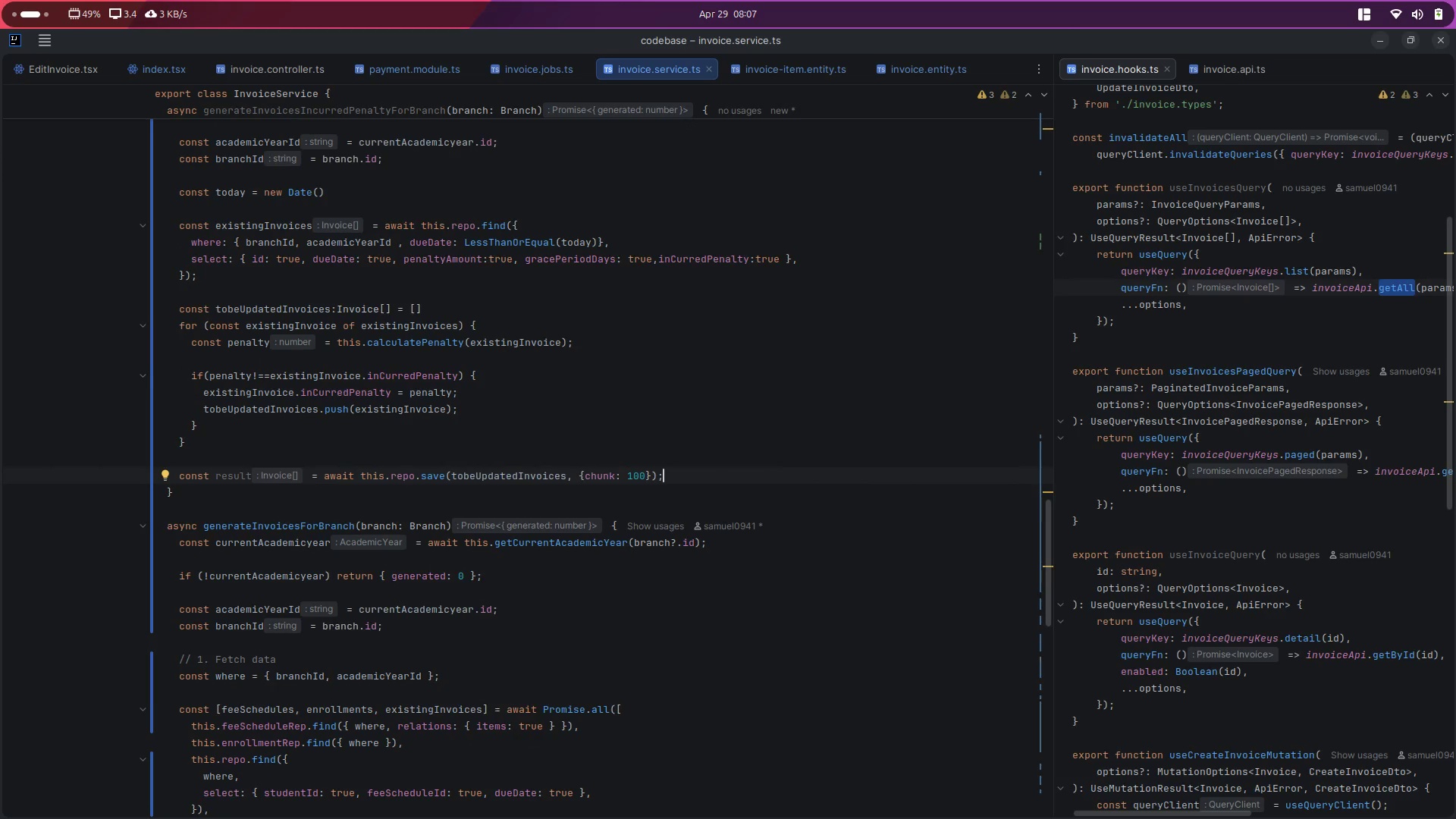 
key(Enter)
 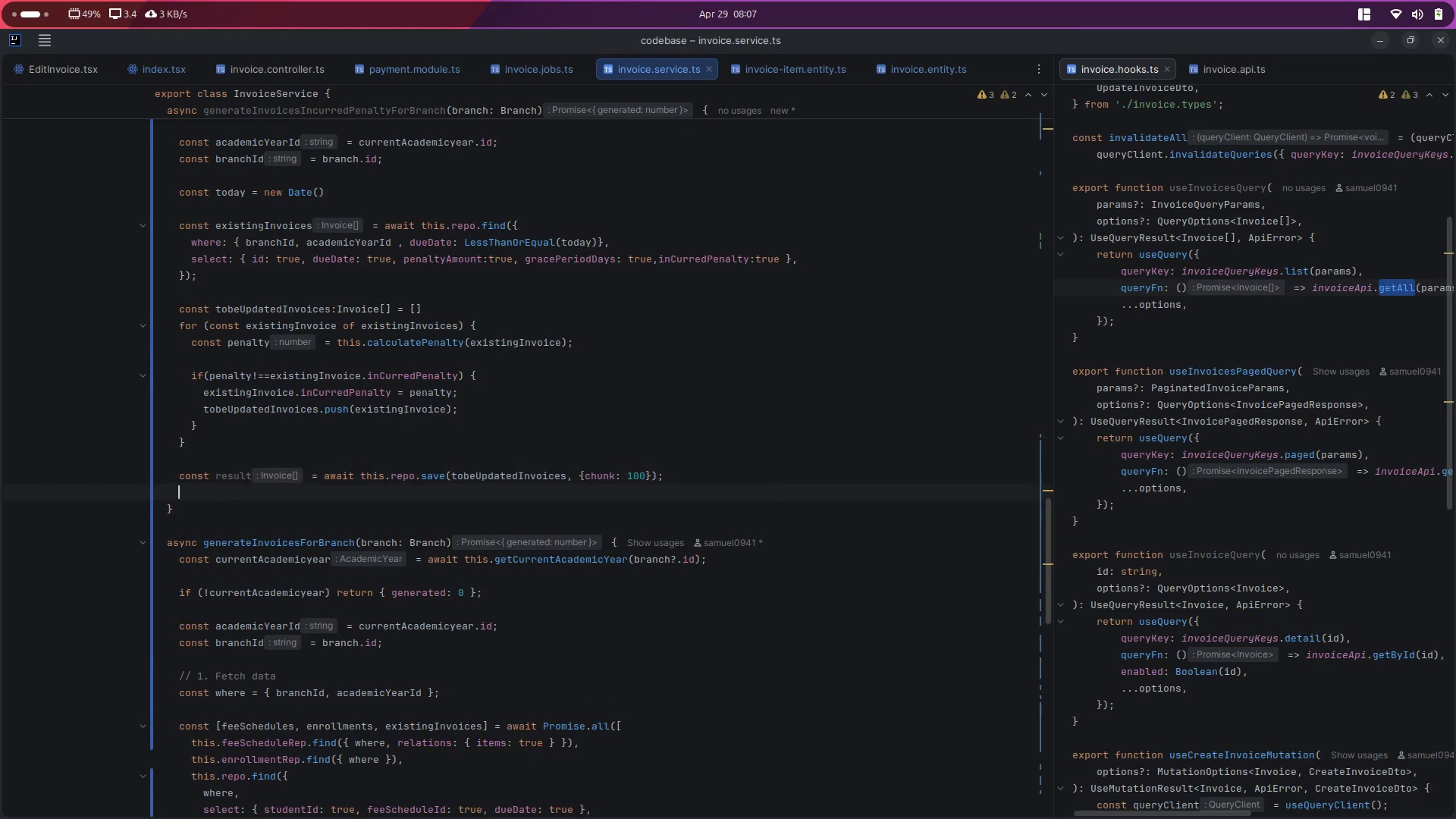 
key(Enter)
 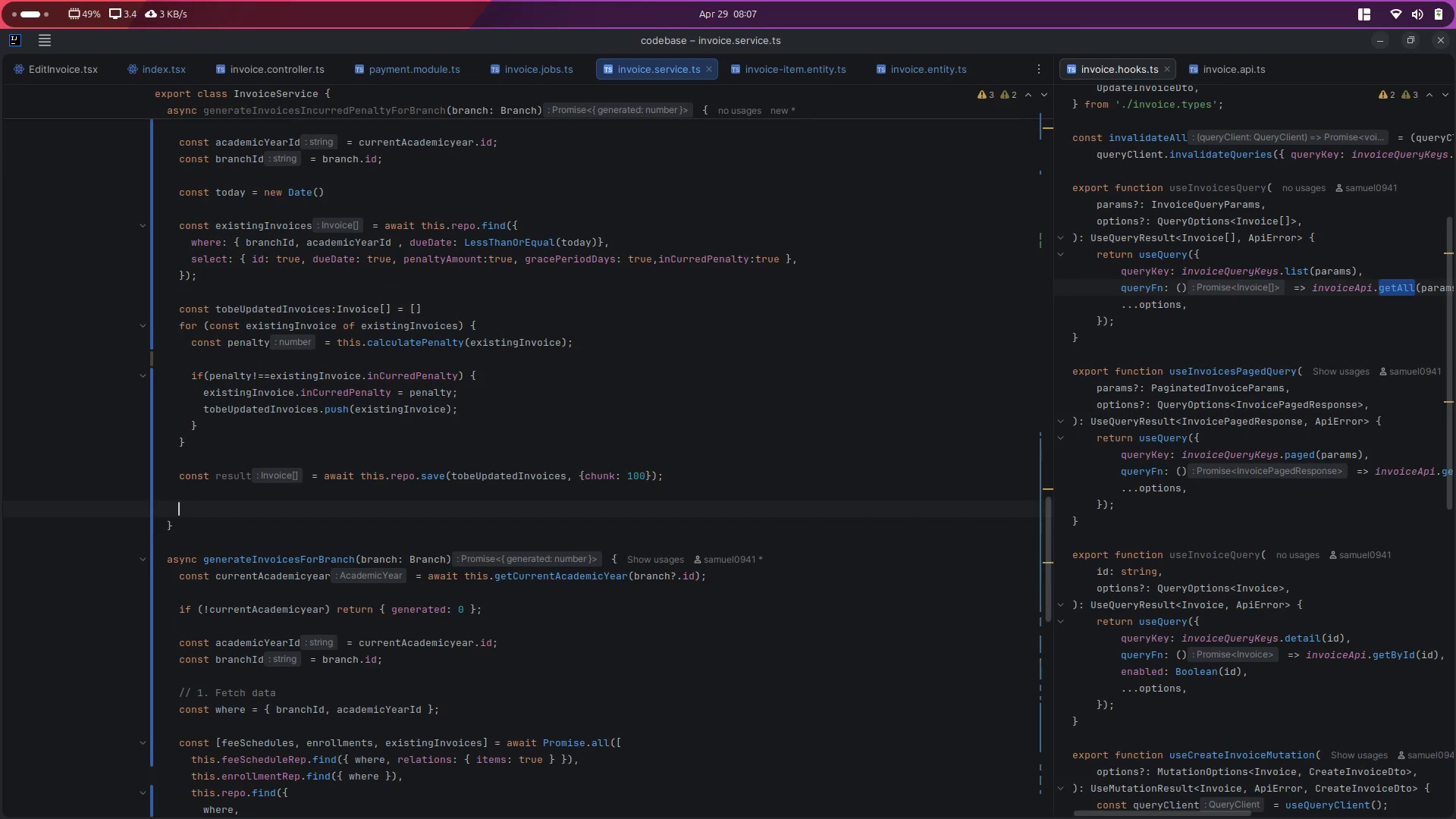 
type(return {)
 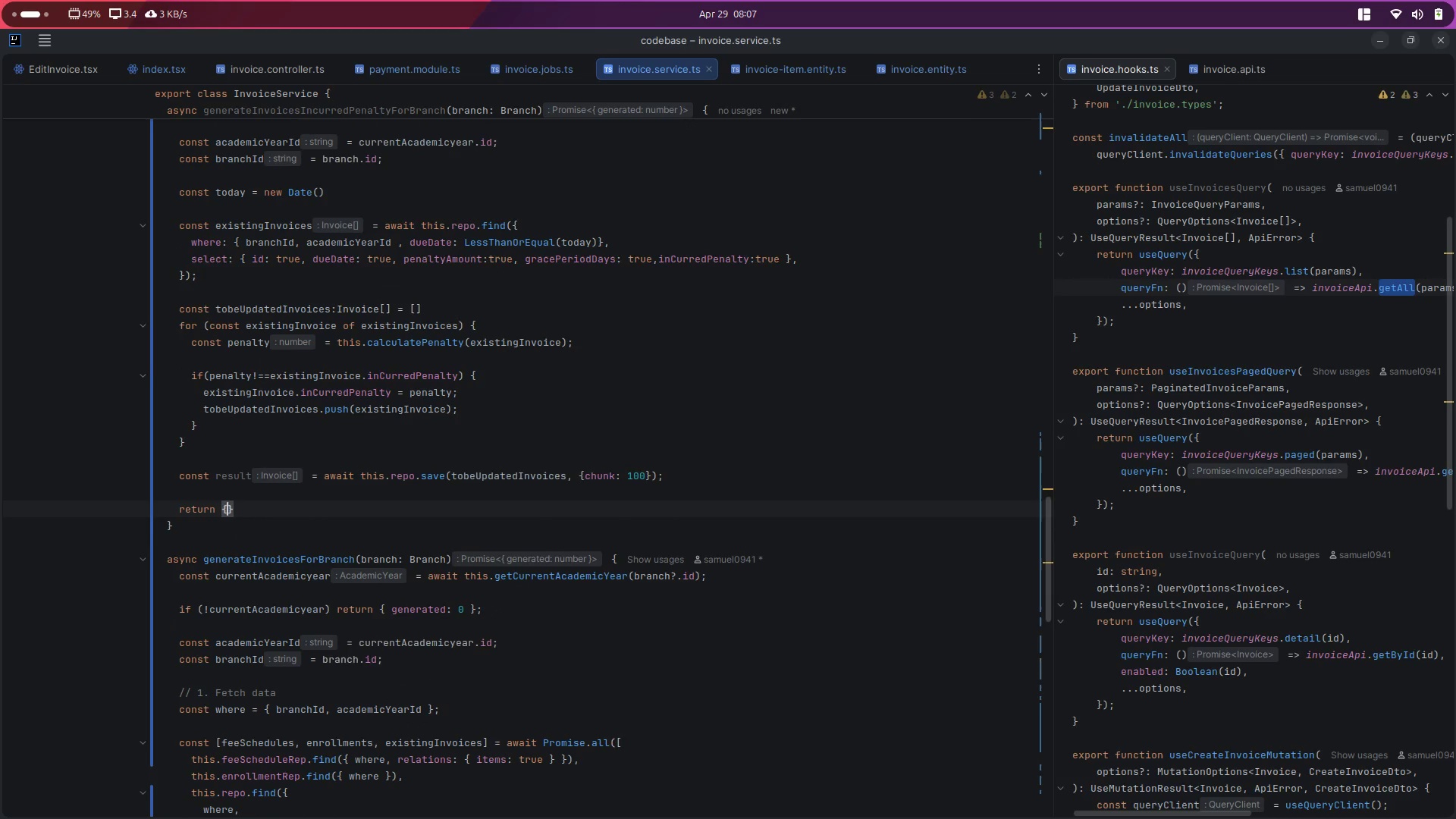 
wait(7.37)
 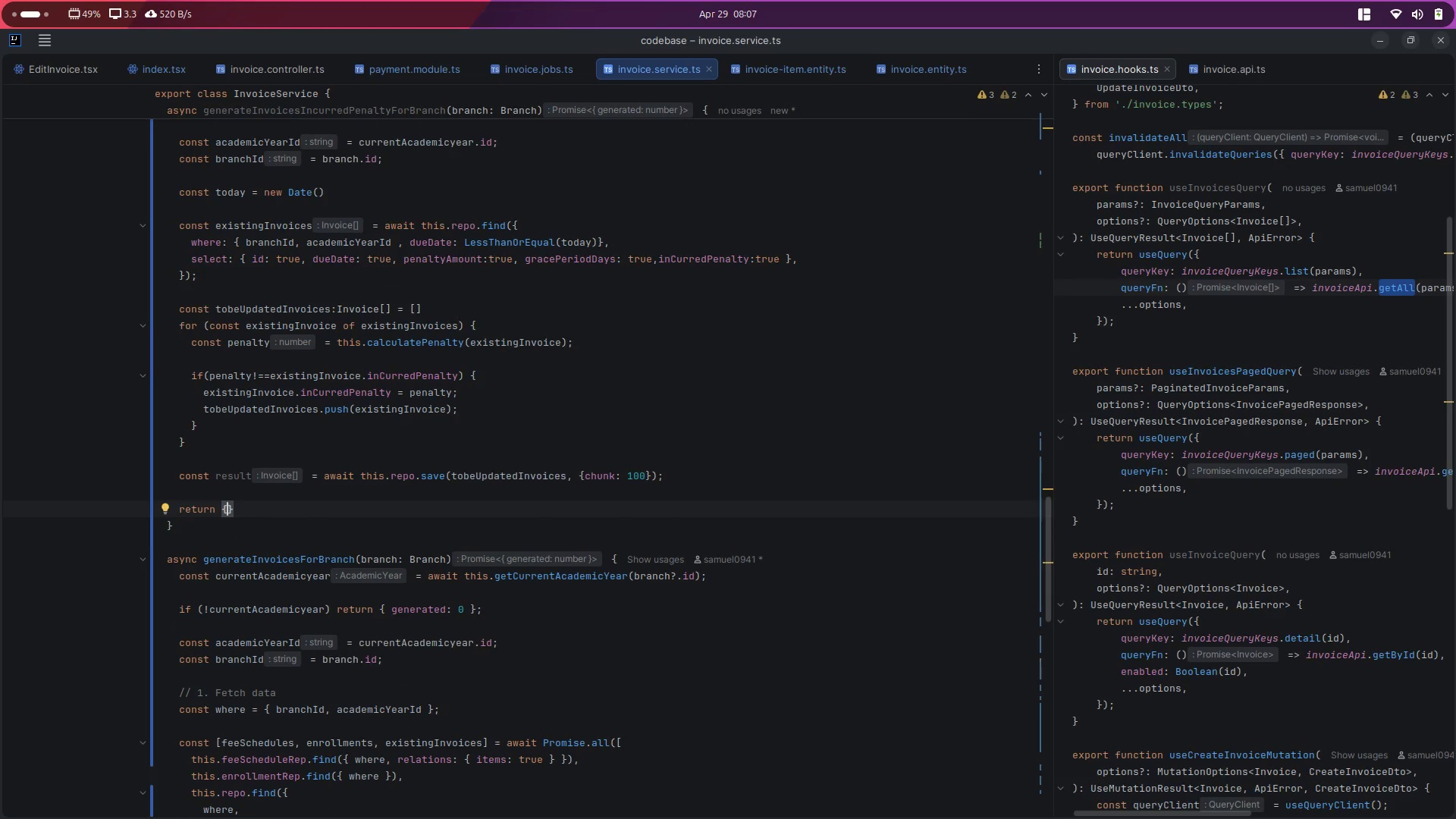 
type(updatedInvoices)
 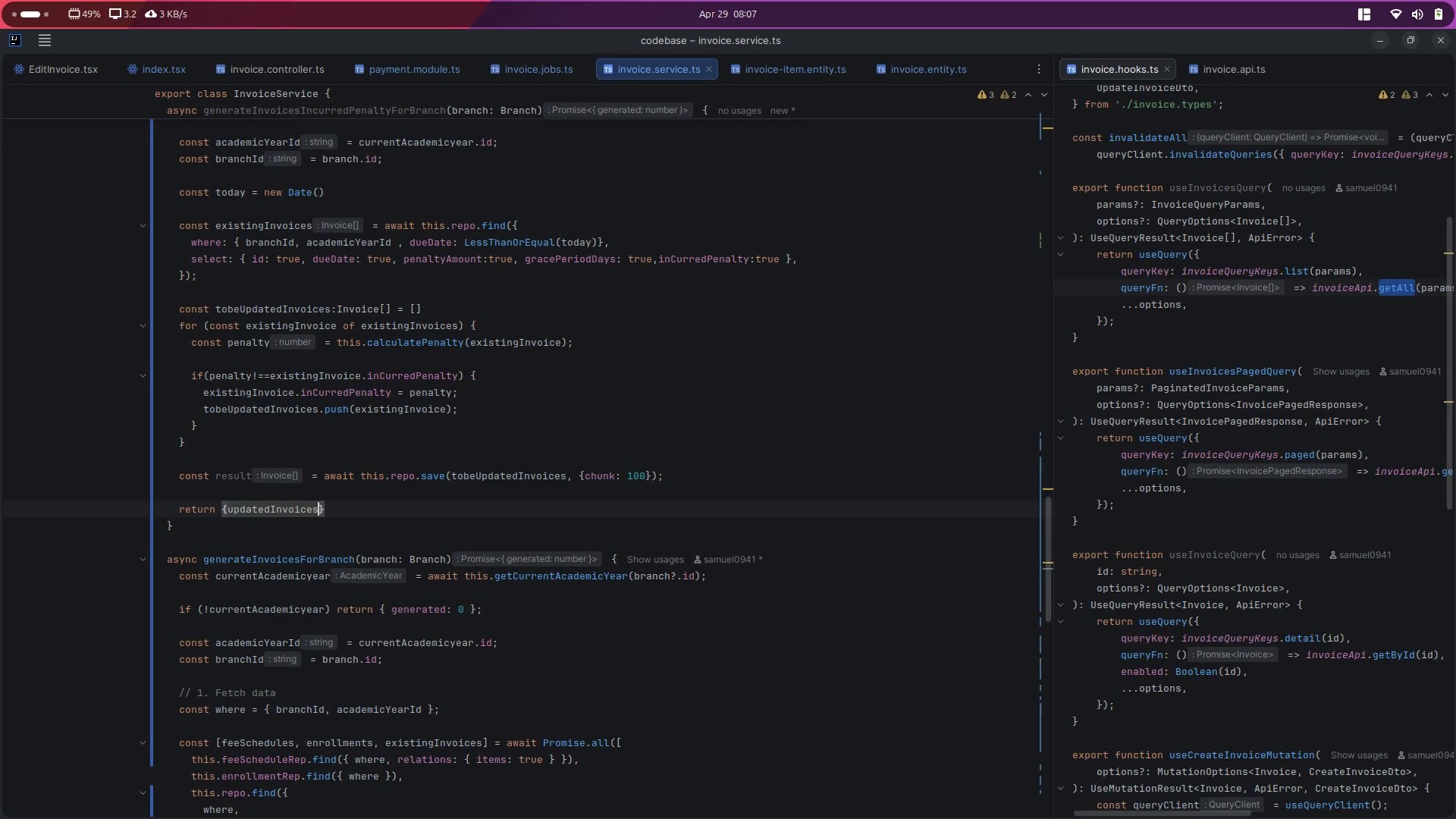 
type(: result.le)
 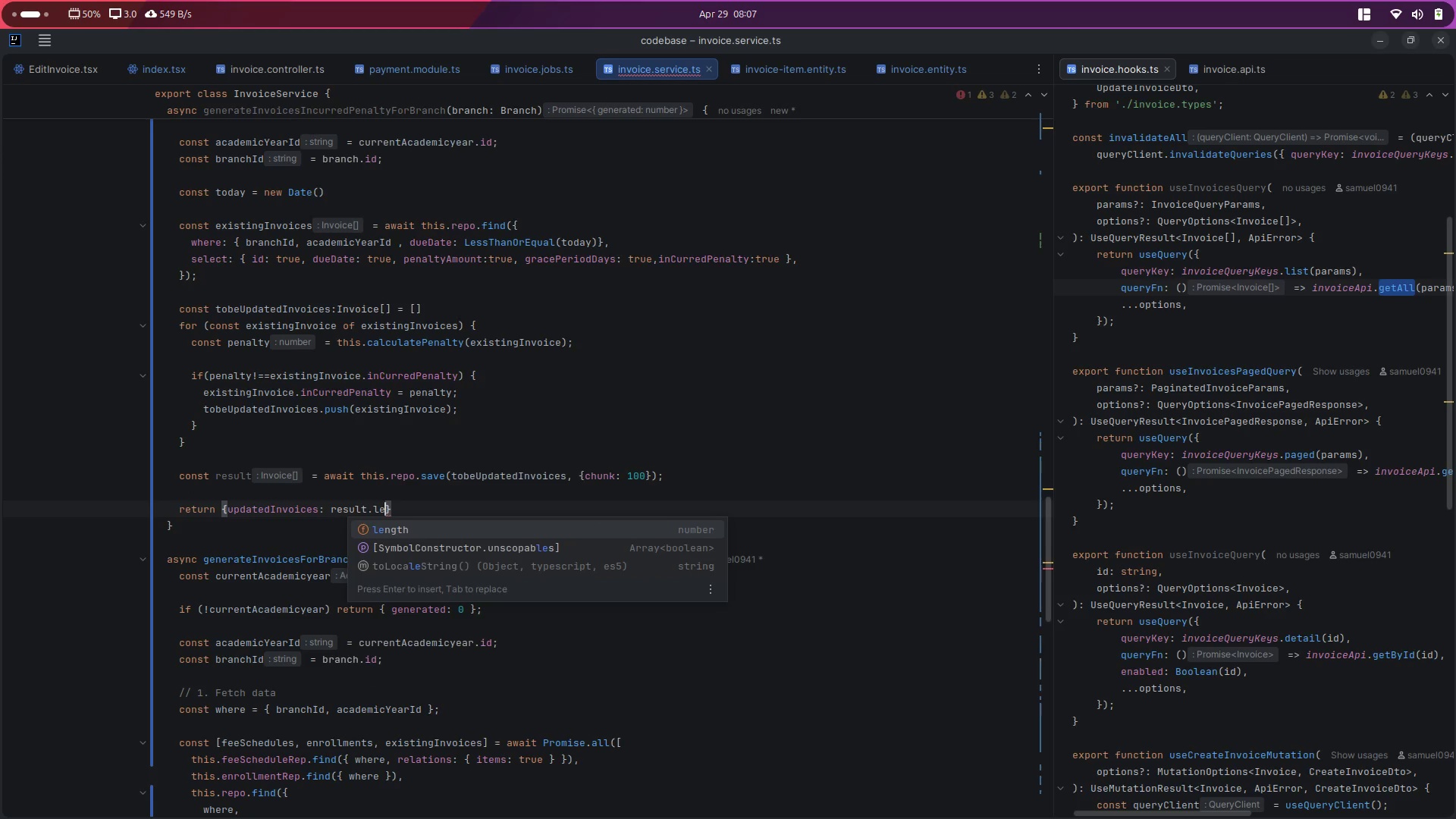 
key(Enter)
 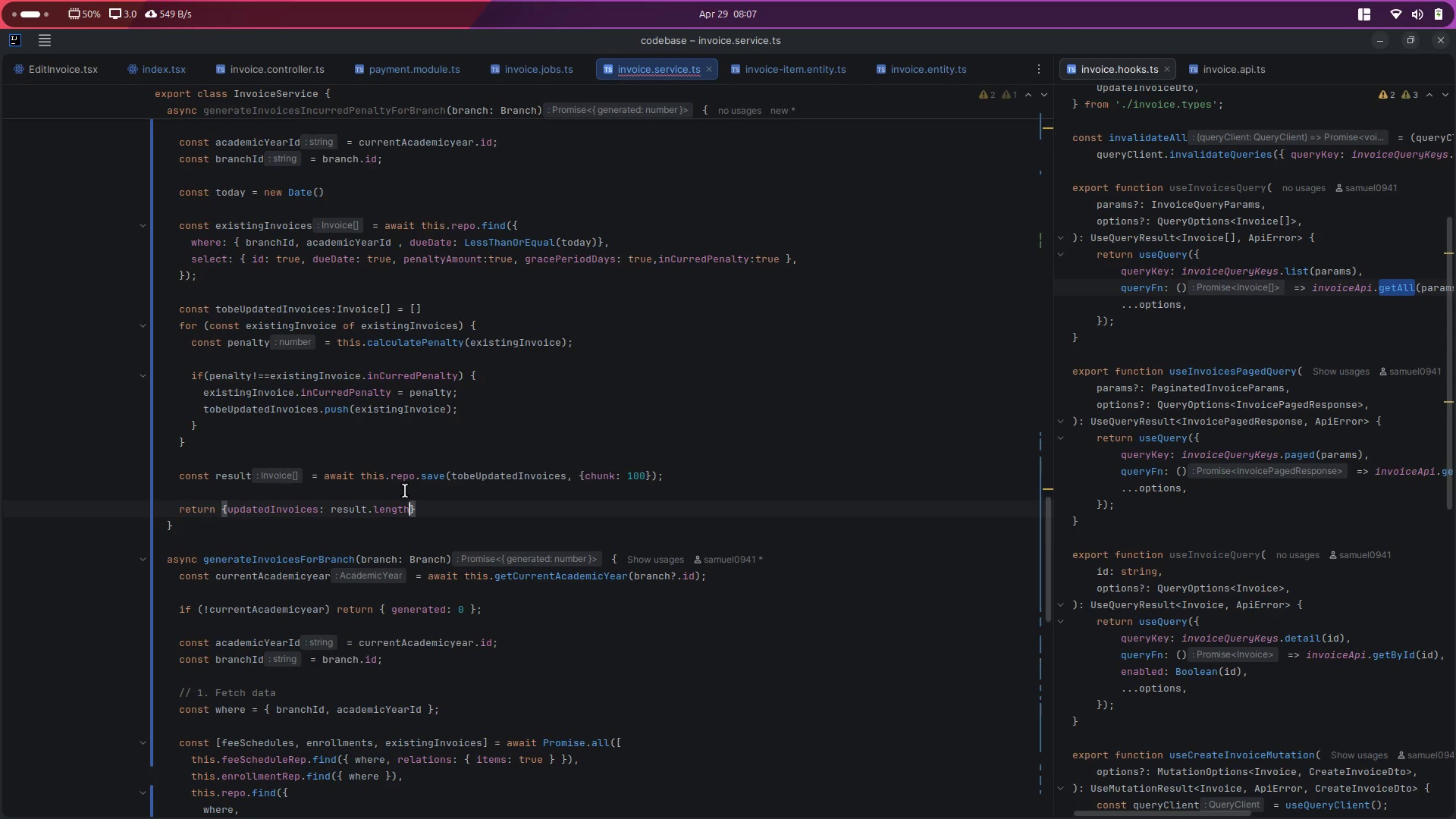 
scroll: coordinate [406, 486], scroll_direction: up, amount: 4.0
 